 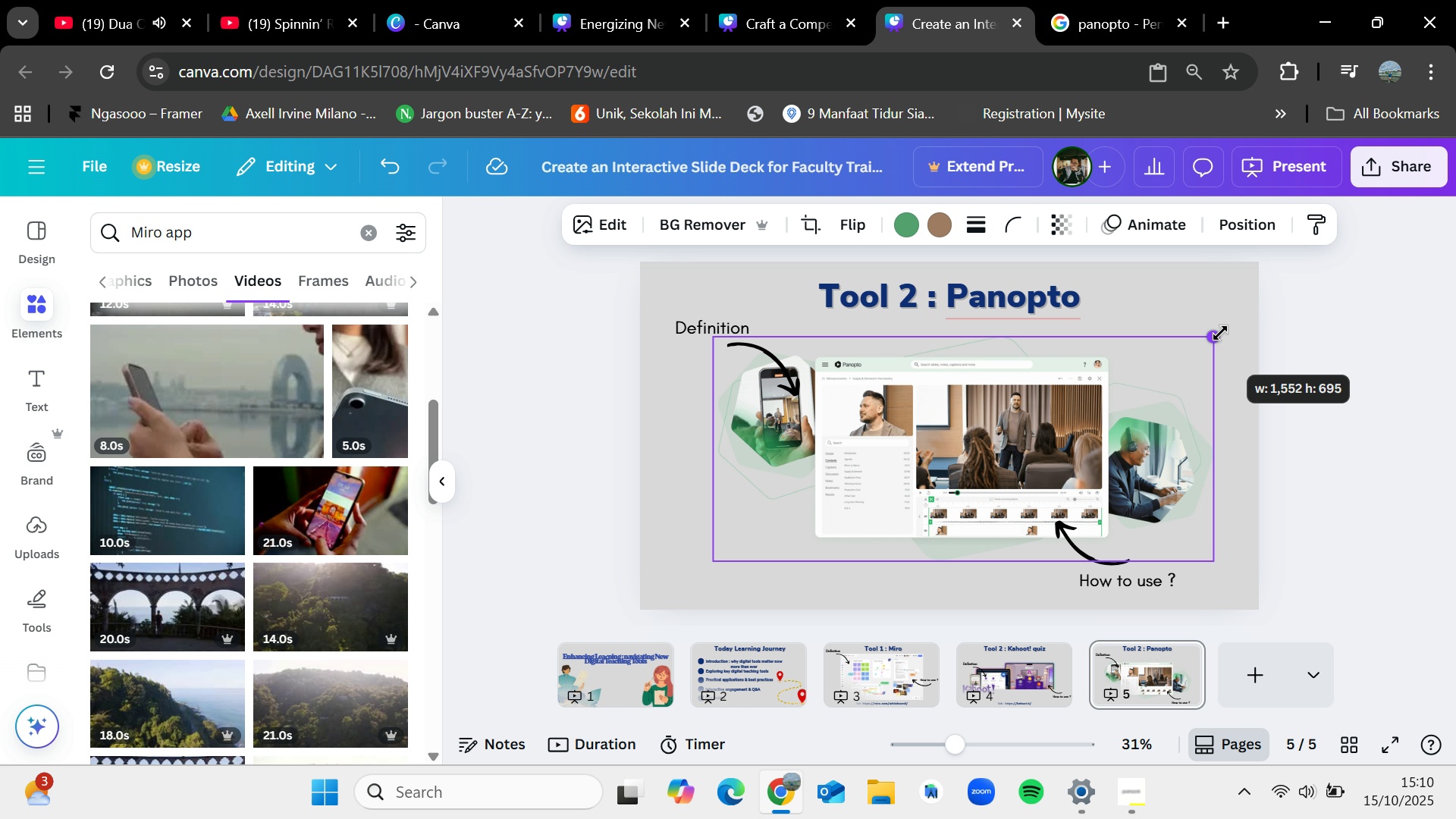 
left_click([1358, 409])
 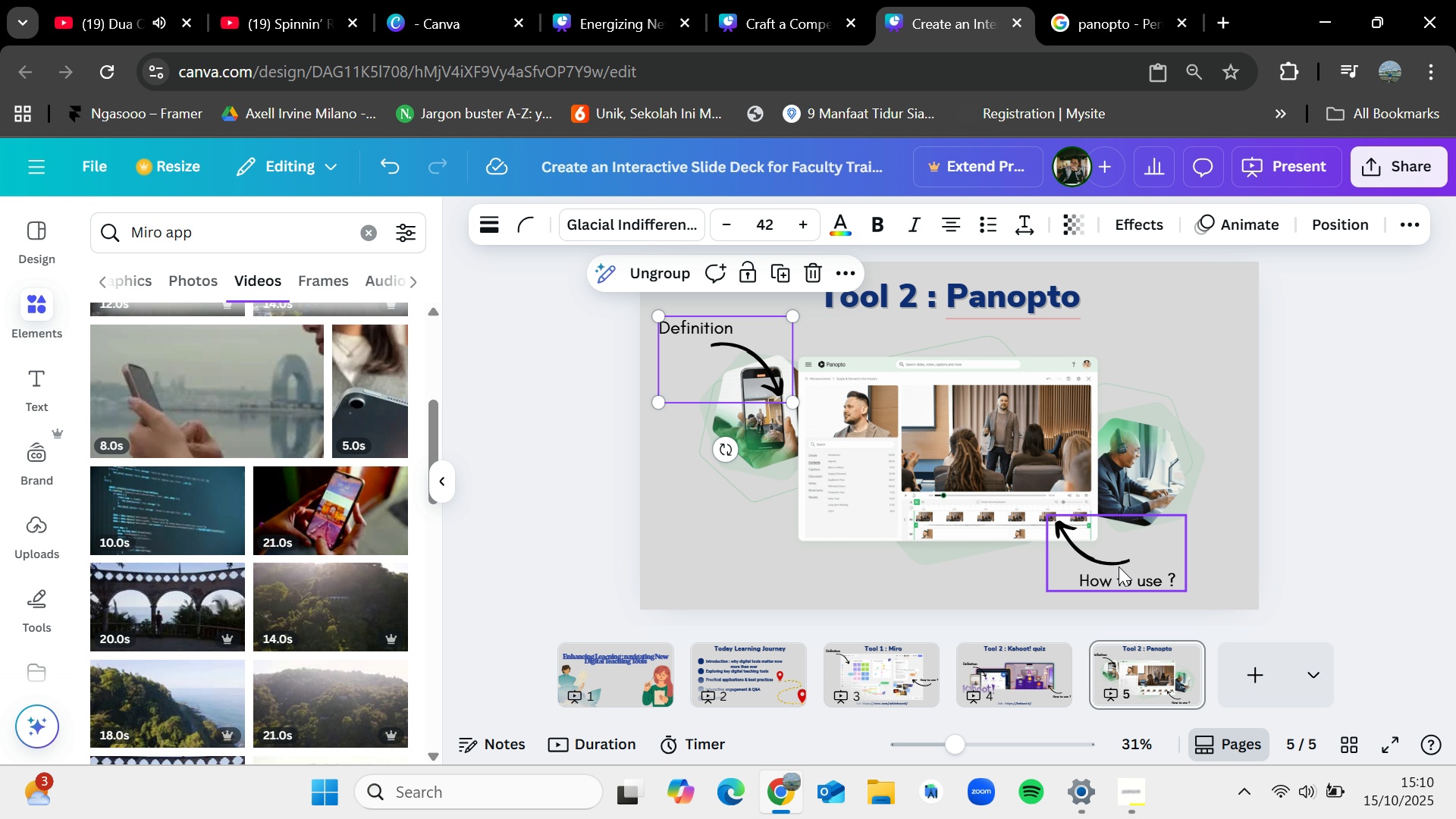 
wait(7.13)
 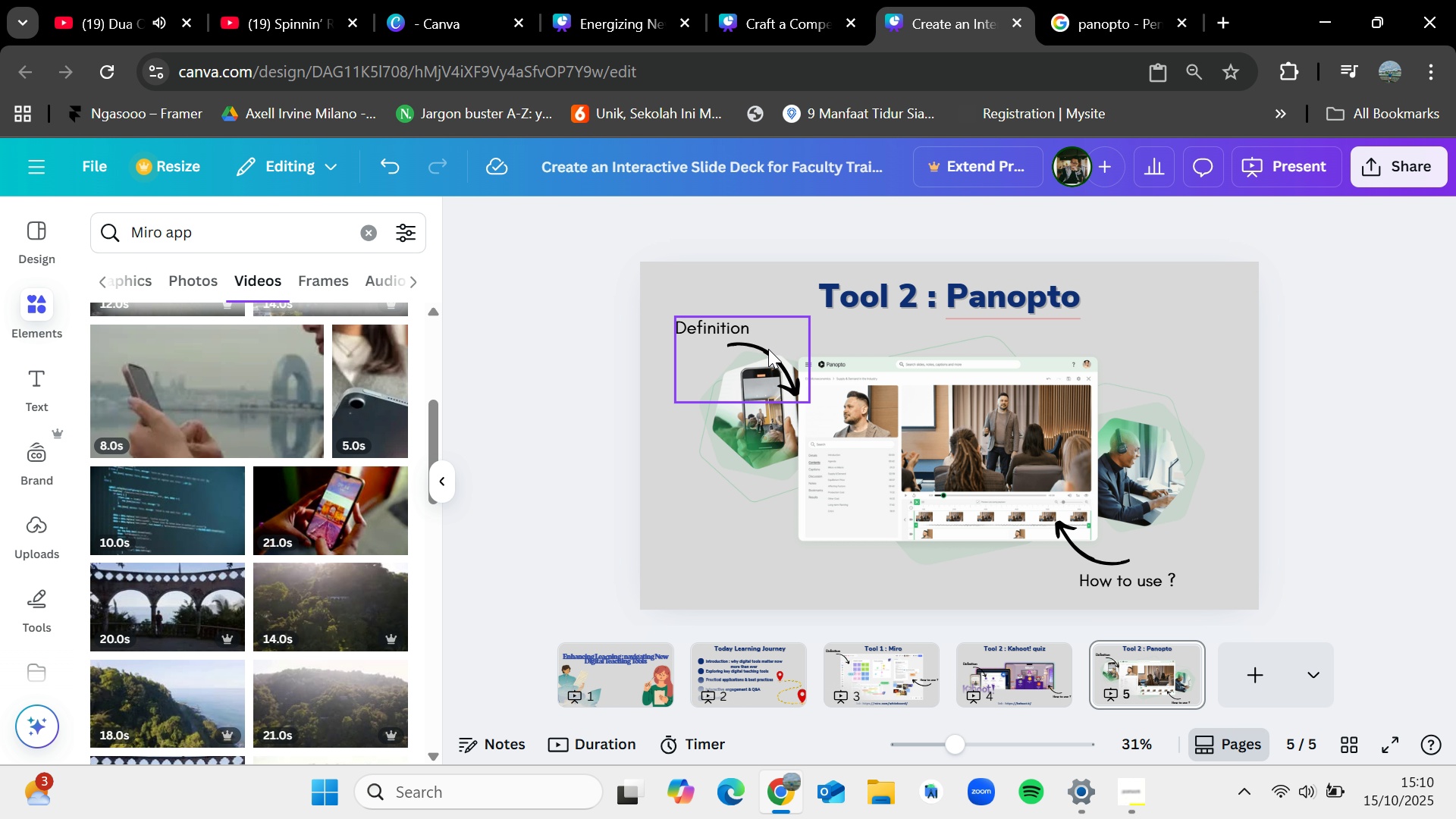 
left_click([1043, 651])
 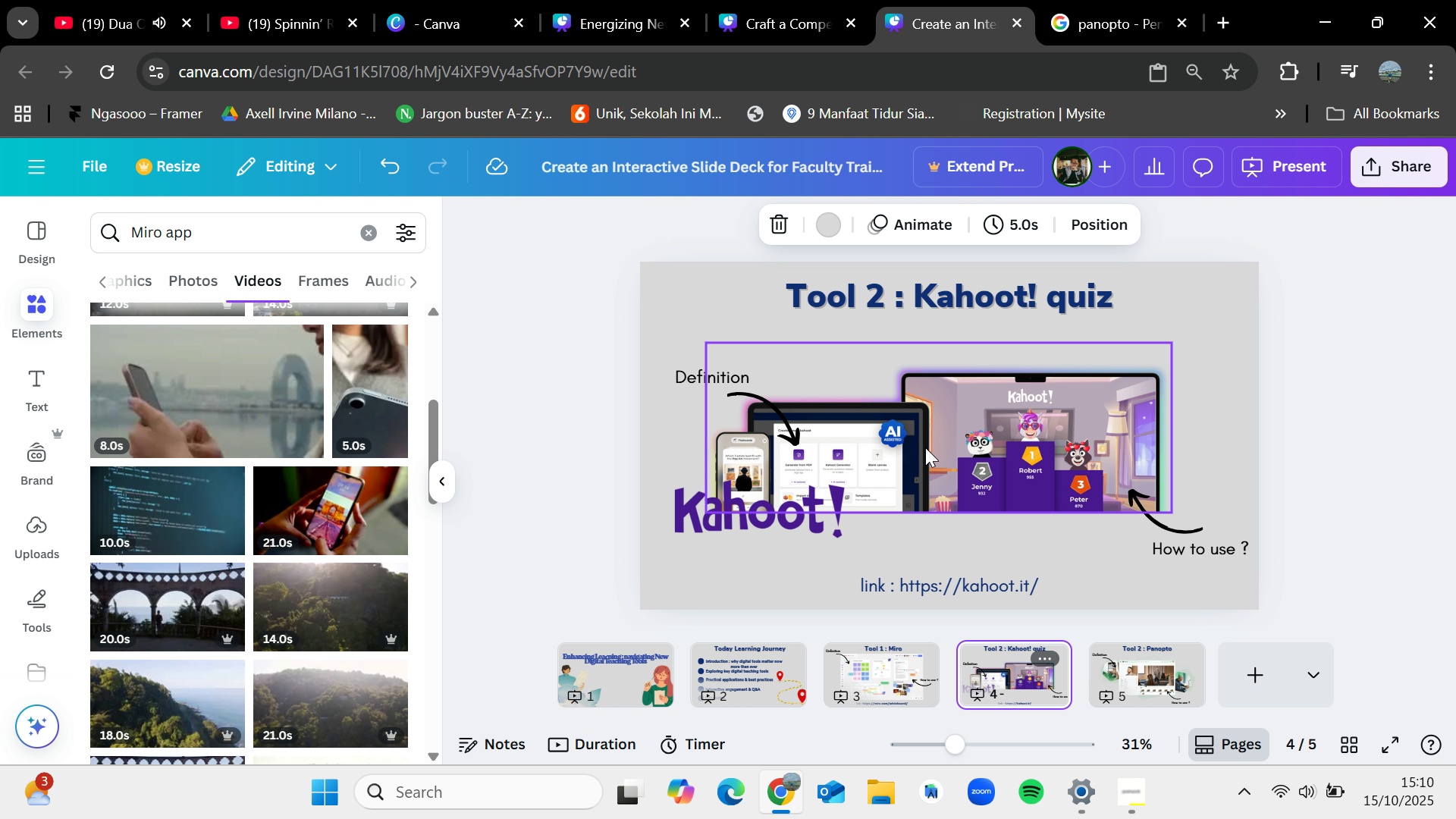 
left_click([1103, 412])
 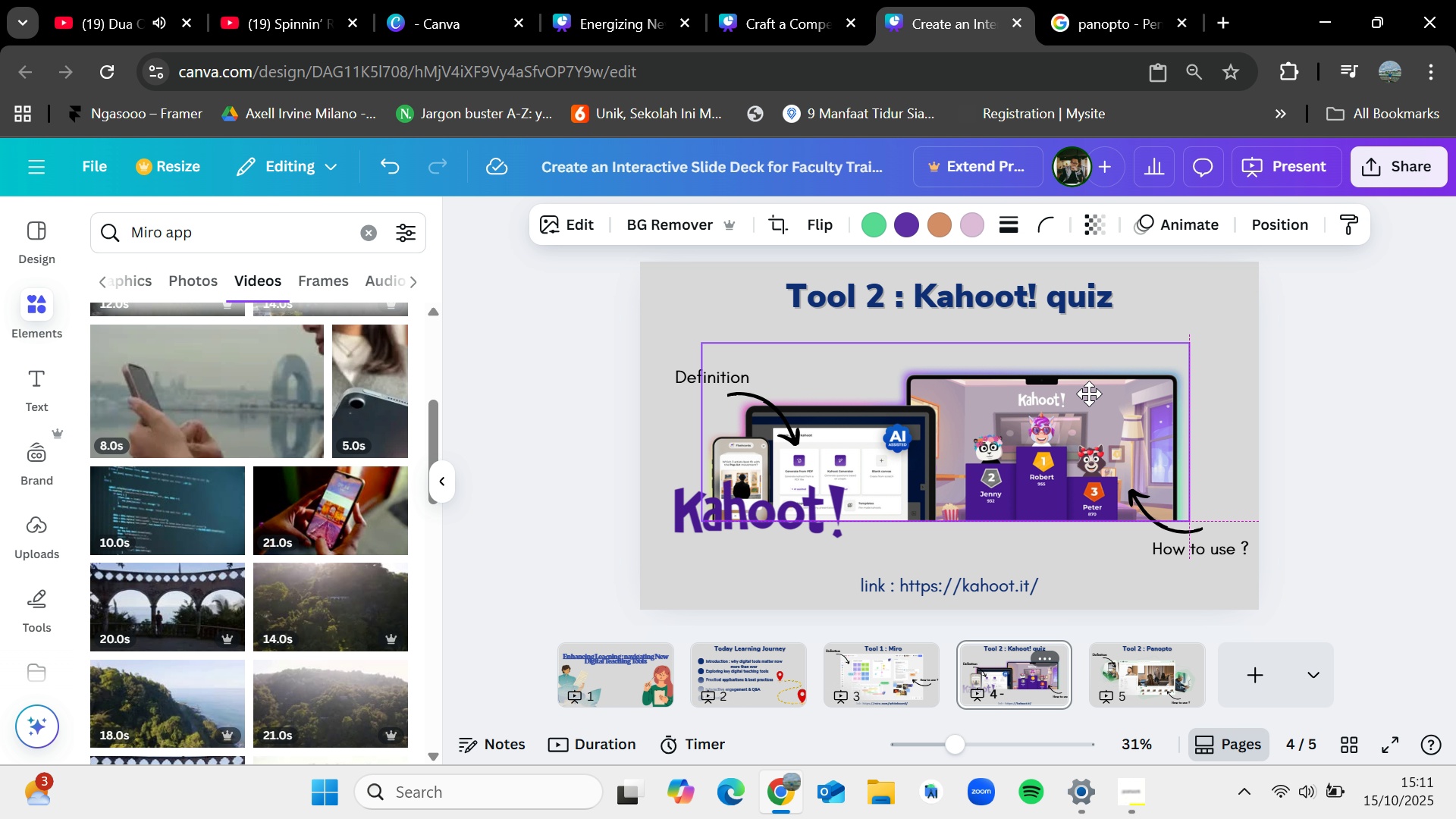 
wait(7.08)
 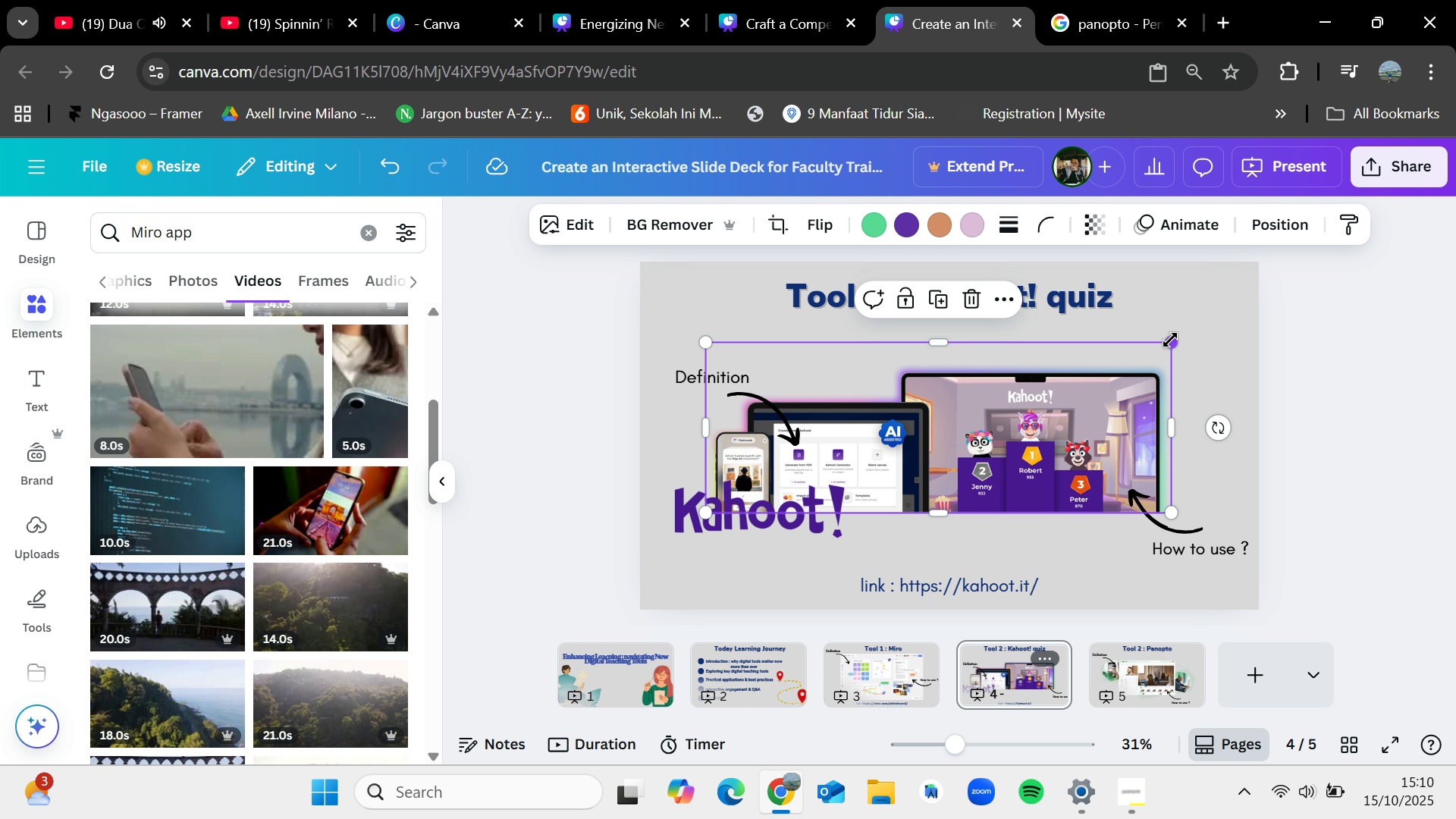 
left_click([1348, 394])
 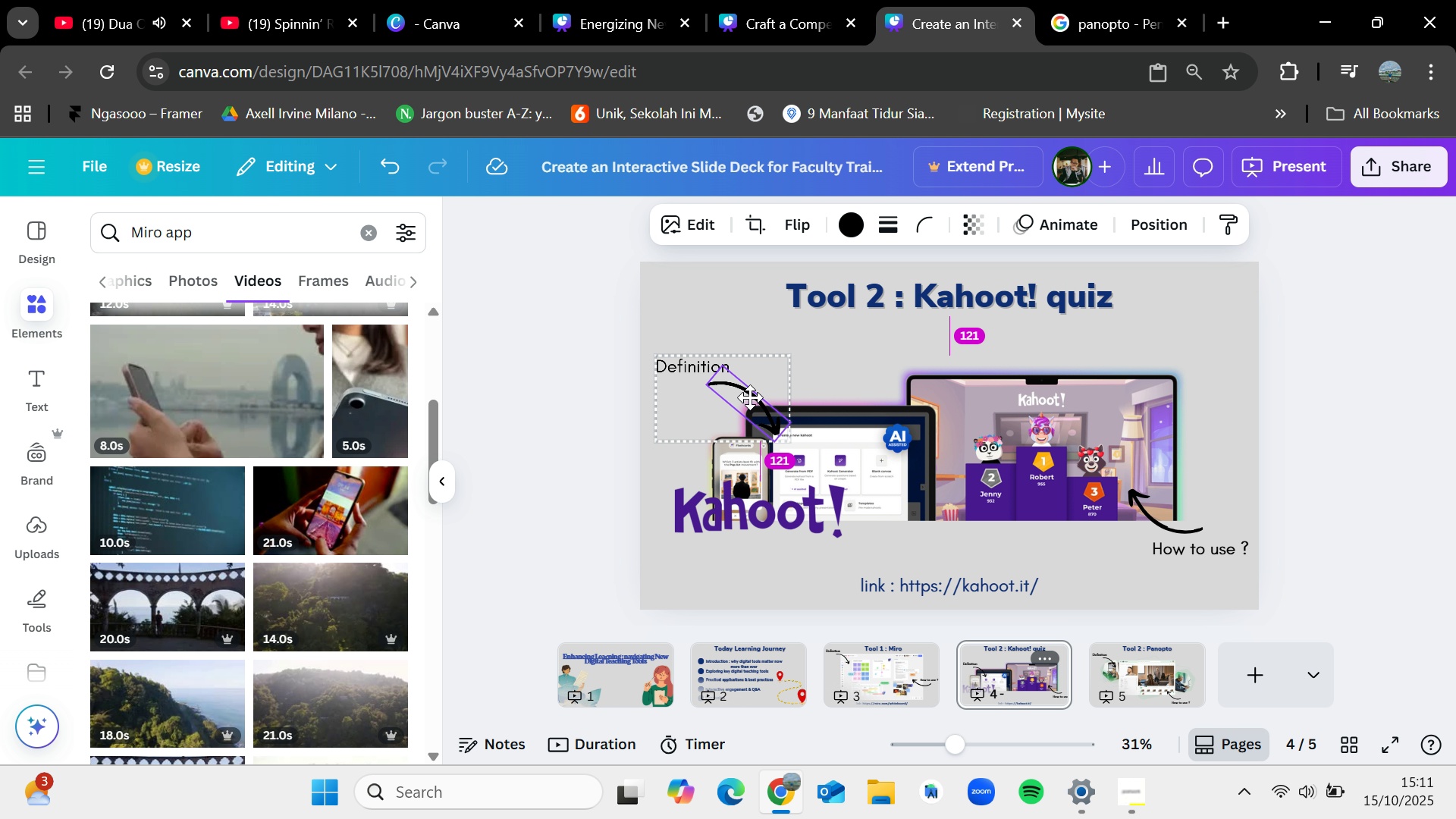 
wait(5.19)
 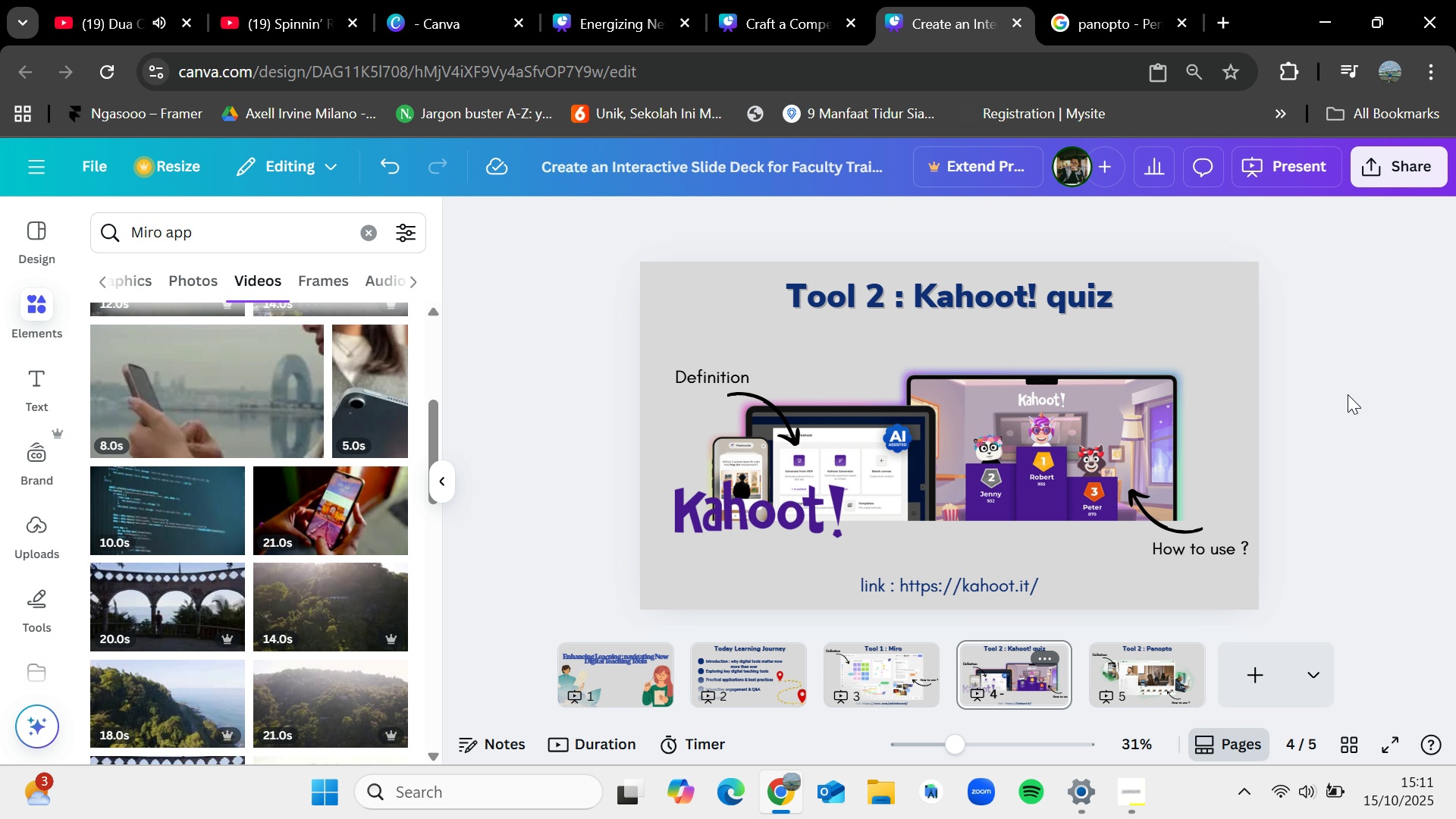 
left_click([1351, 391])
 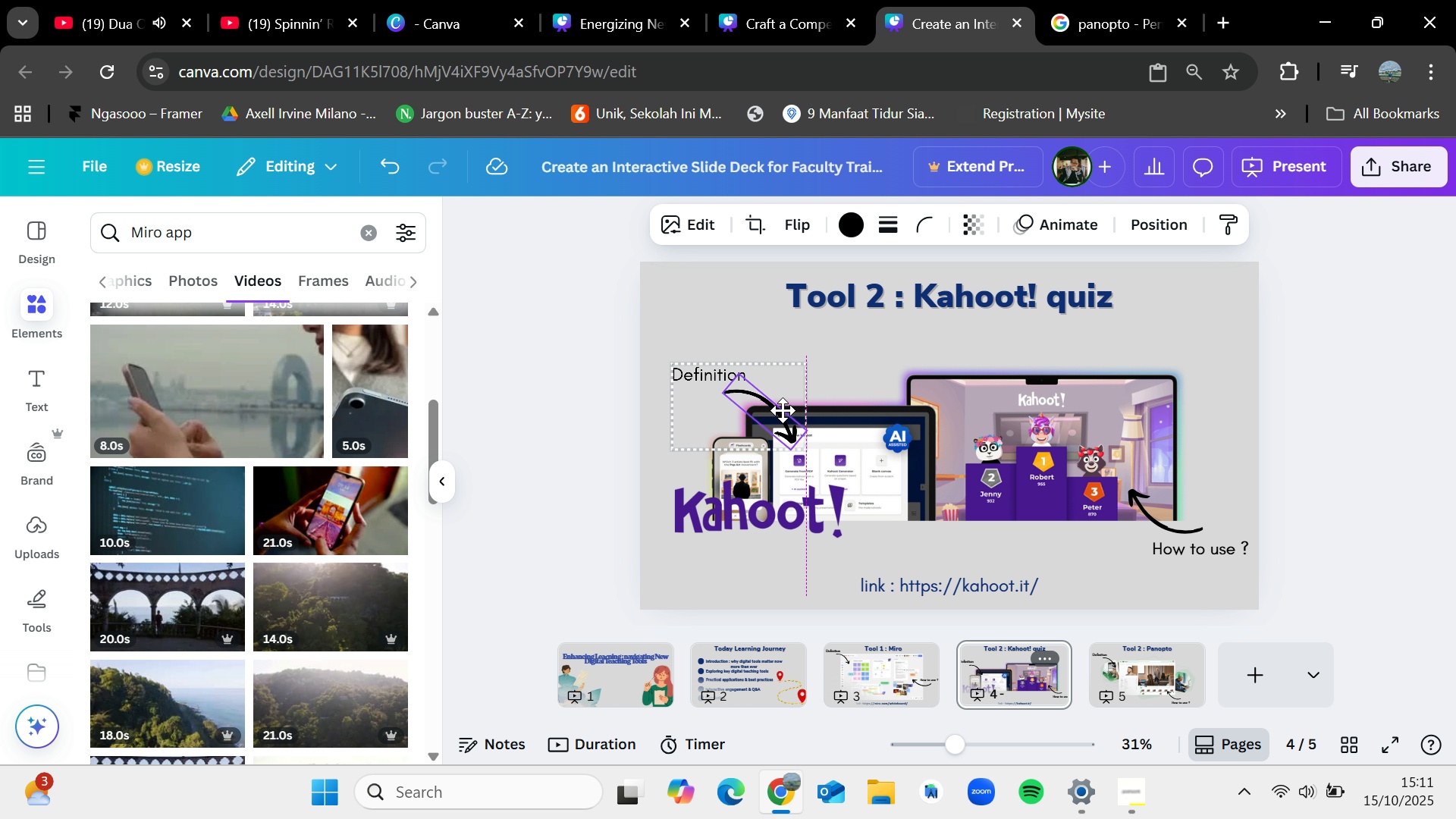 
wait(5.16)
 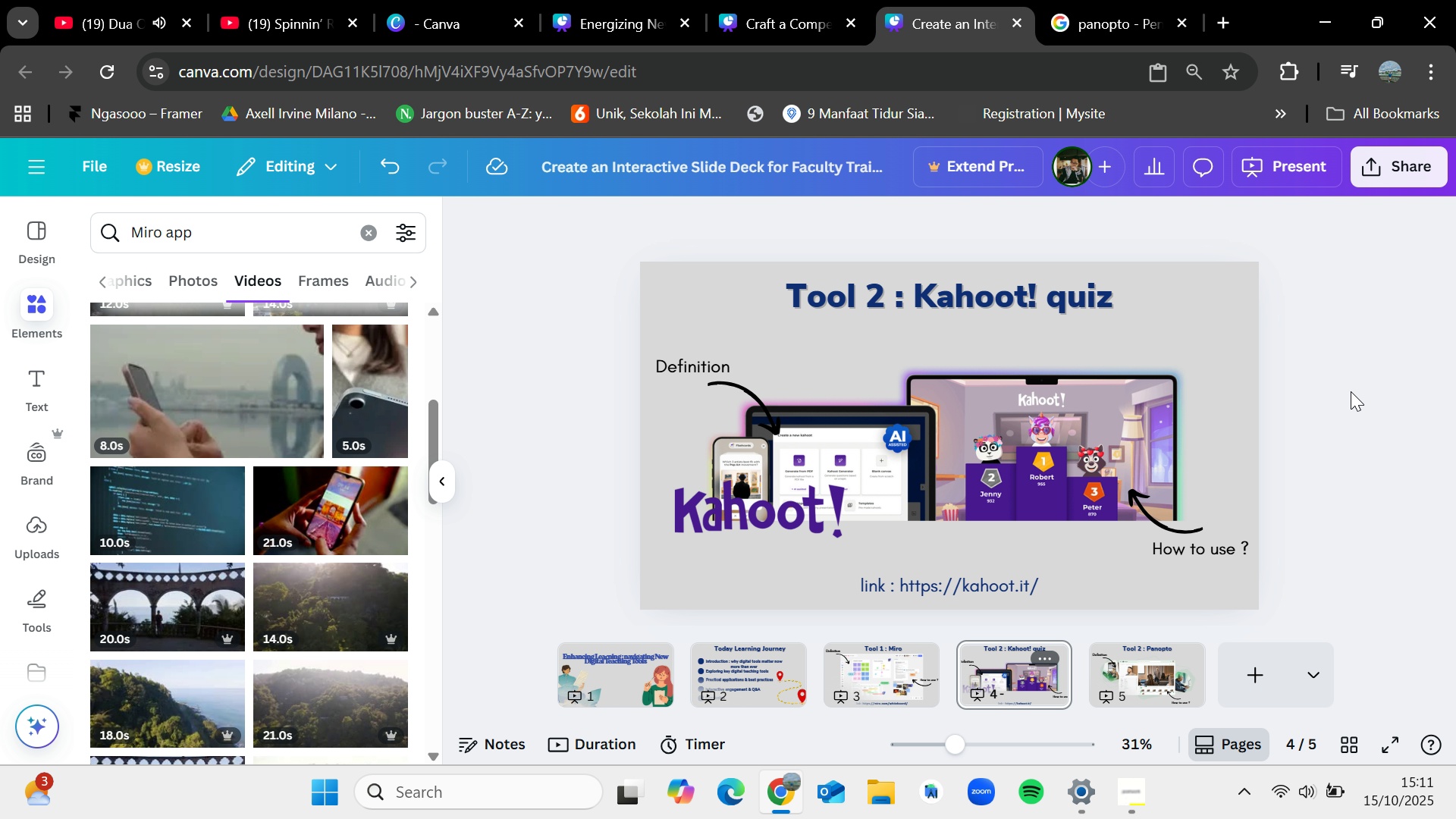 
left_click([1433, 409])
 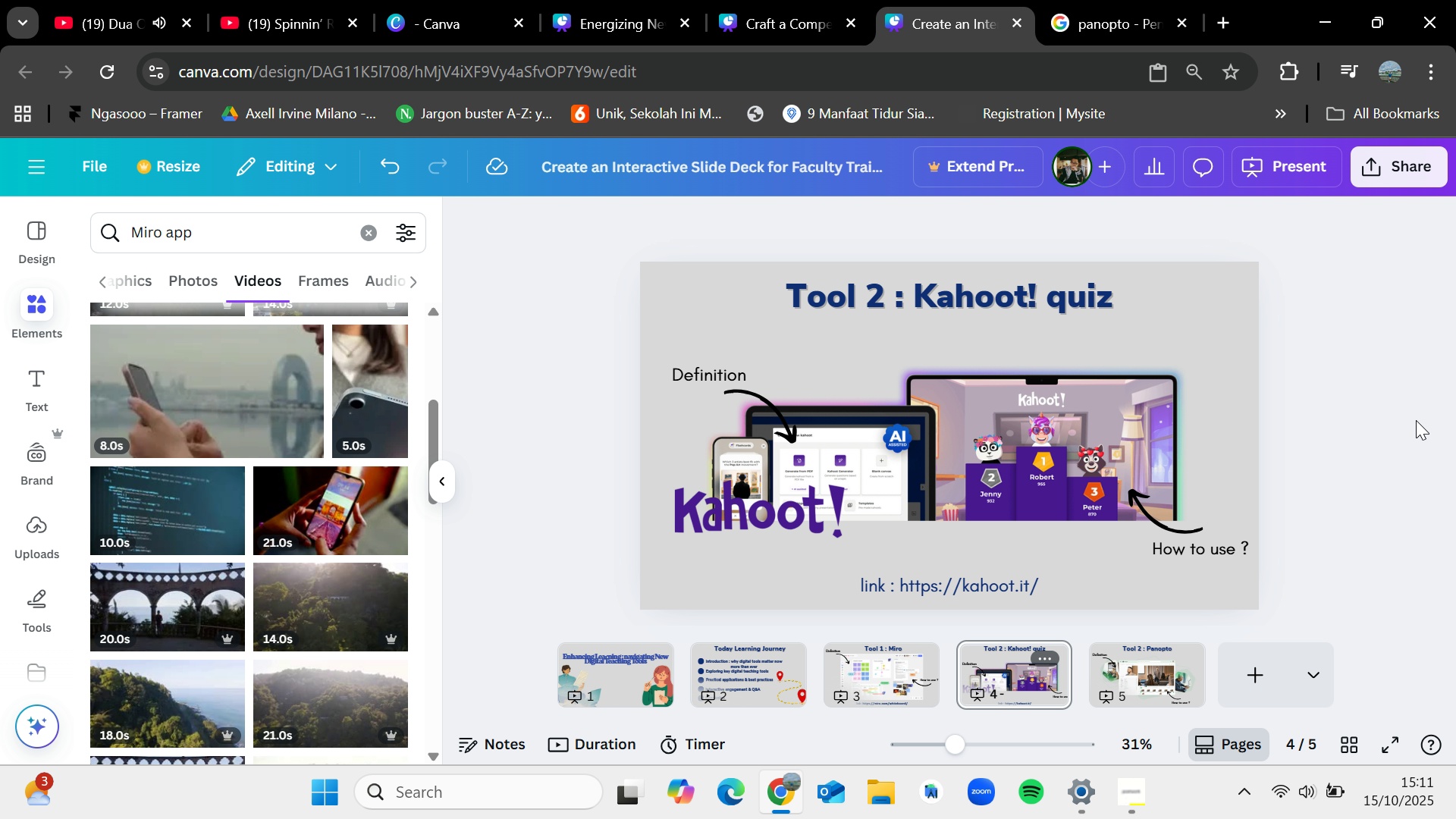 
wait(10.03)
 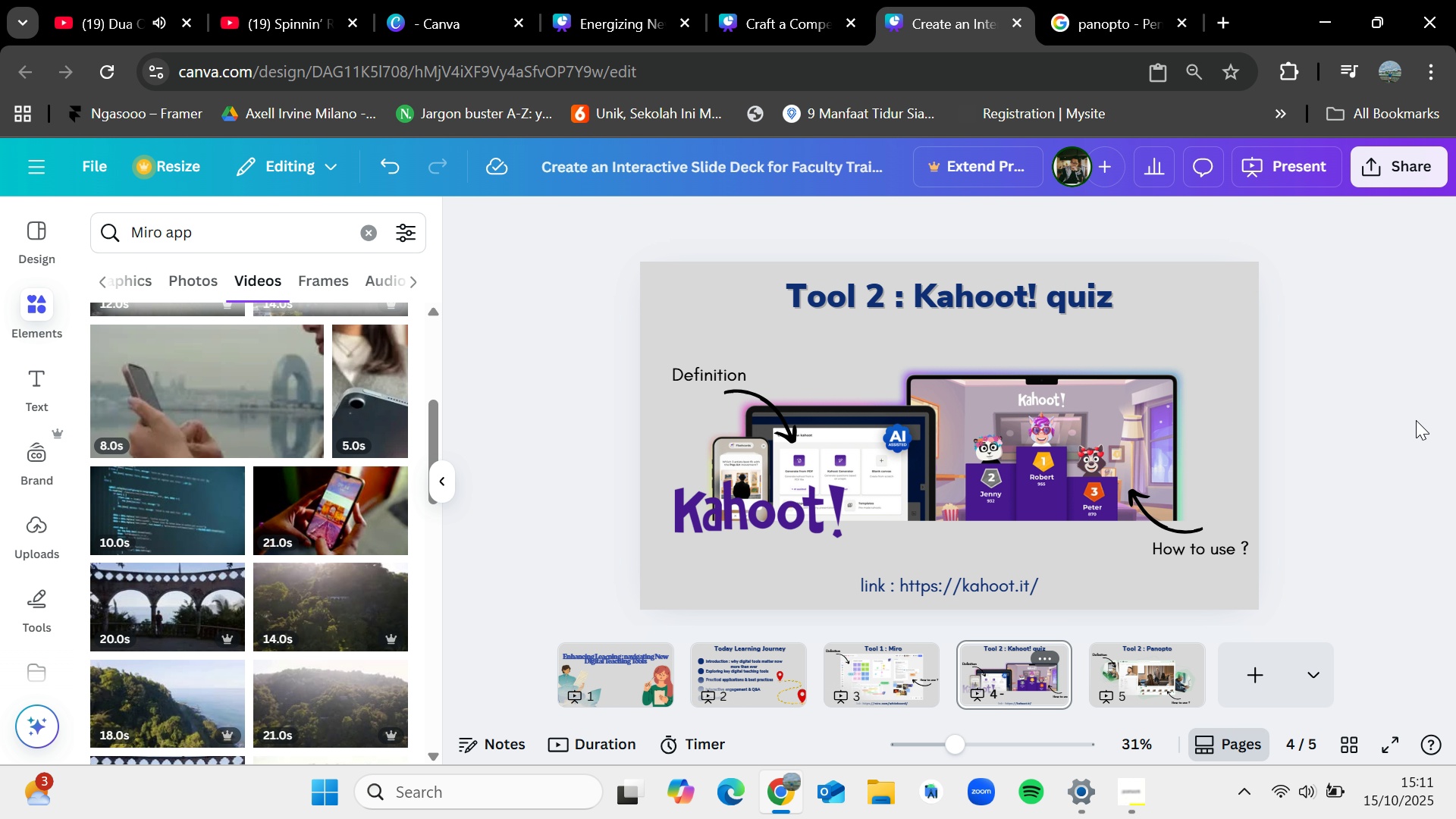 
key(Control+C)
 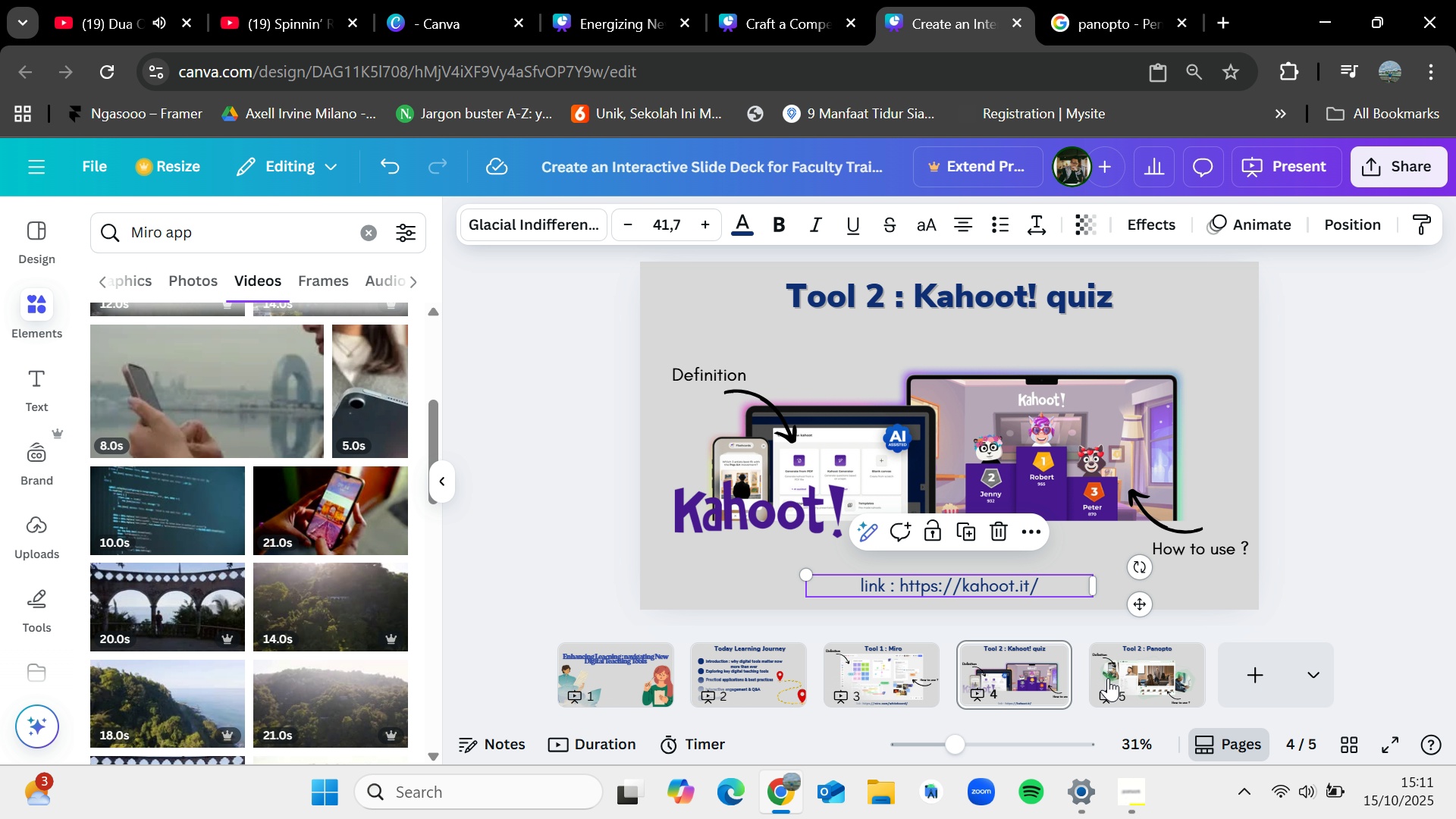 
left_click([1108, 678])
 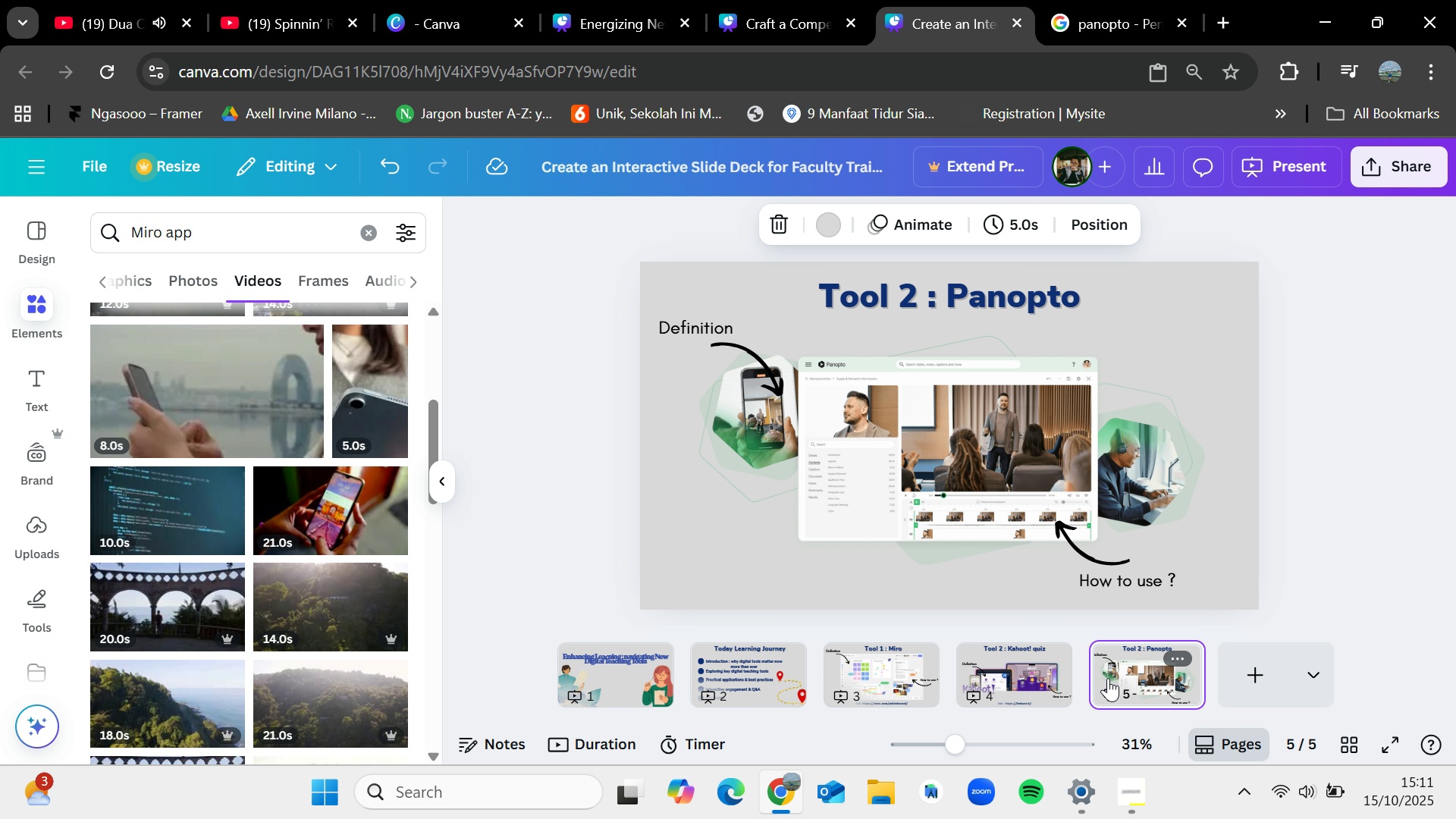 
key(Control+V)
 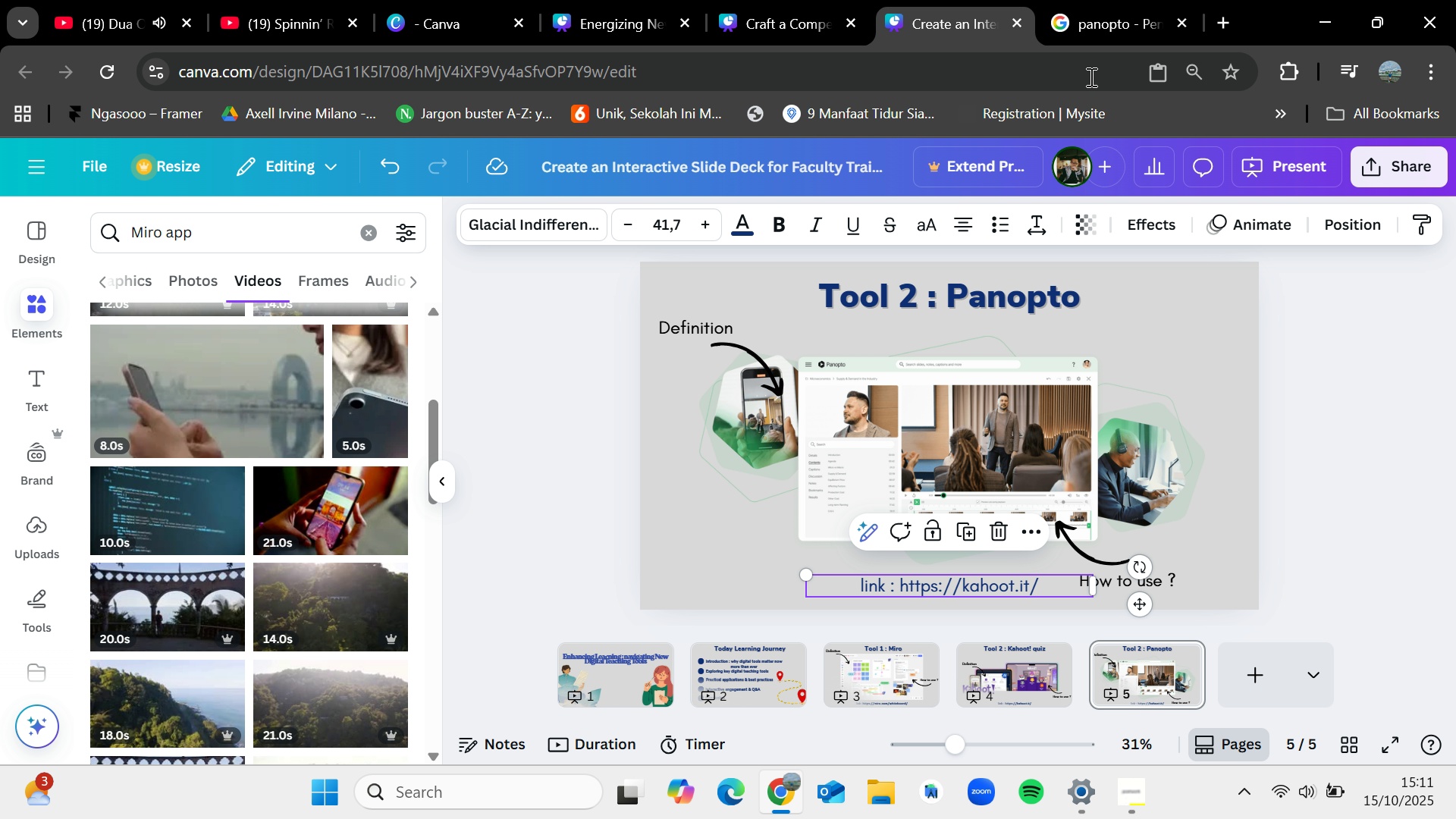 
left_click([1112, 0])
 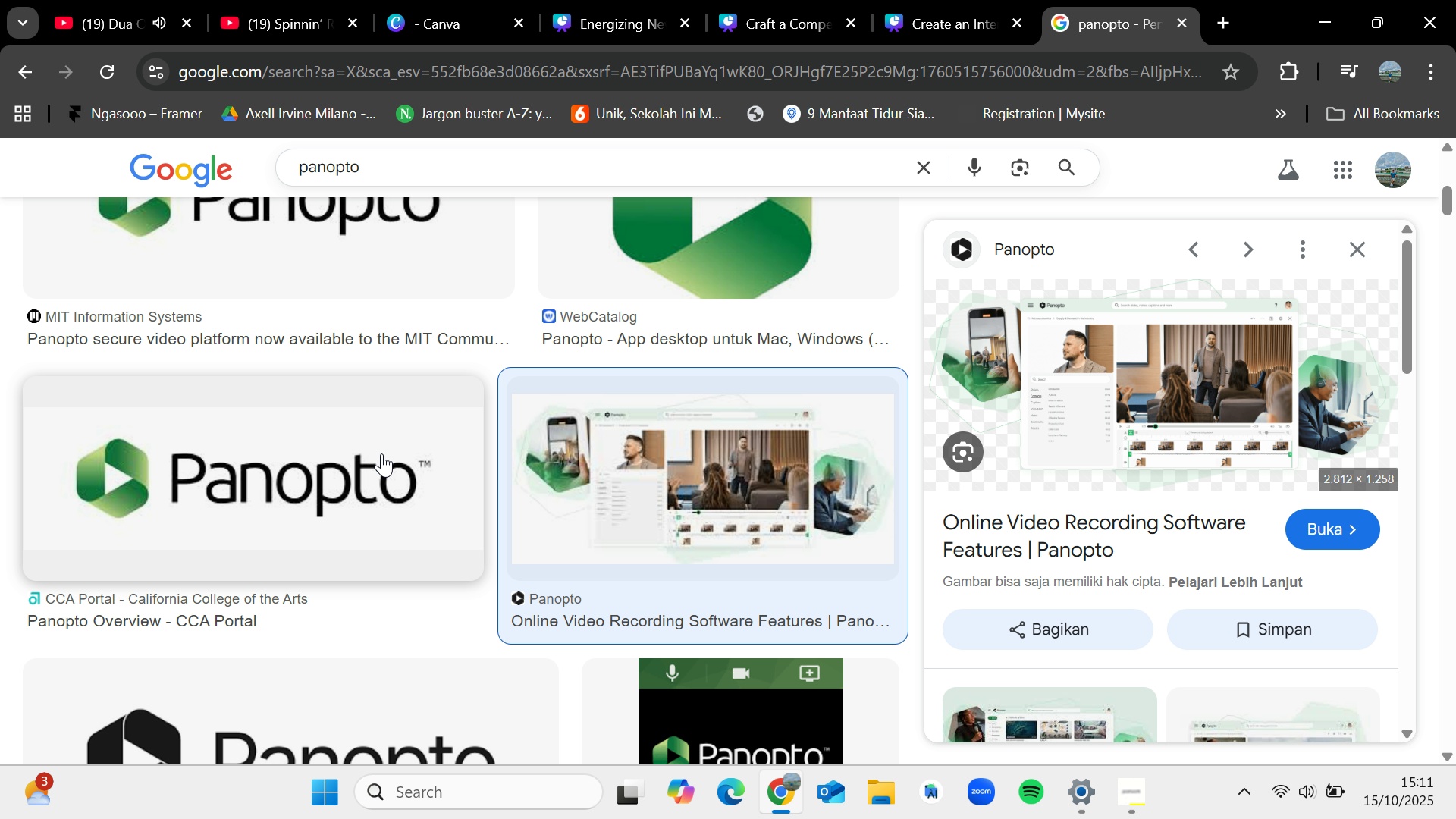 
scroll: coordinate [385, 453], scroll_direction: up, amount: 5.0
 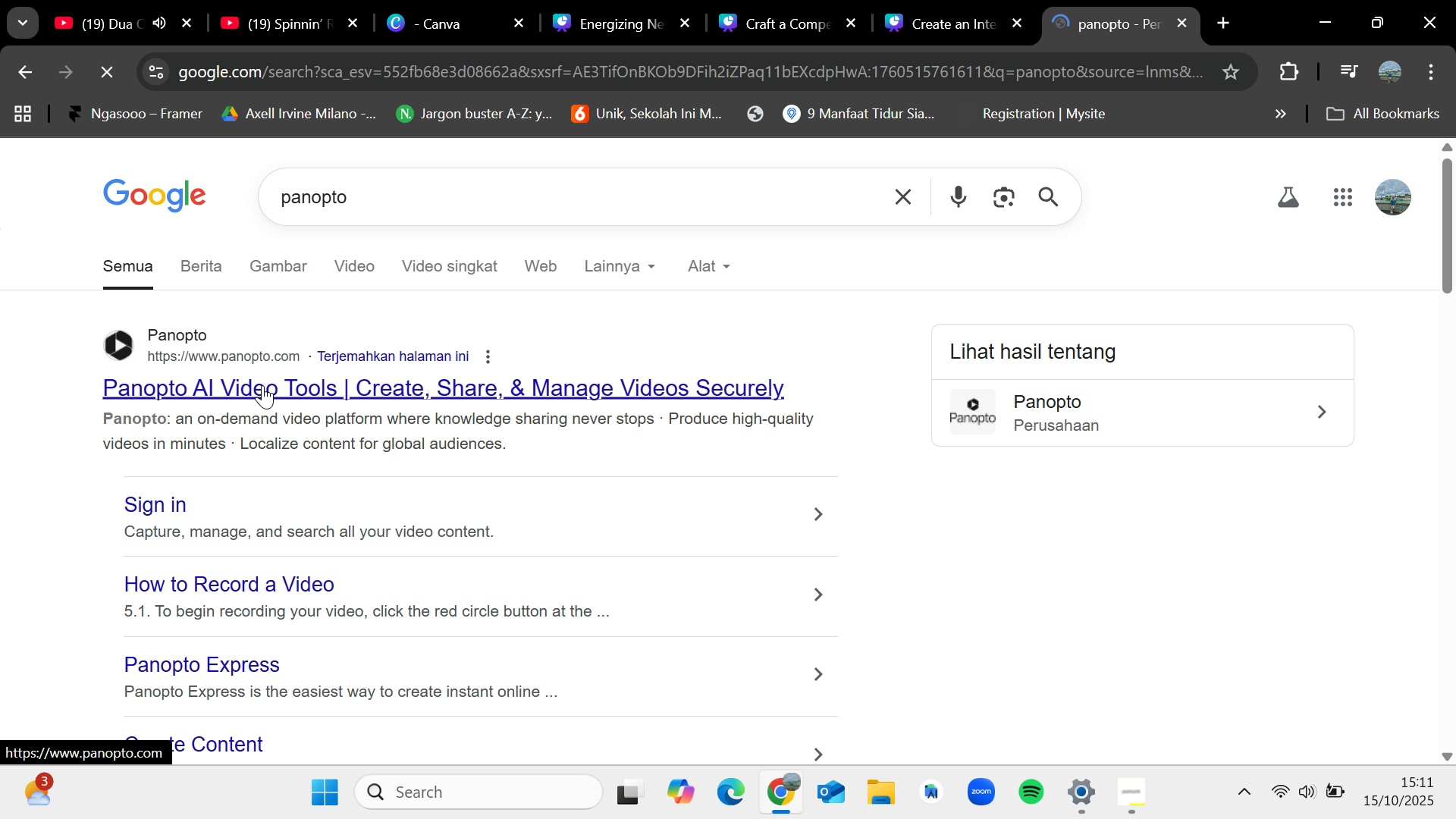 
scroll: coordinate [262, 385], scroll_direction: down, amount: 2.0
 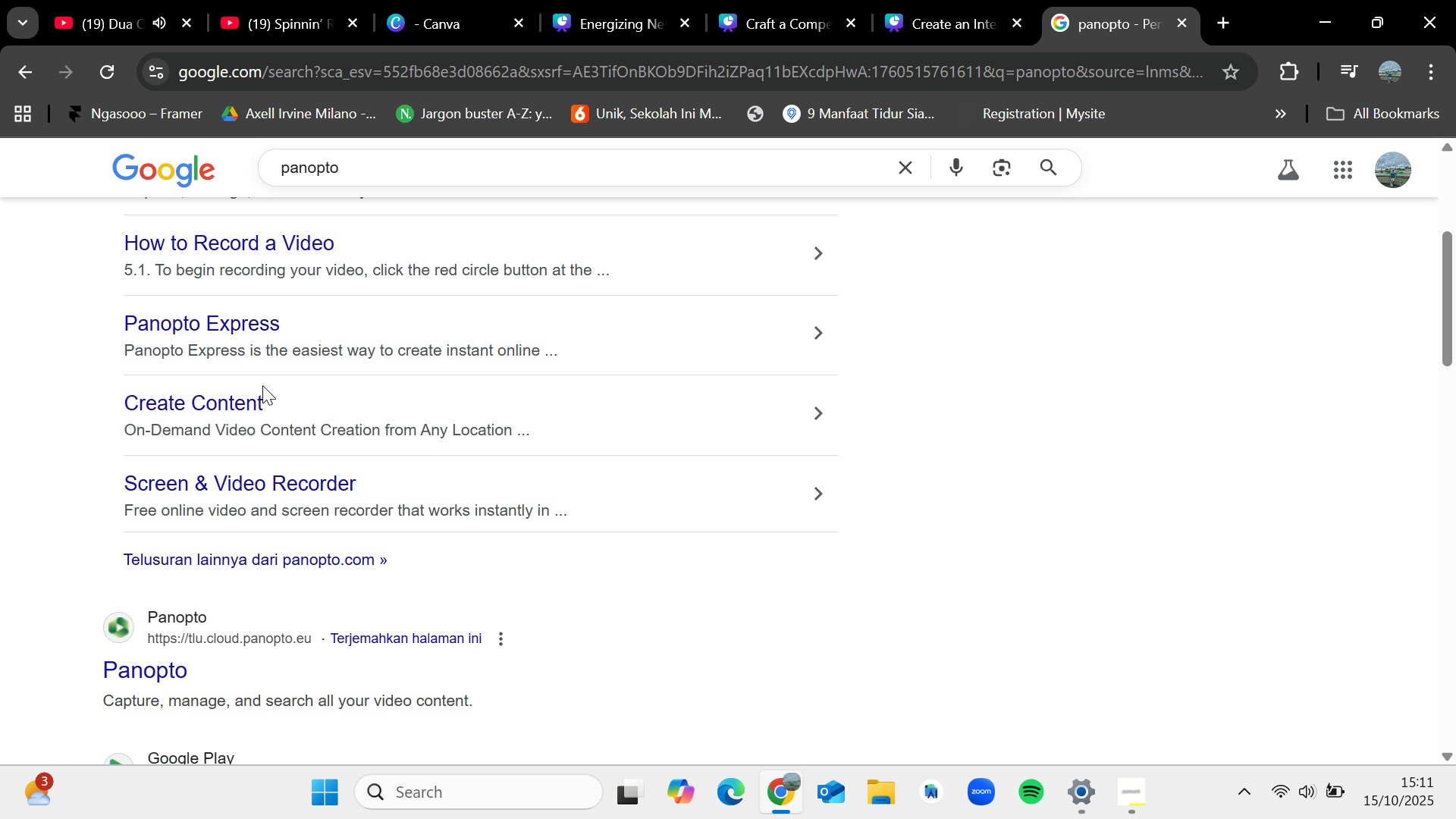 
scroll: coordinate [262, 385], scroll_direction: none, amount: 0.0
 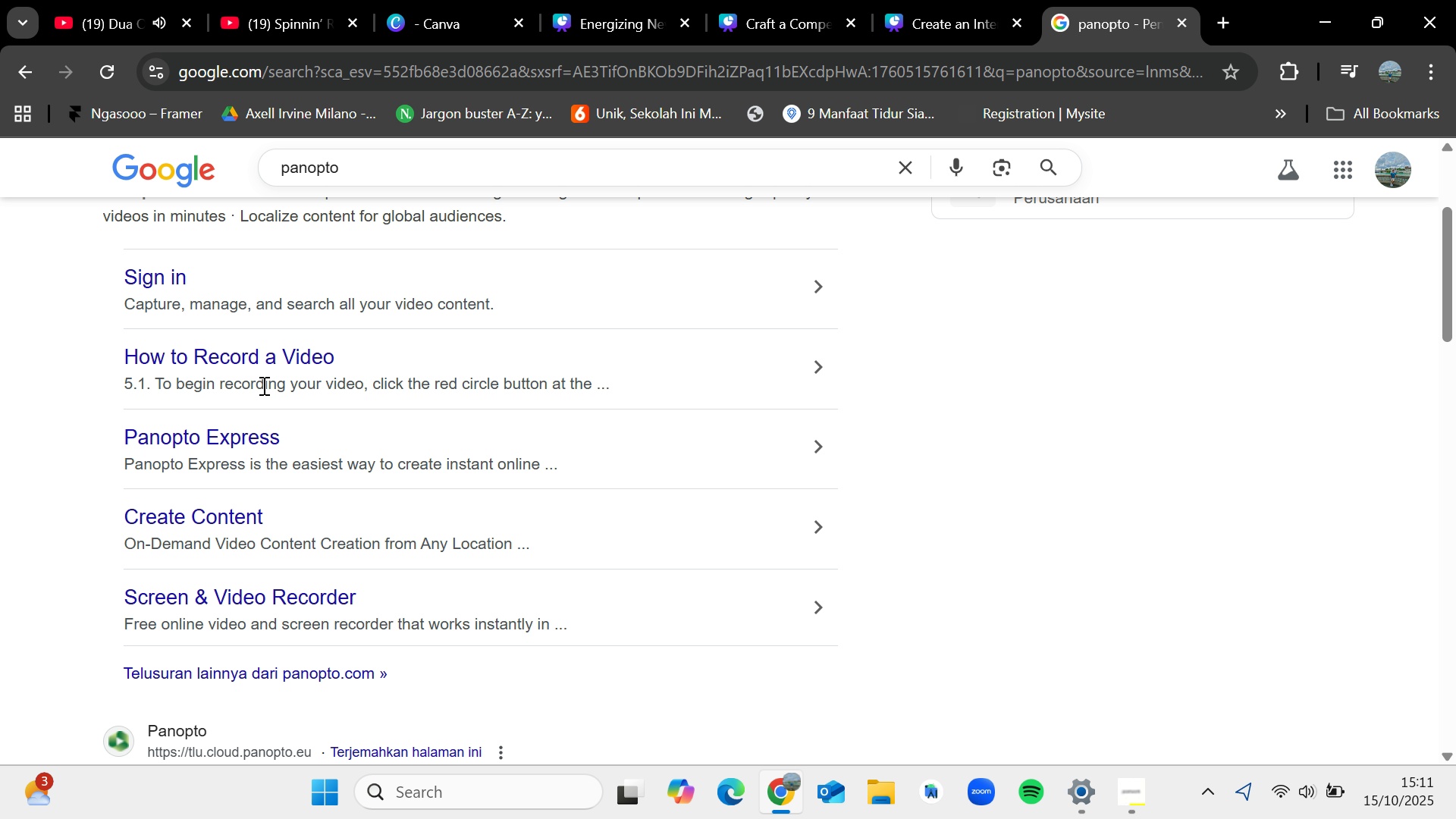 
scroll: coordinate [262, 385], scroll_direction: up, amount: 3.0
 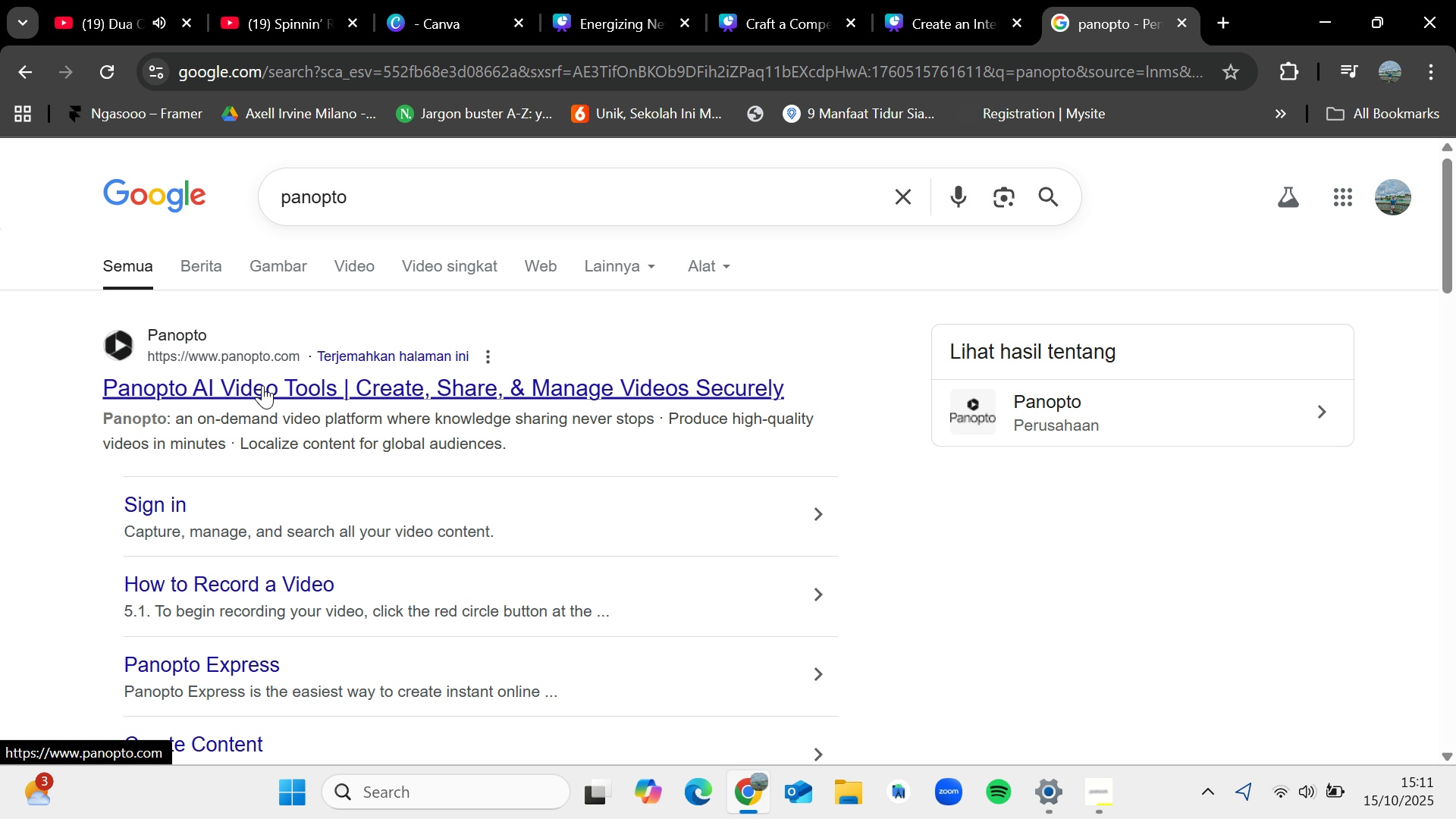 
left_click([262, 385])
 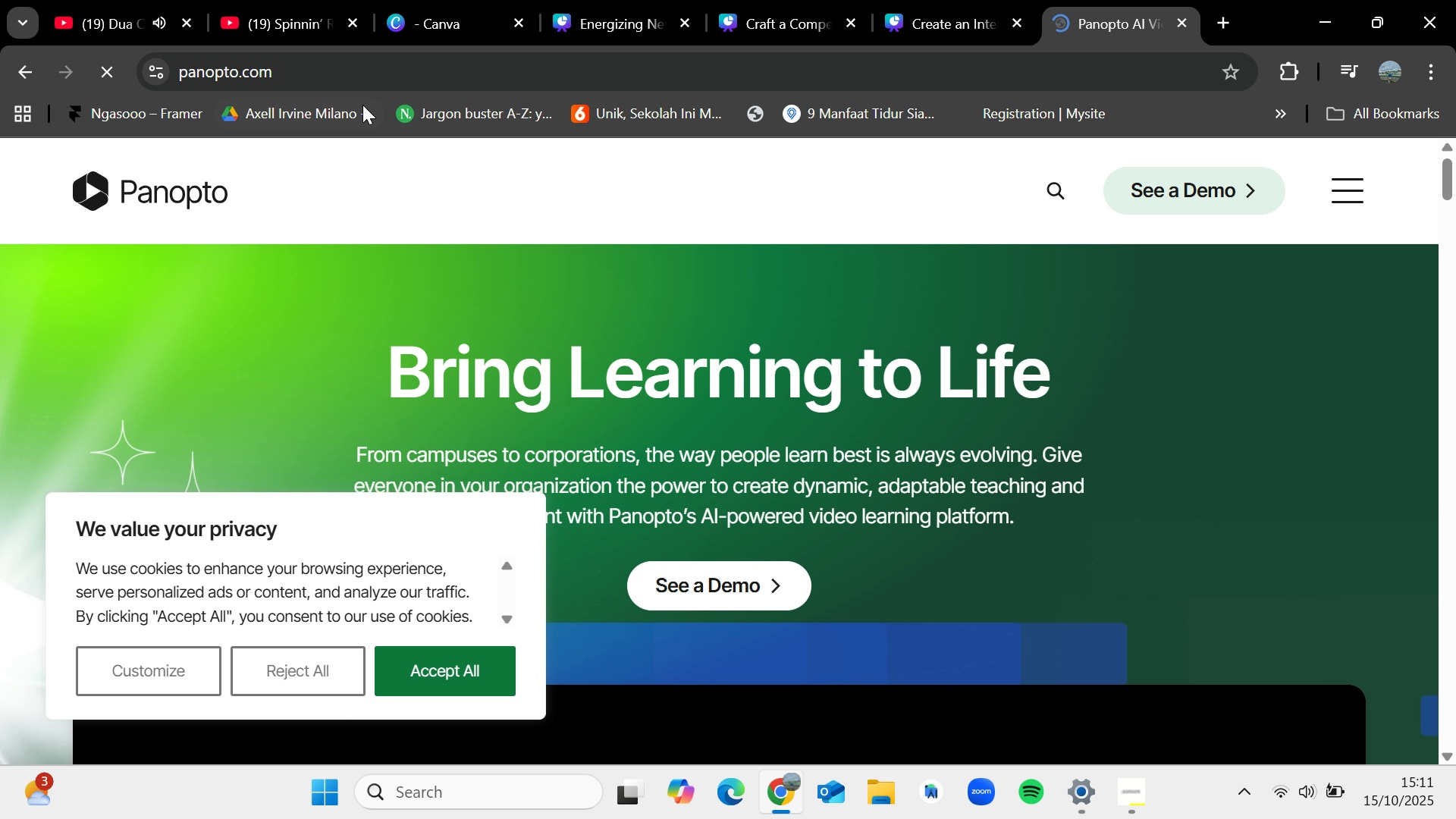 
wait(6.42)
 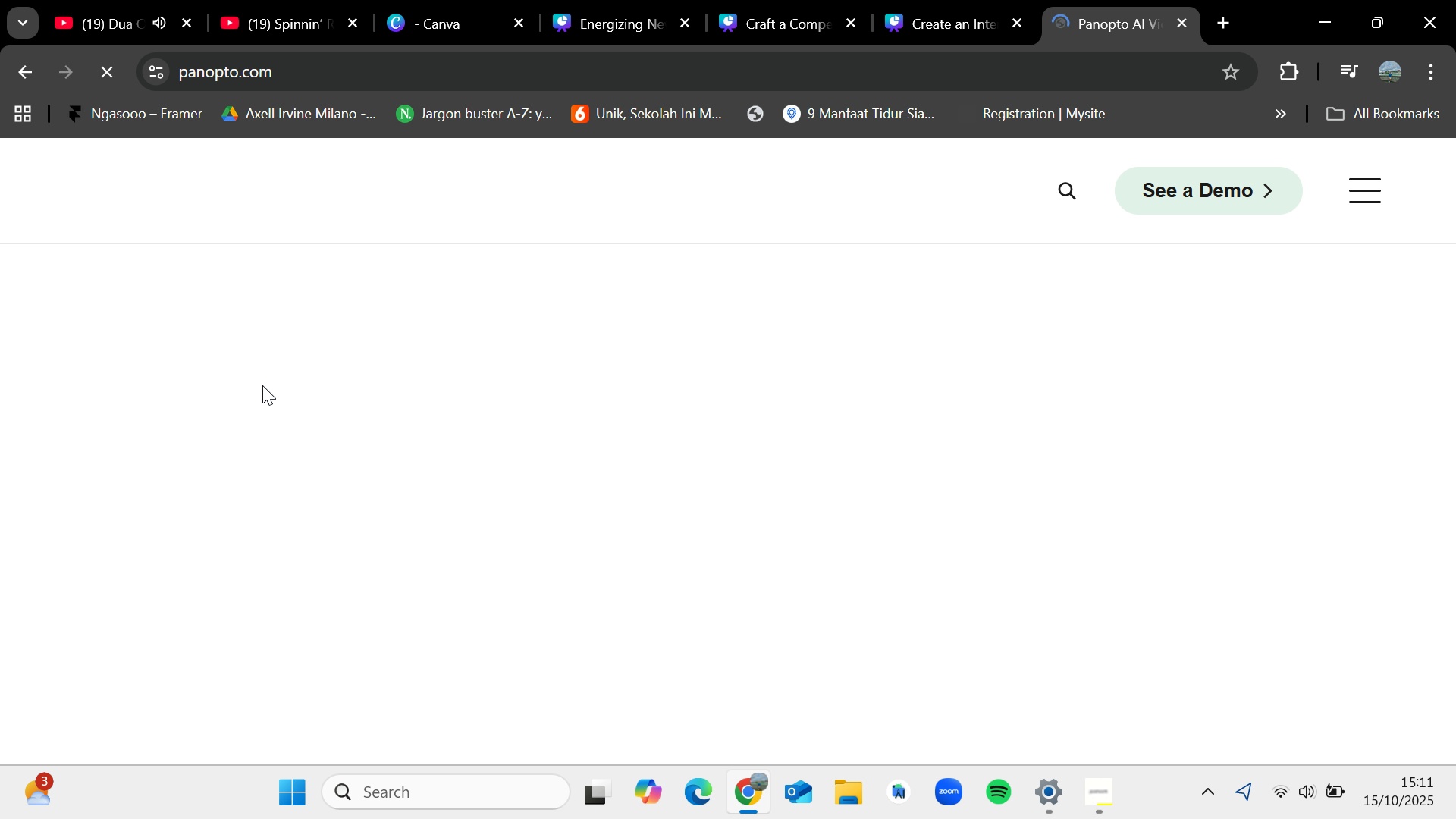 
left_click([354, 79])
 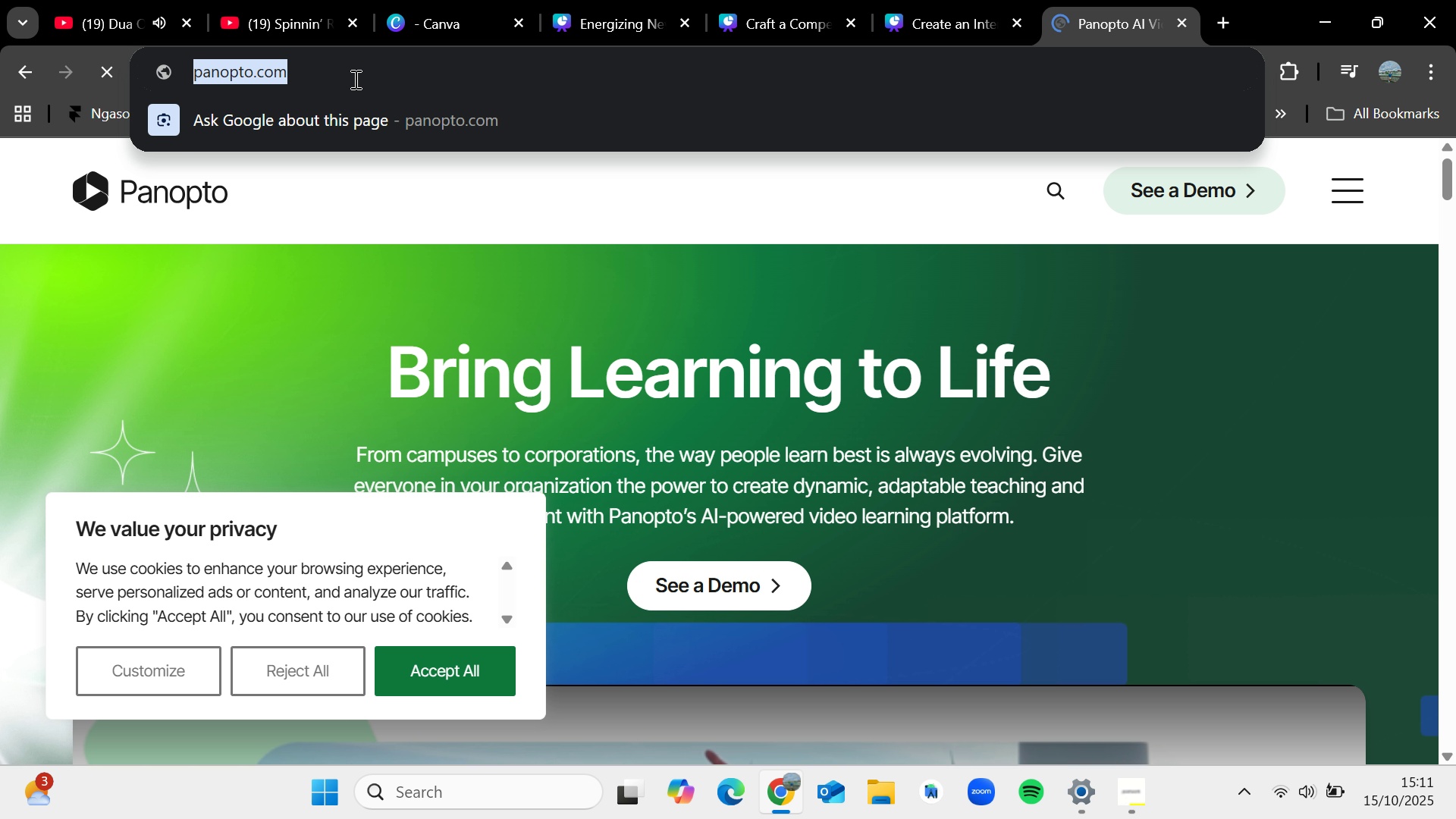 
key(Control+C)
 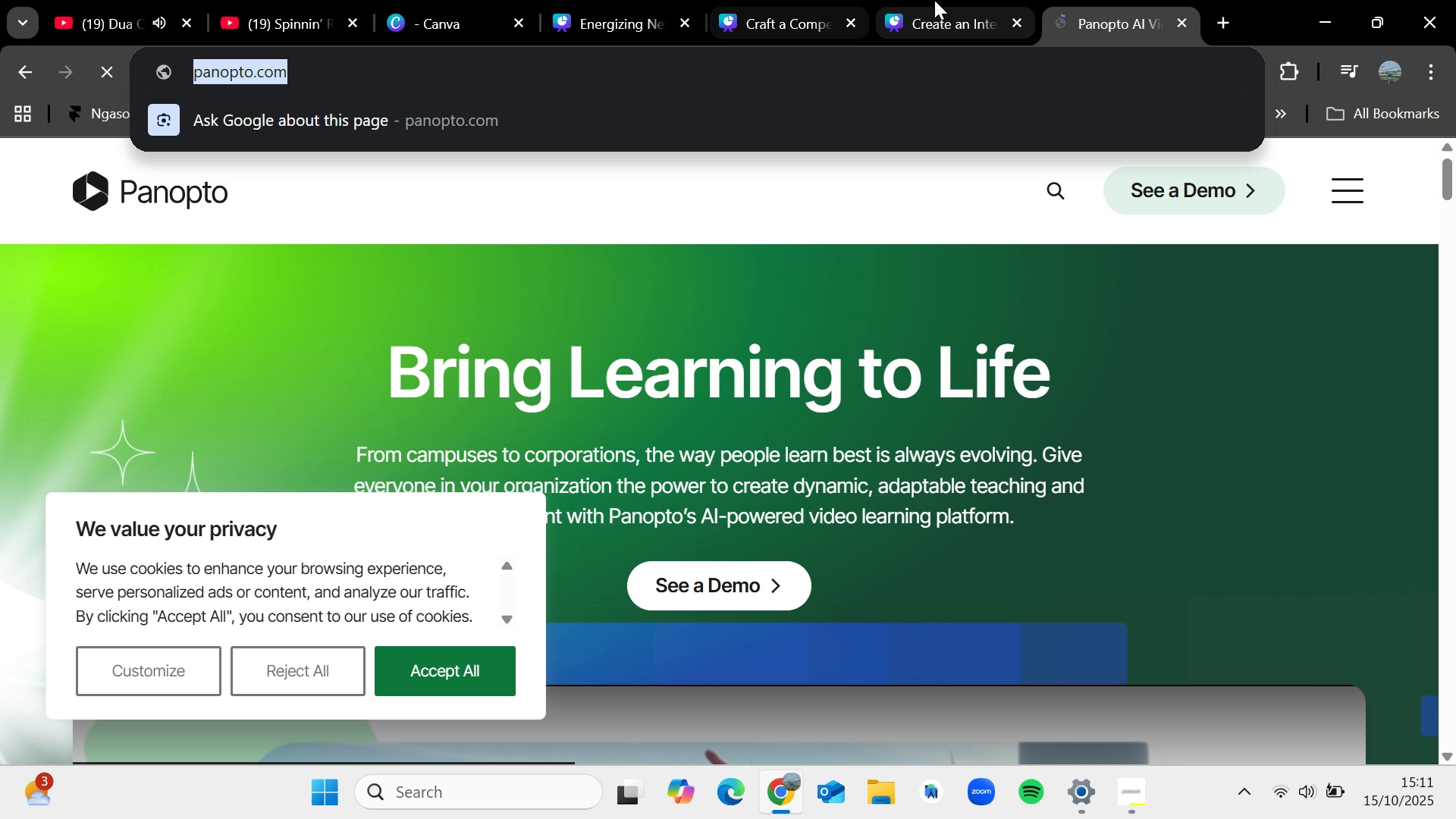 
left_click([934, 0])
 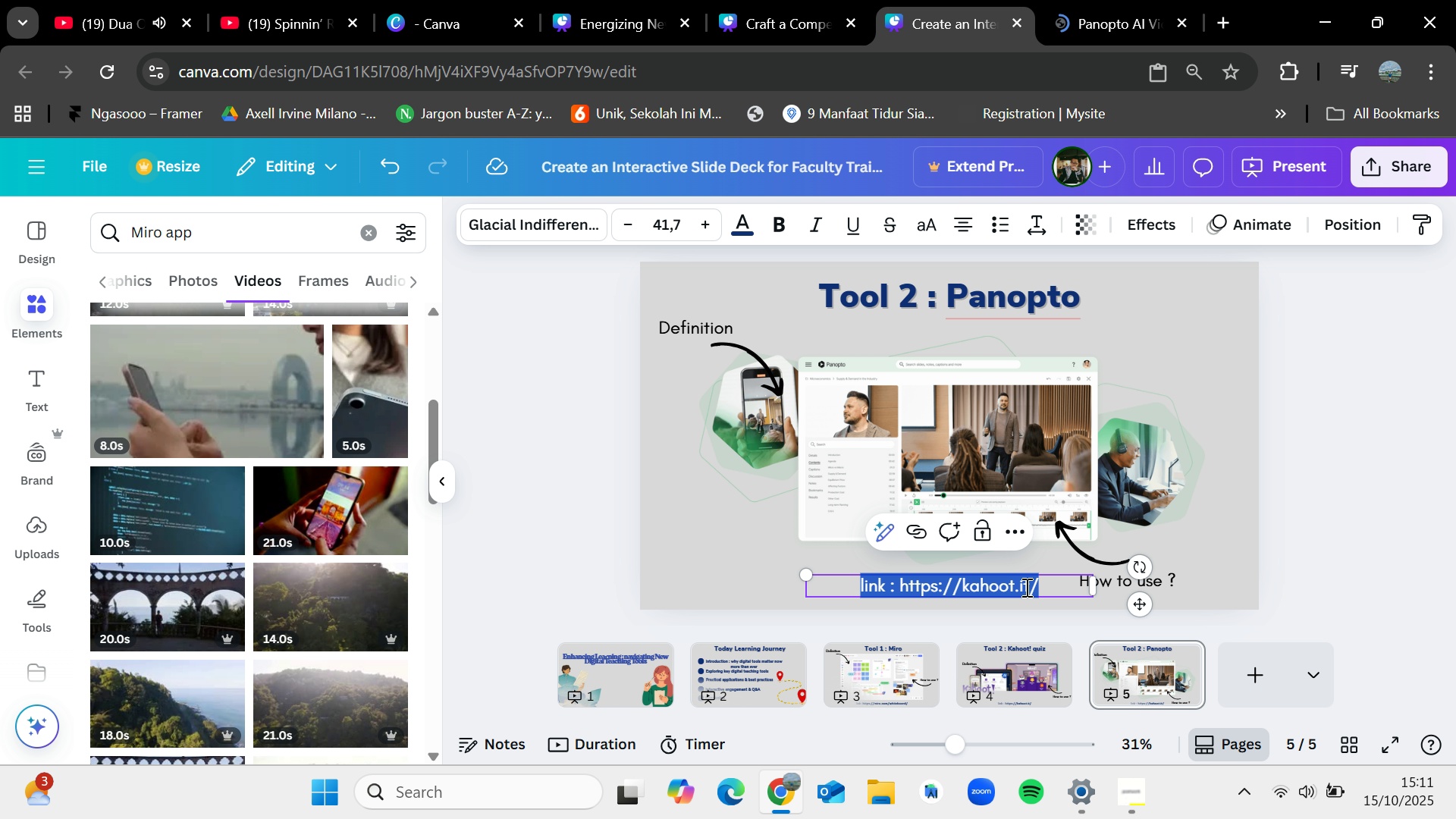 
double_click([1025, 587])
 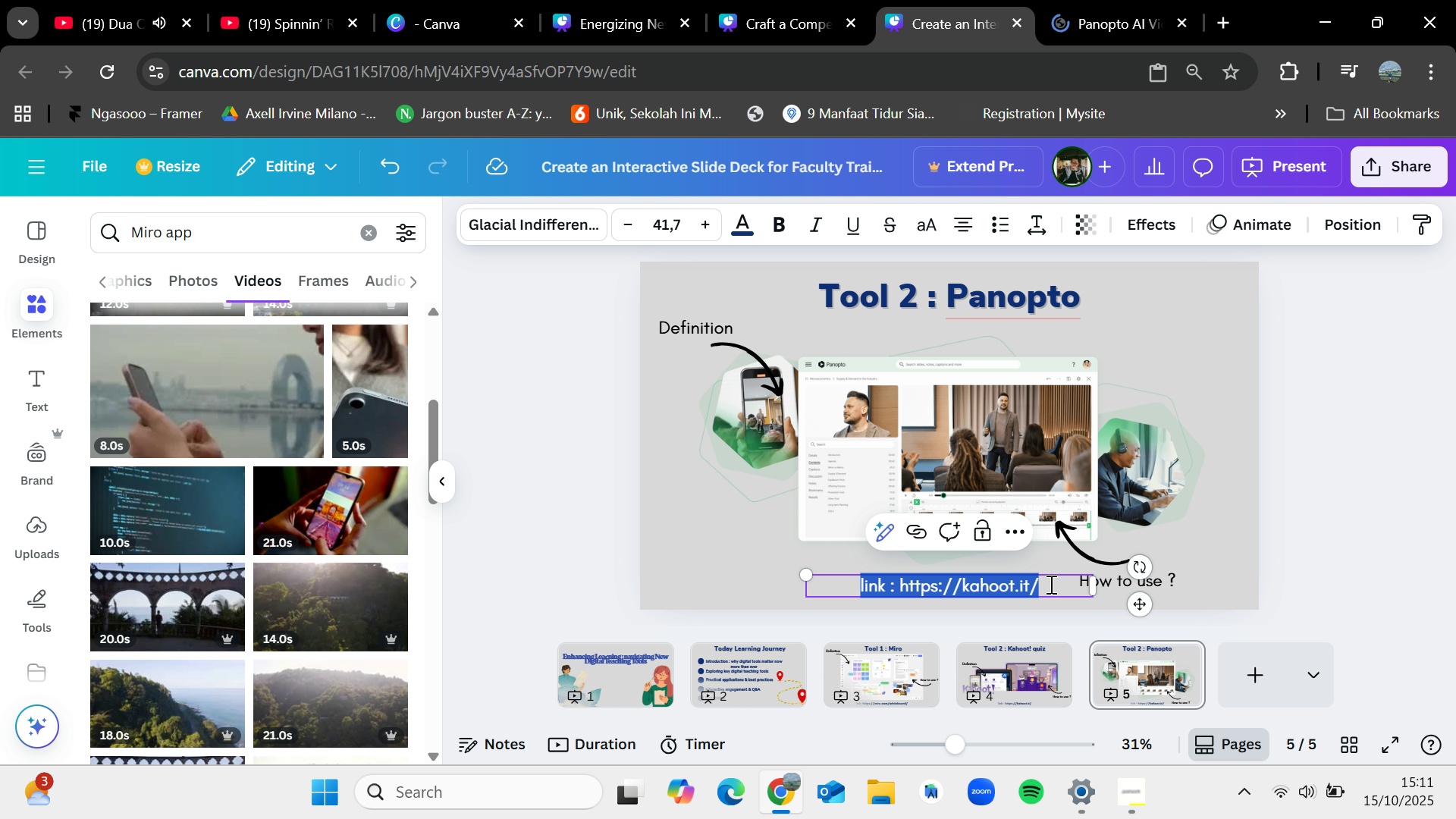 
left_click([1050, 584])
 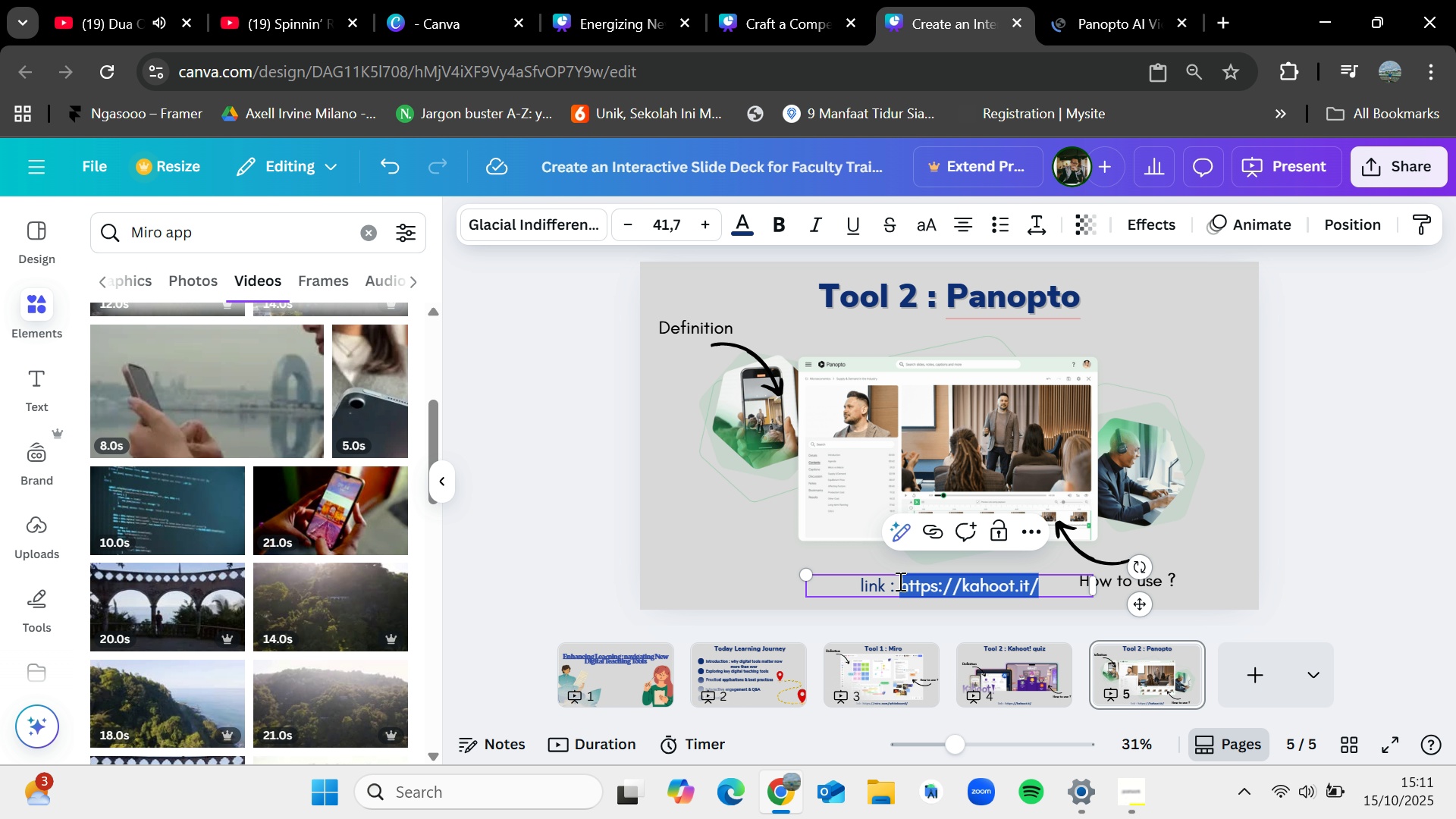 
key(Backspace)
 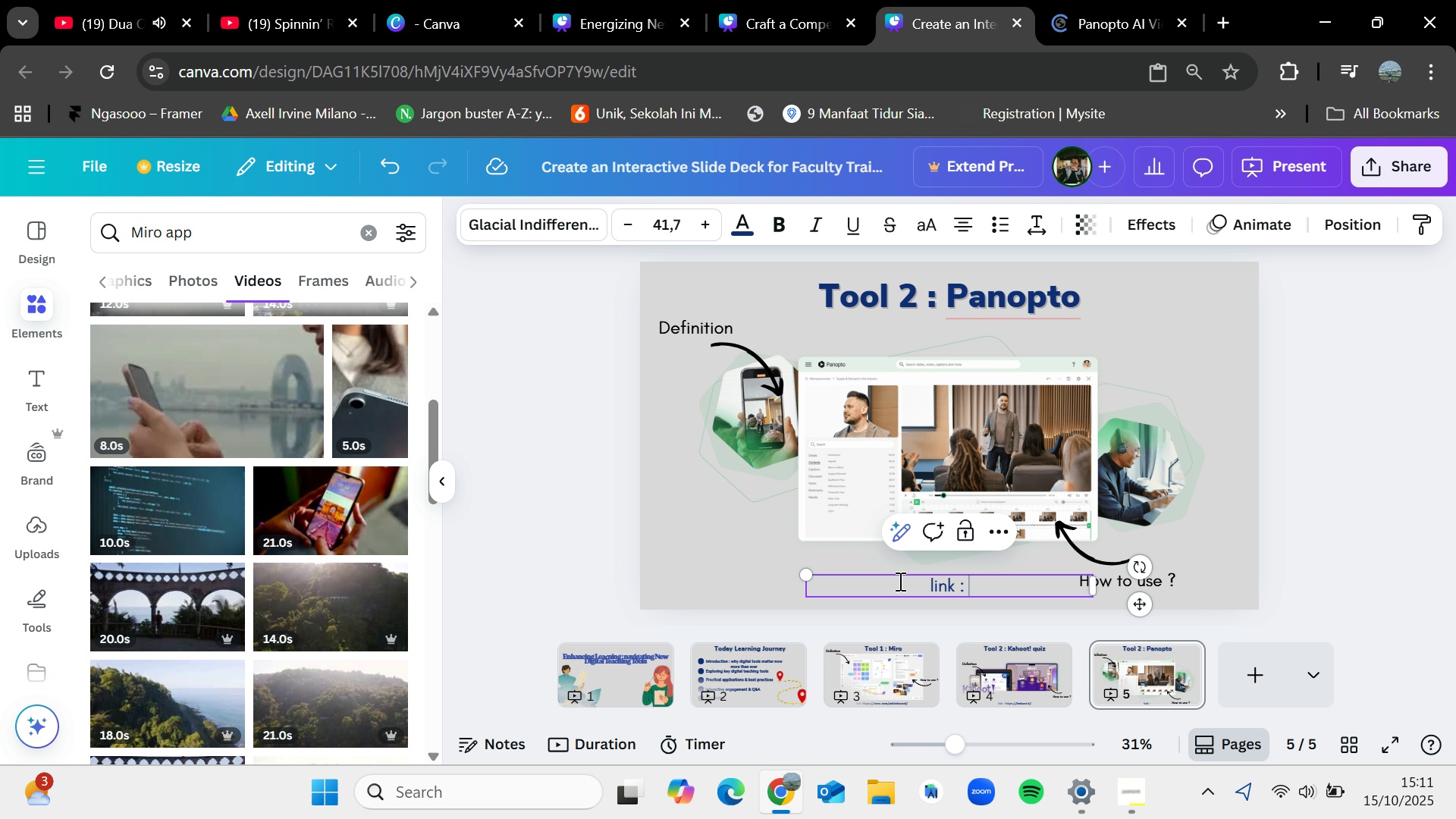 
key(Control+V)
 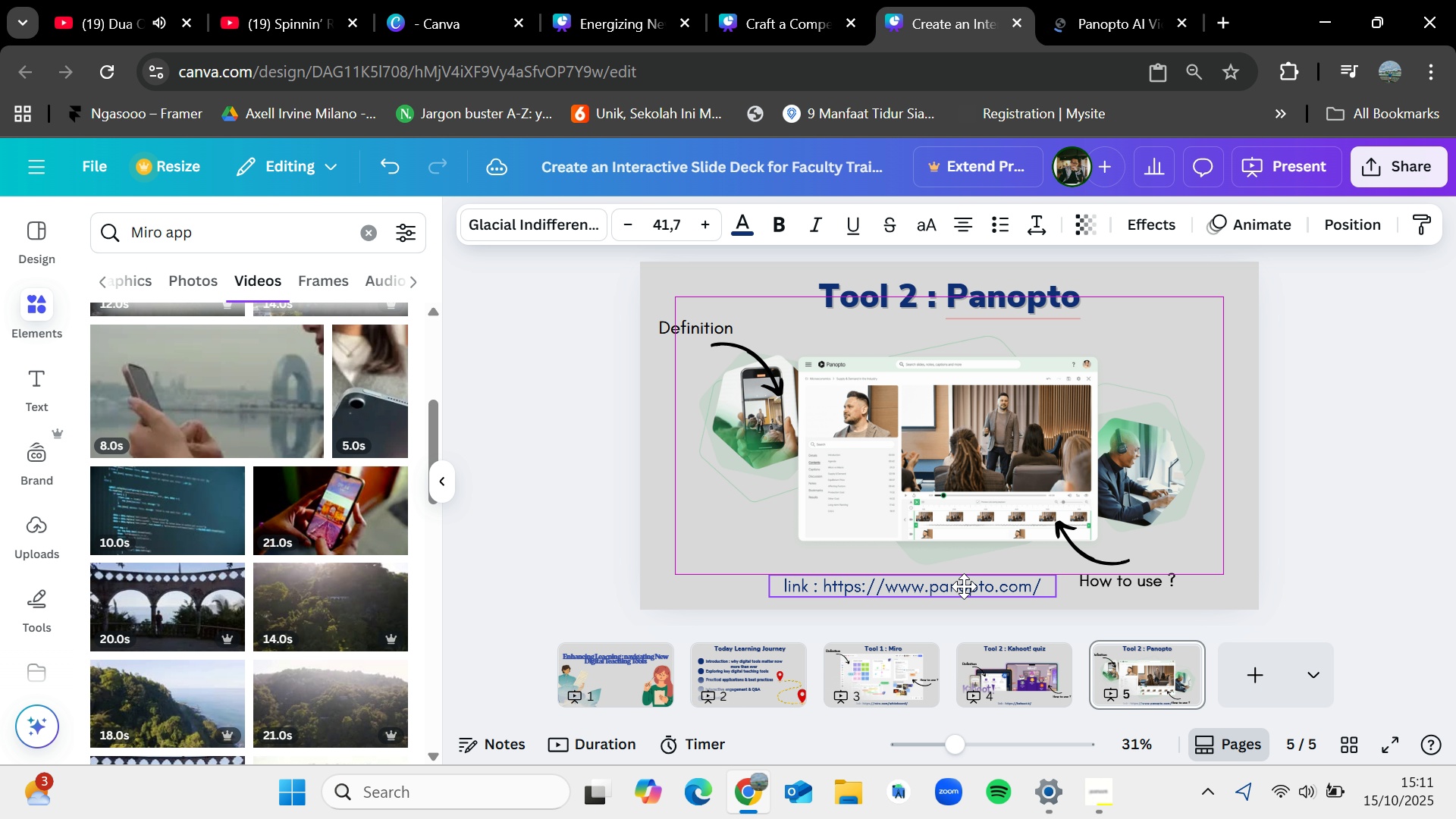 
mouse_move([953, 586])
 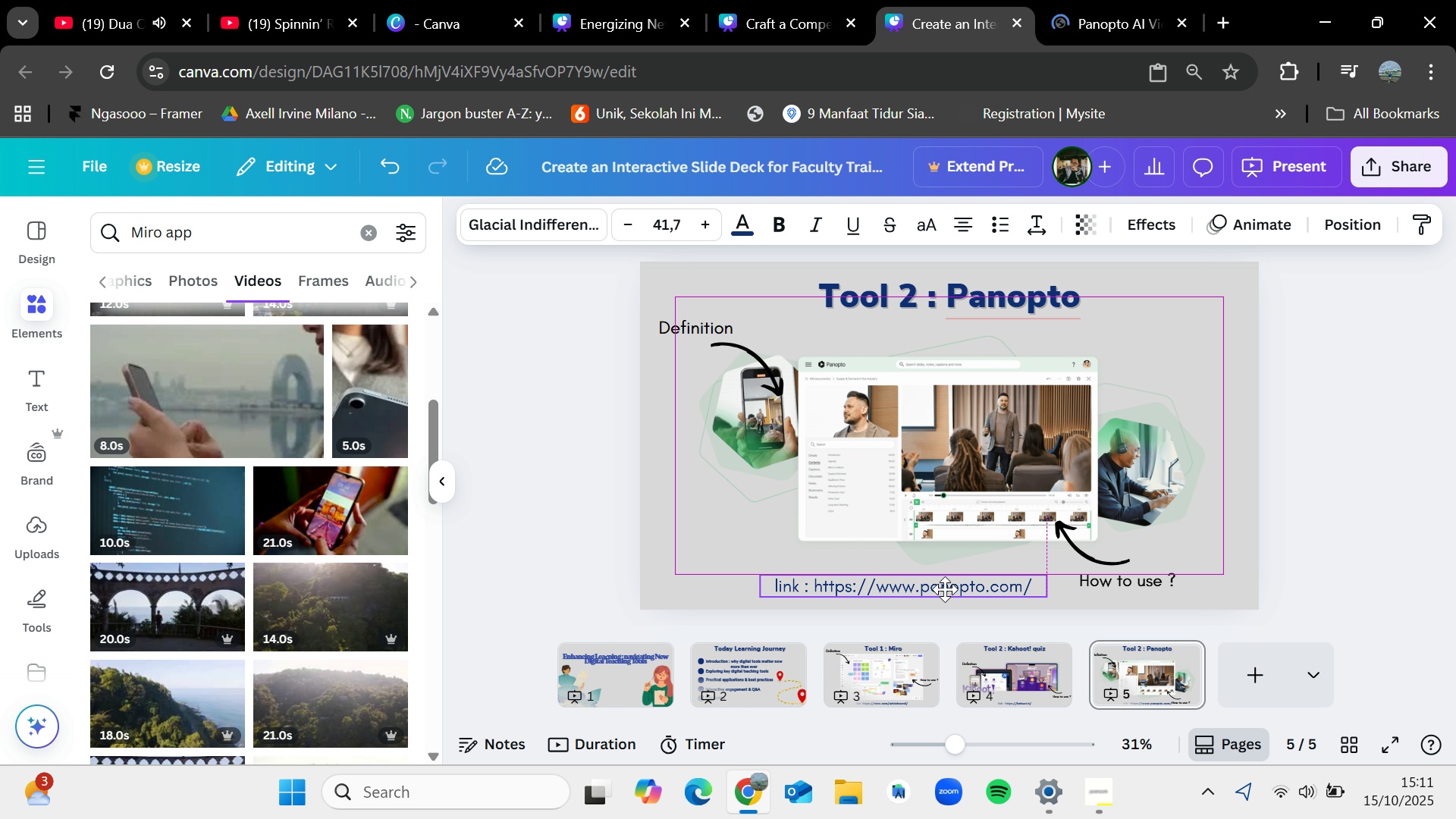 
left_click([1423, 482])
 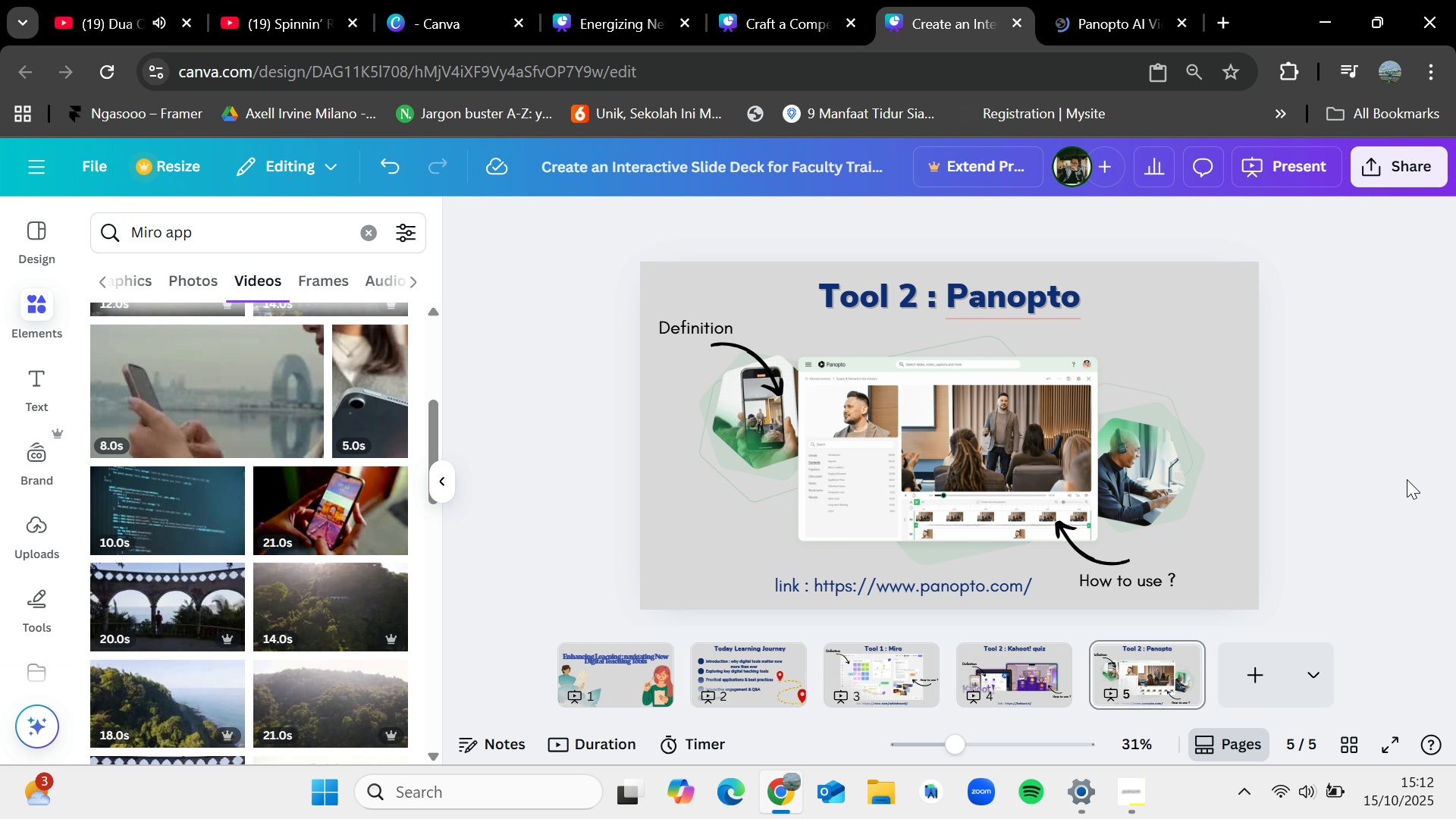 
wait(7.2)
 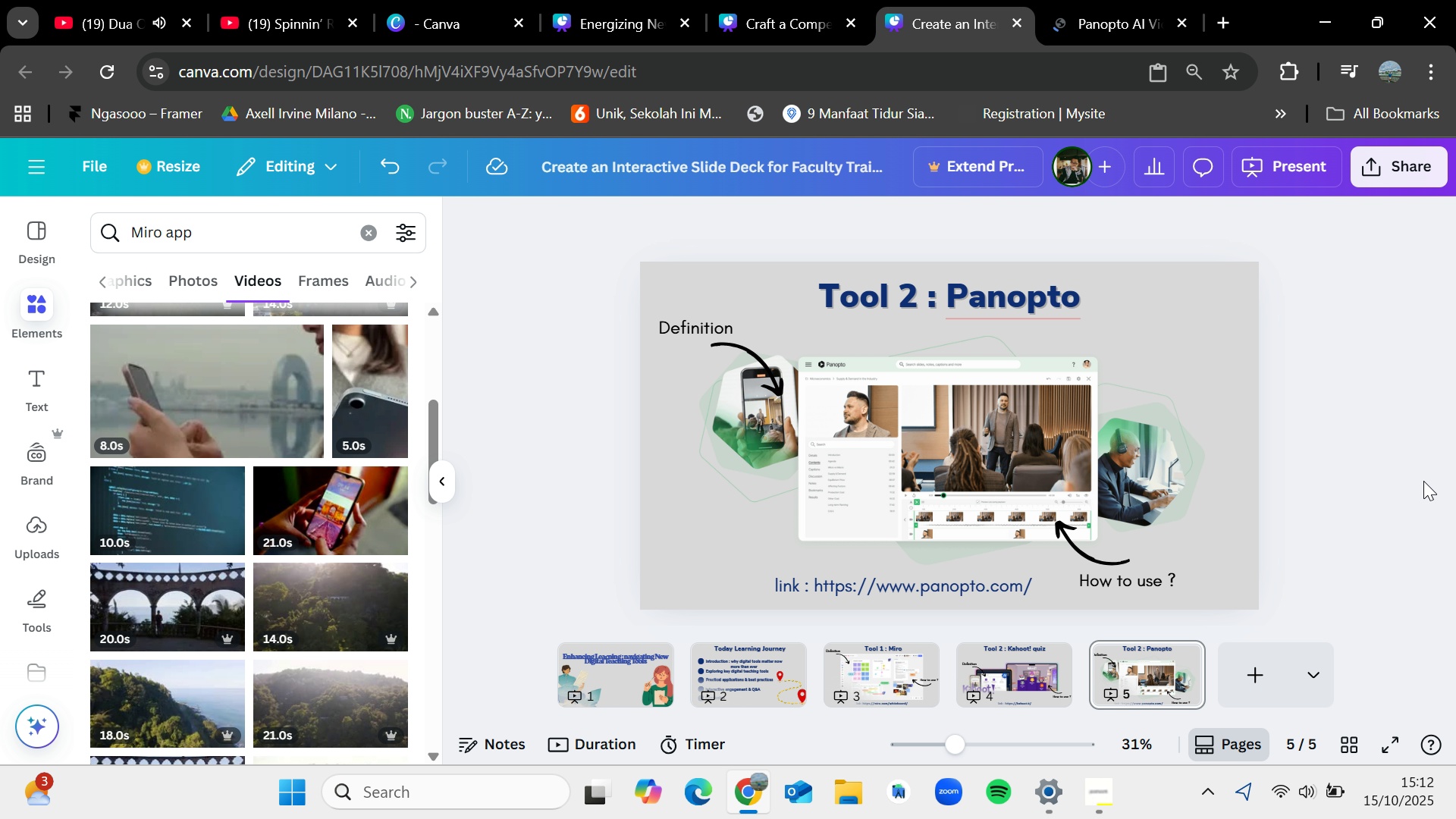 
left_click([625, 672])
 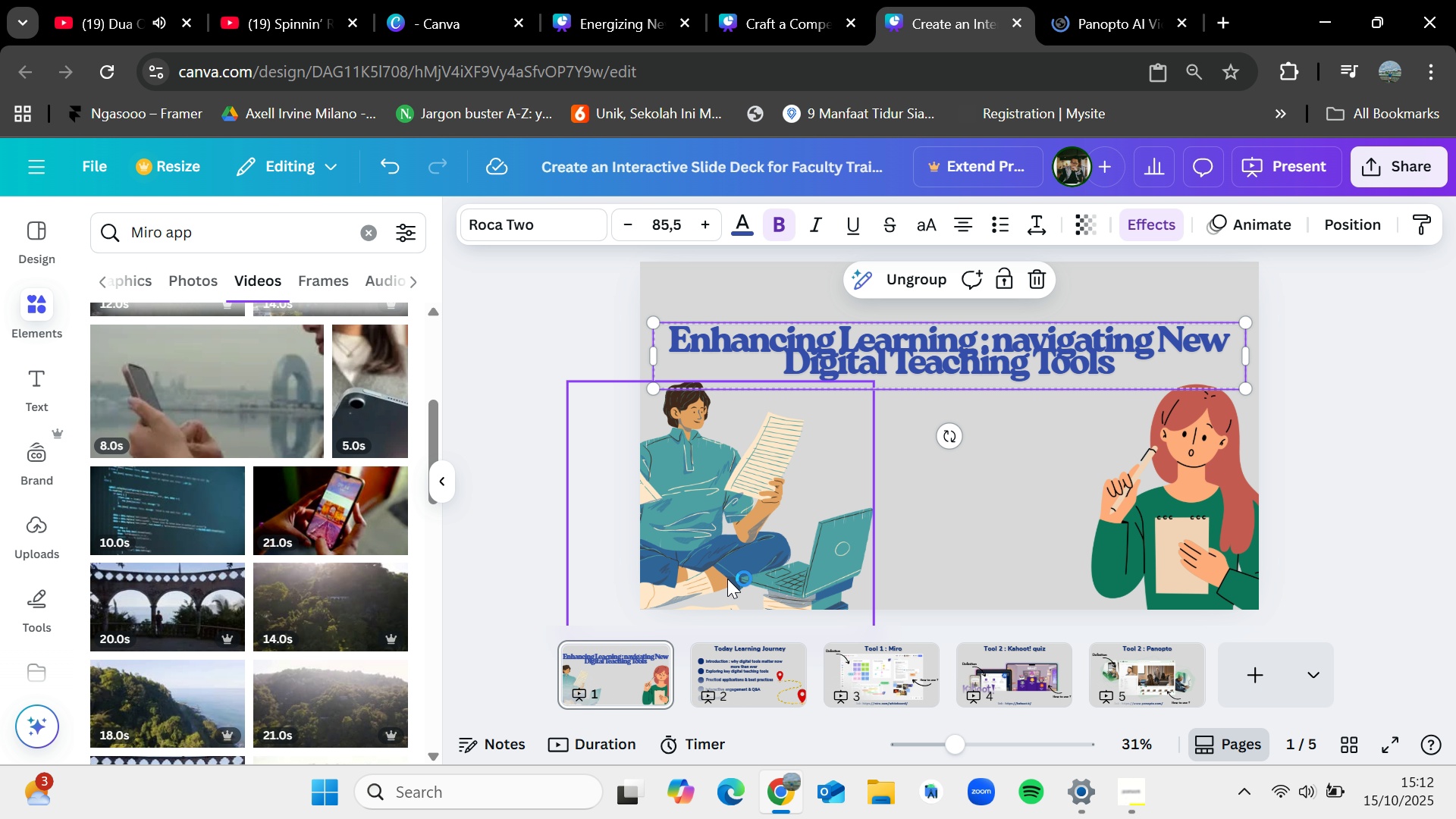 
left_click([731, 657])
 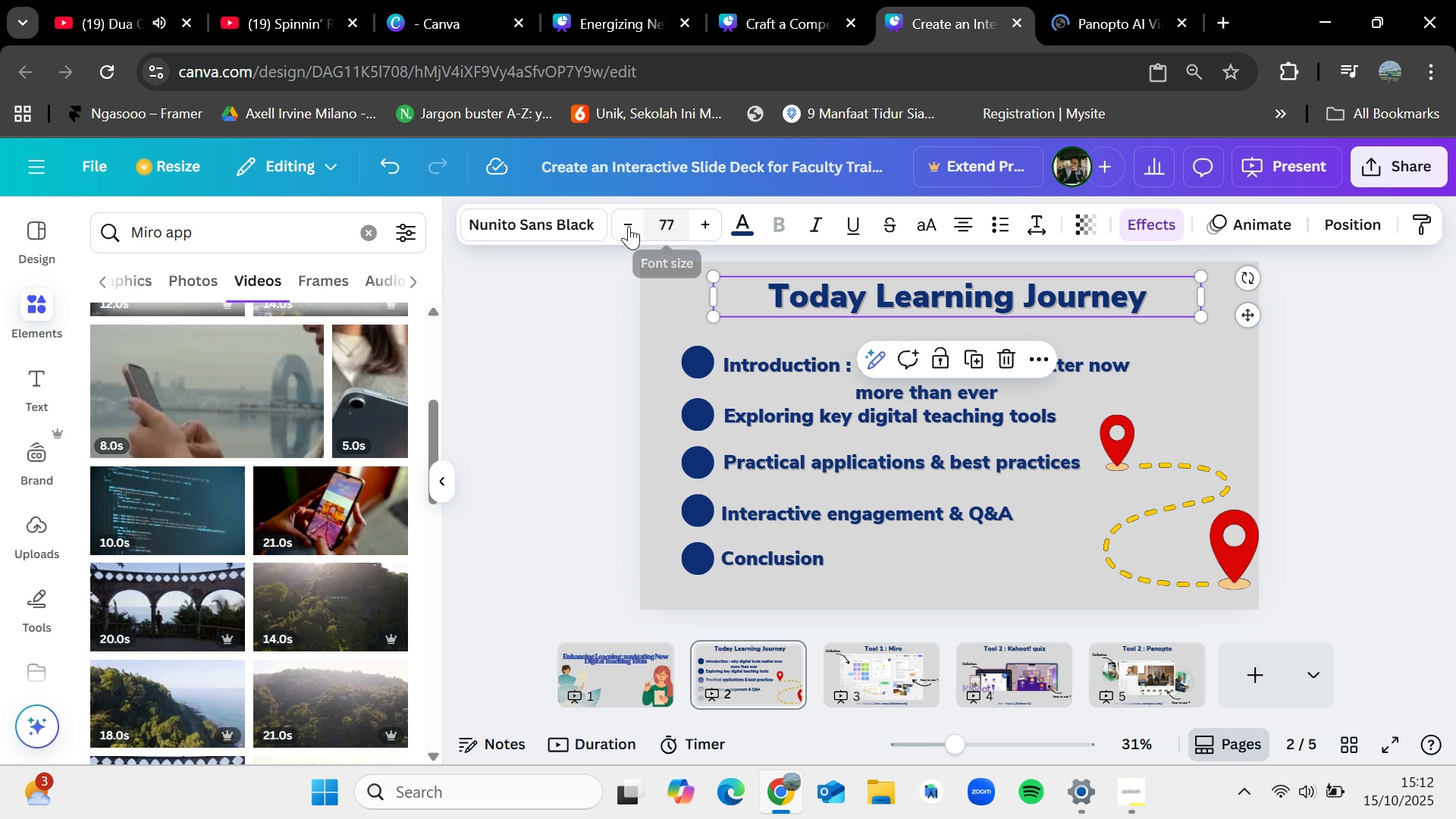 
double_click([629, 220])
 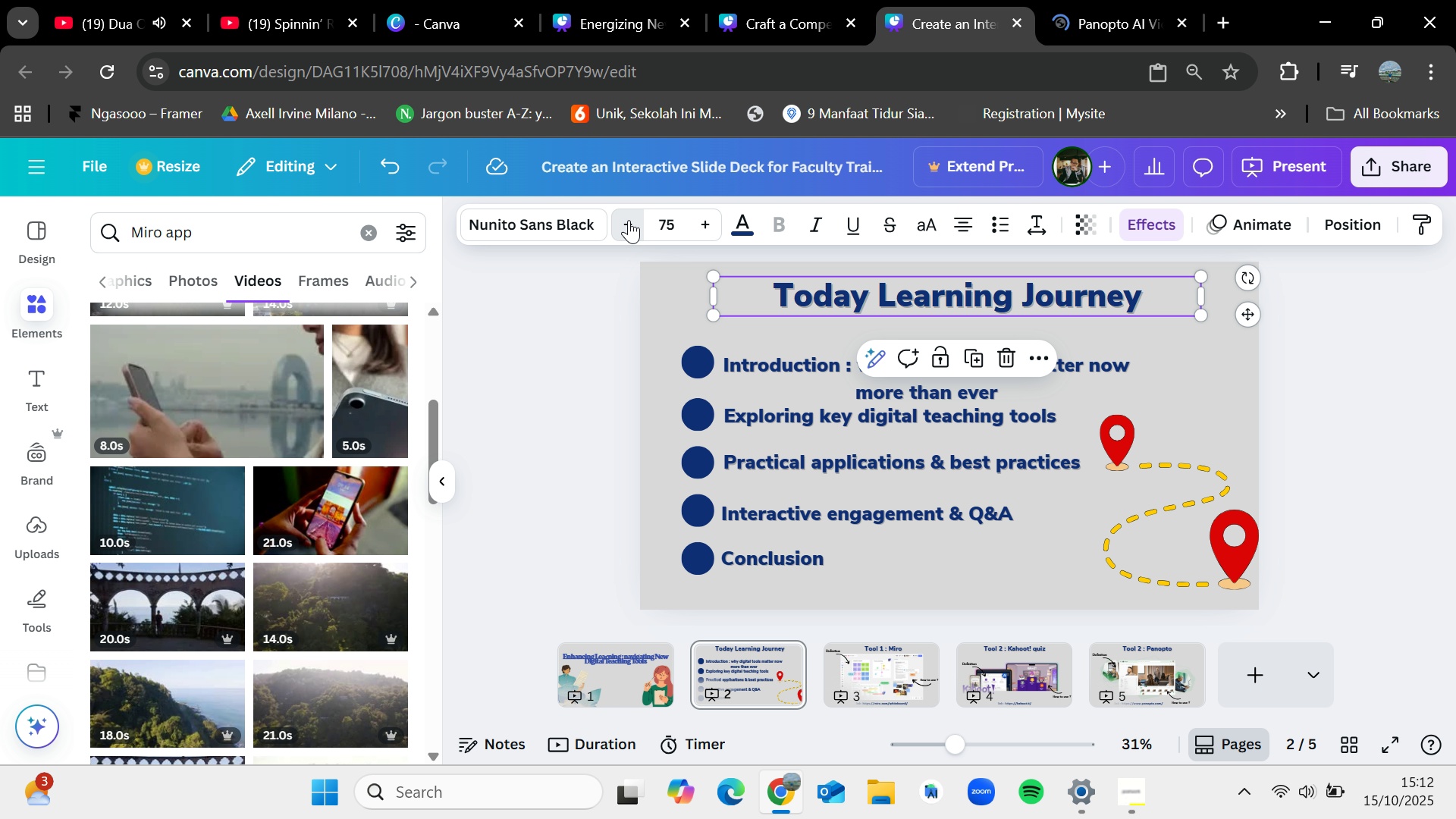 
triple_click([629, 220])
 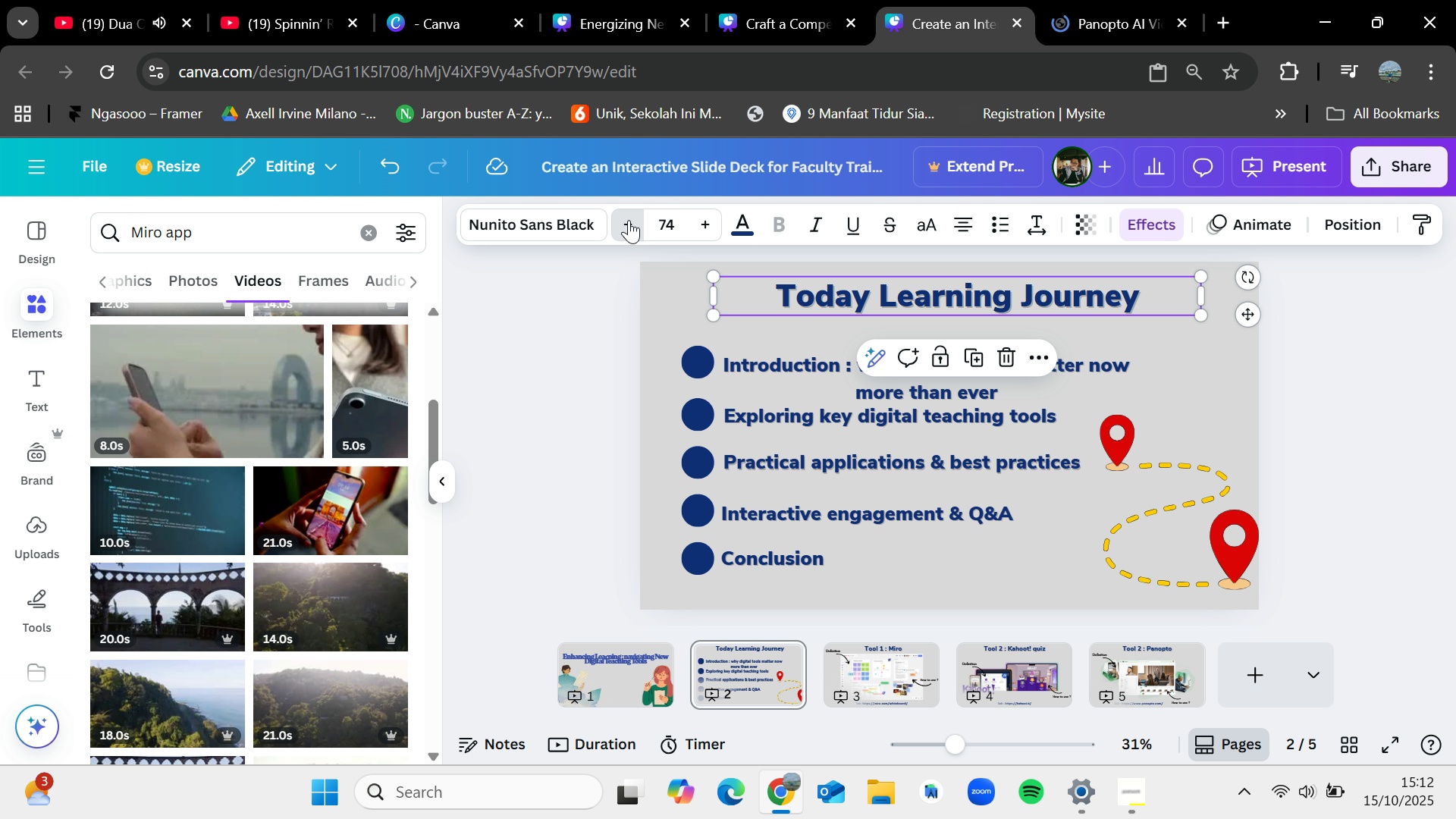 
triple_click([629, 220])
 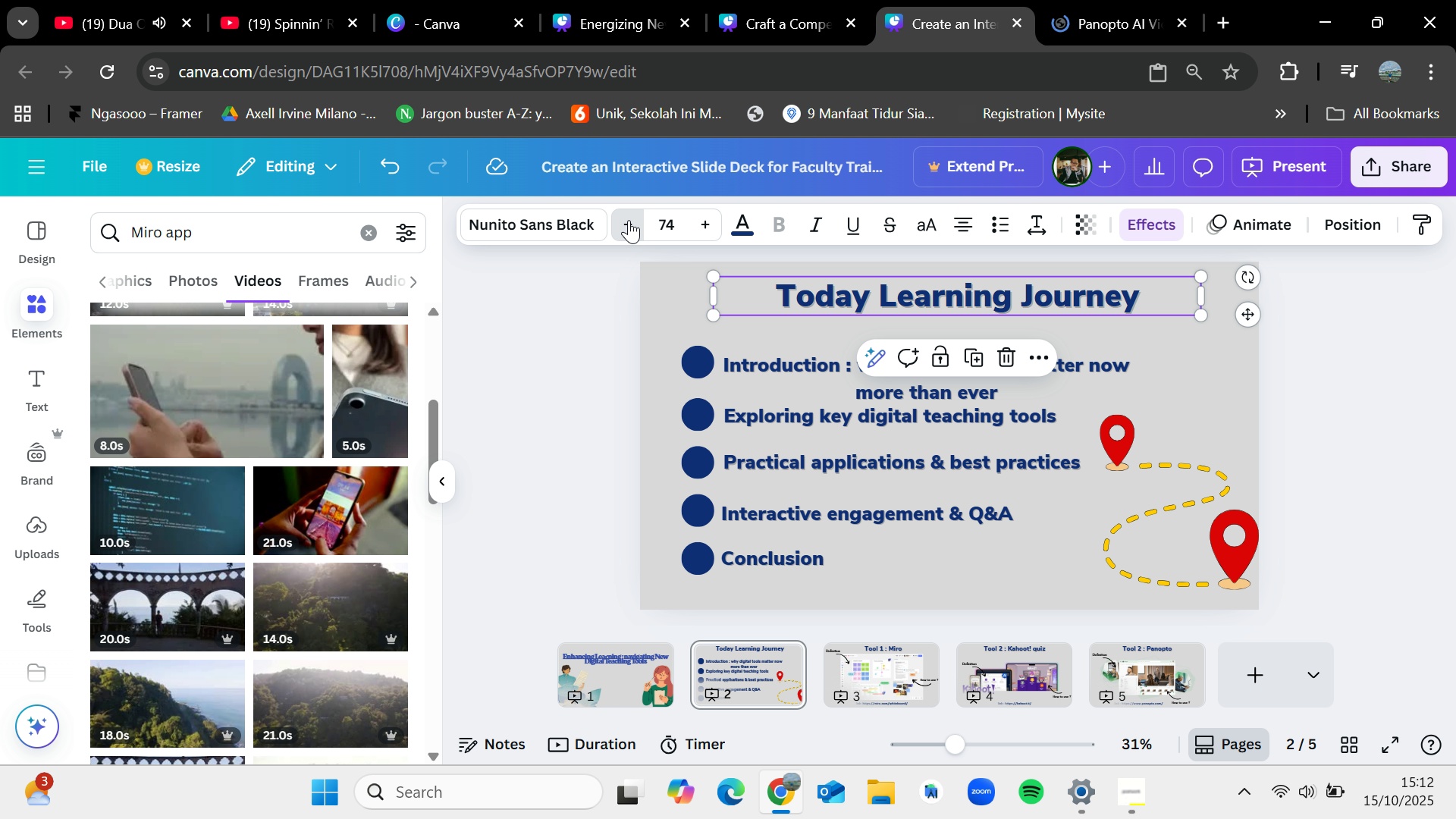 
triple_click([629, 220])
 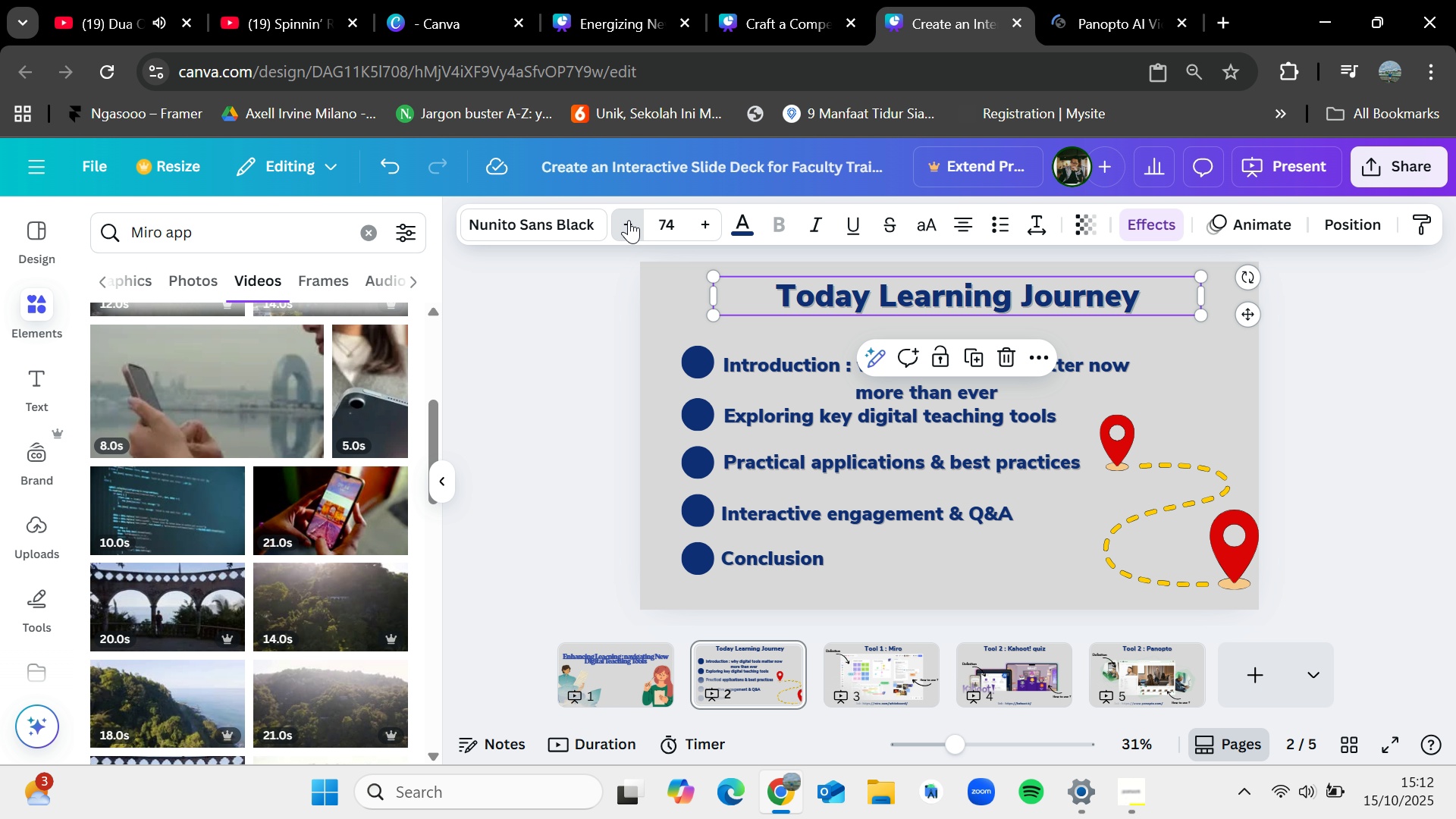 
triple_click([629, 220])
 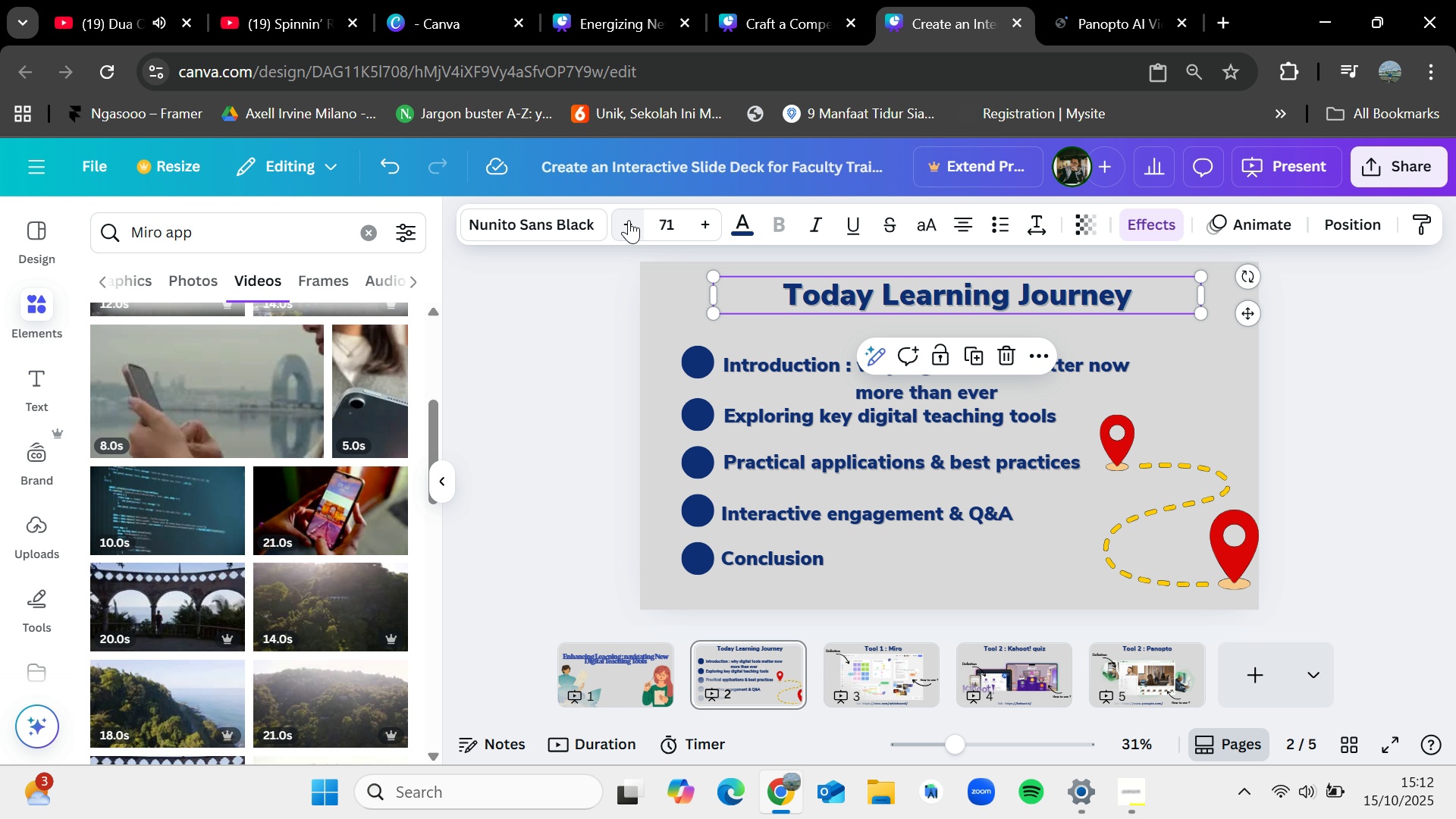 
triple_click([629, 220])
 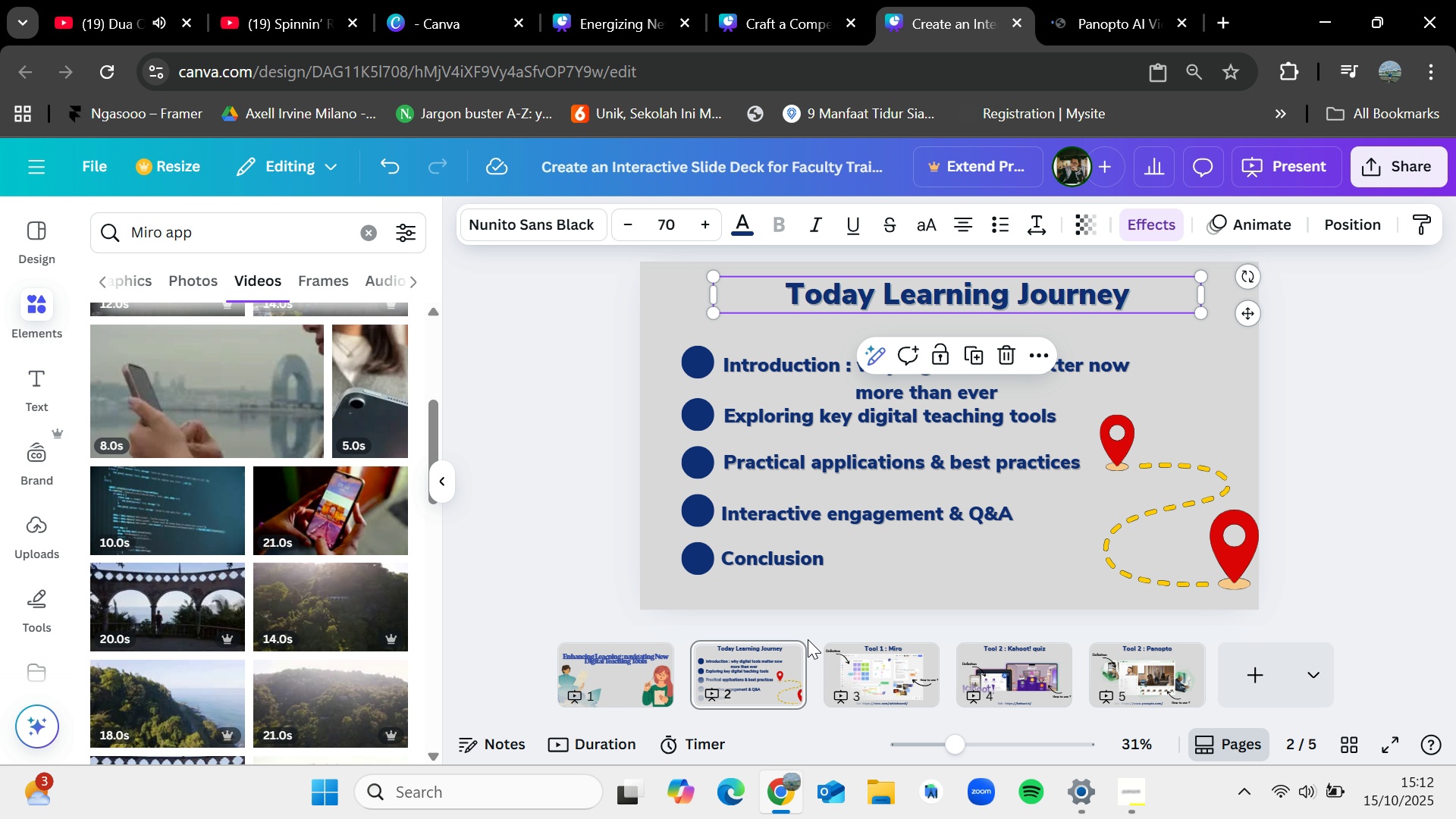 
left_click([865, 660])
 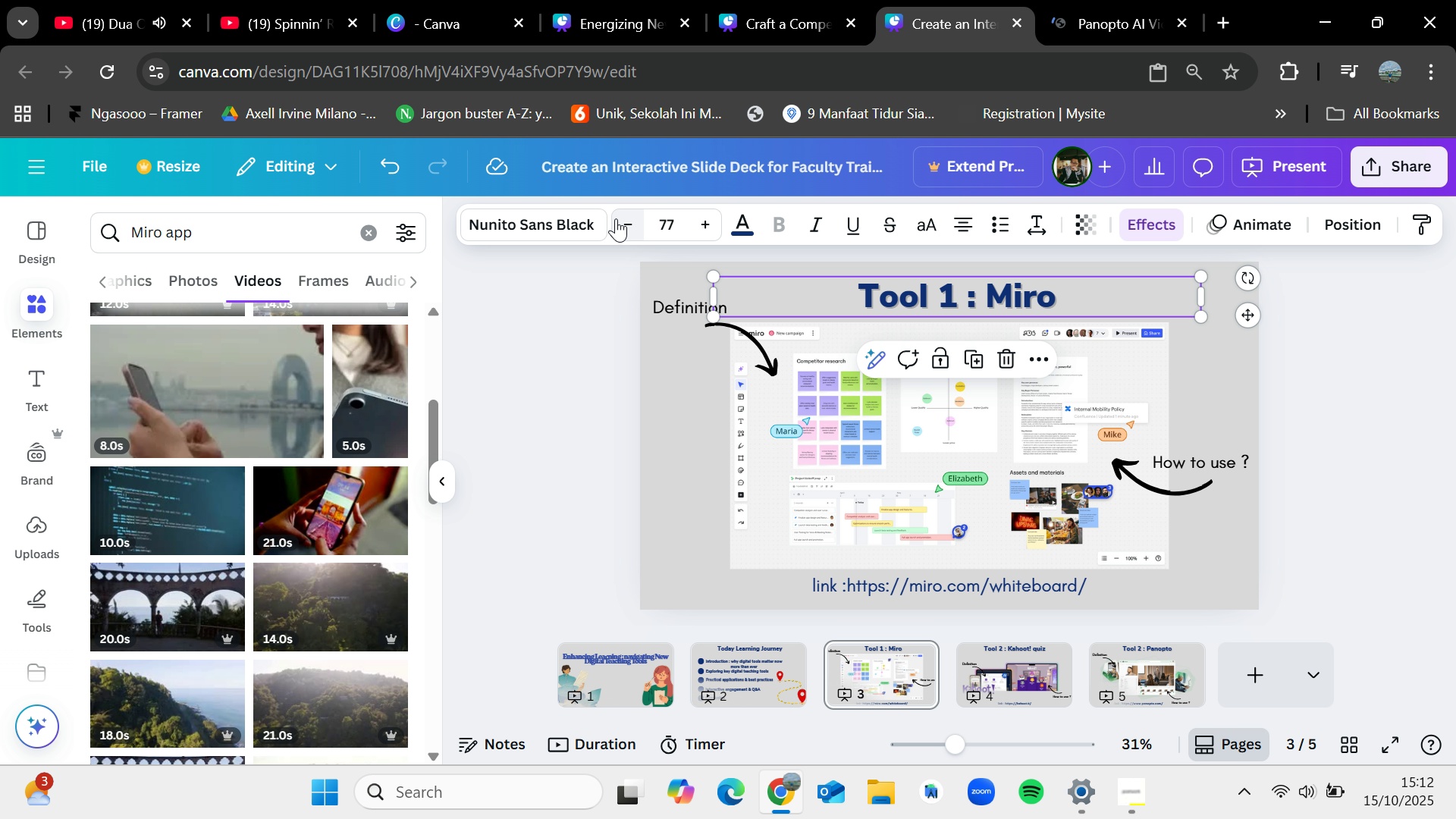 
double_click([623, 222])
 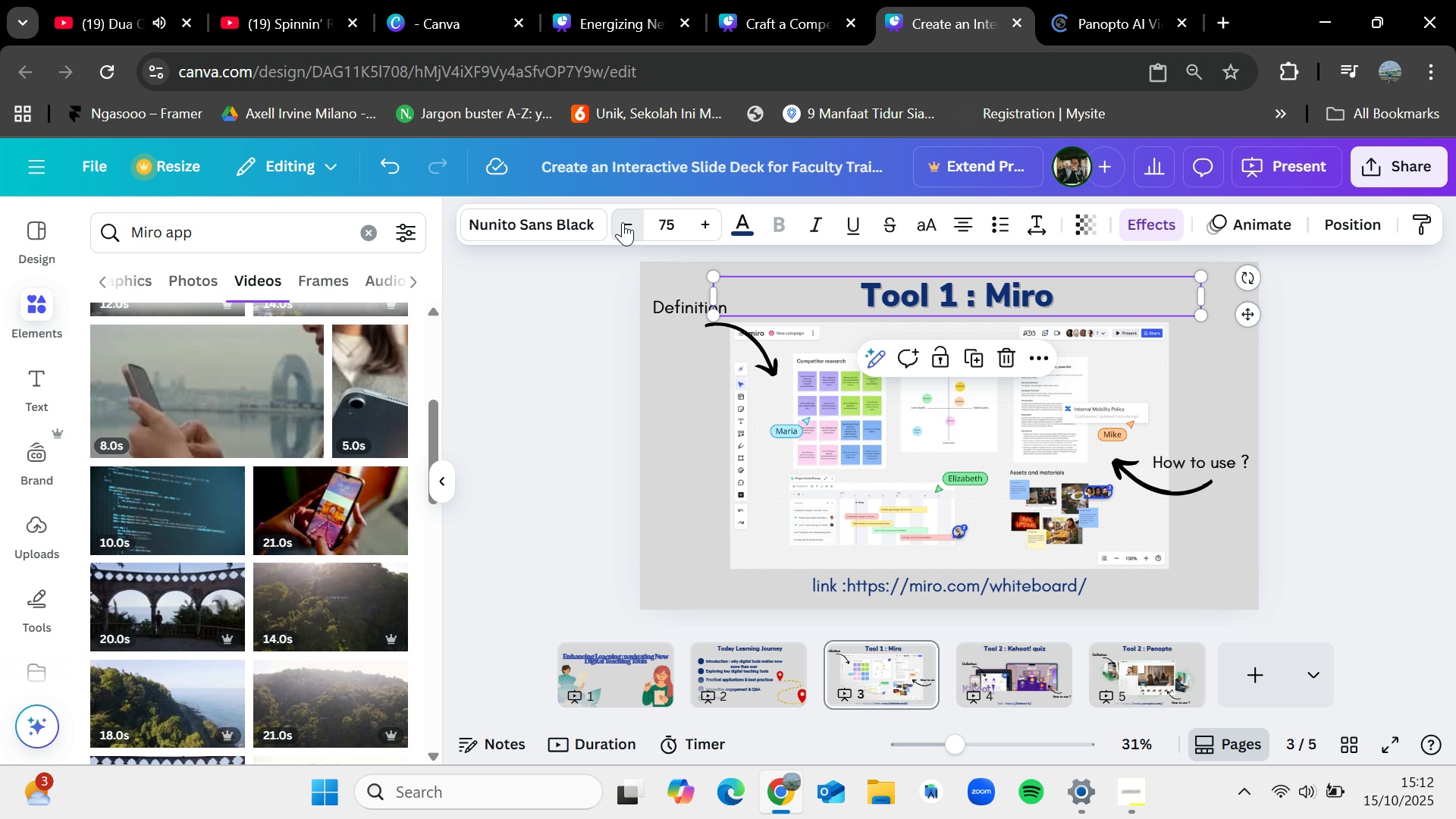 
triple_click([623, 222])
 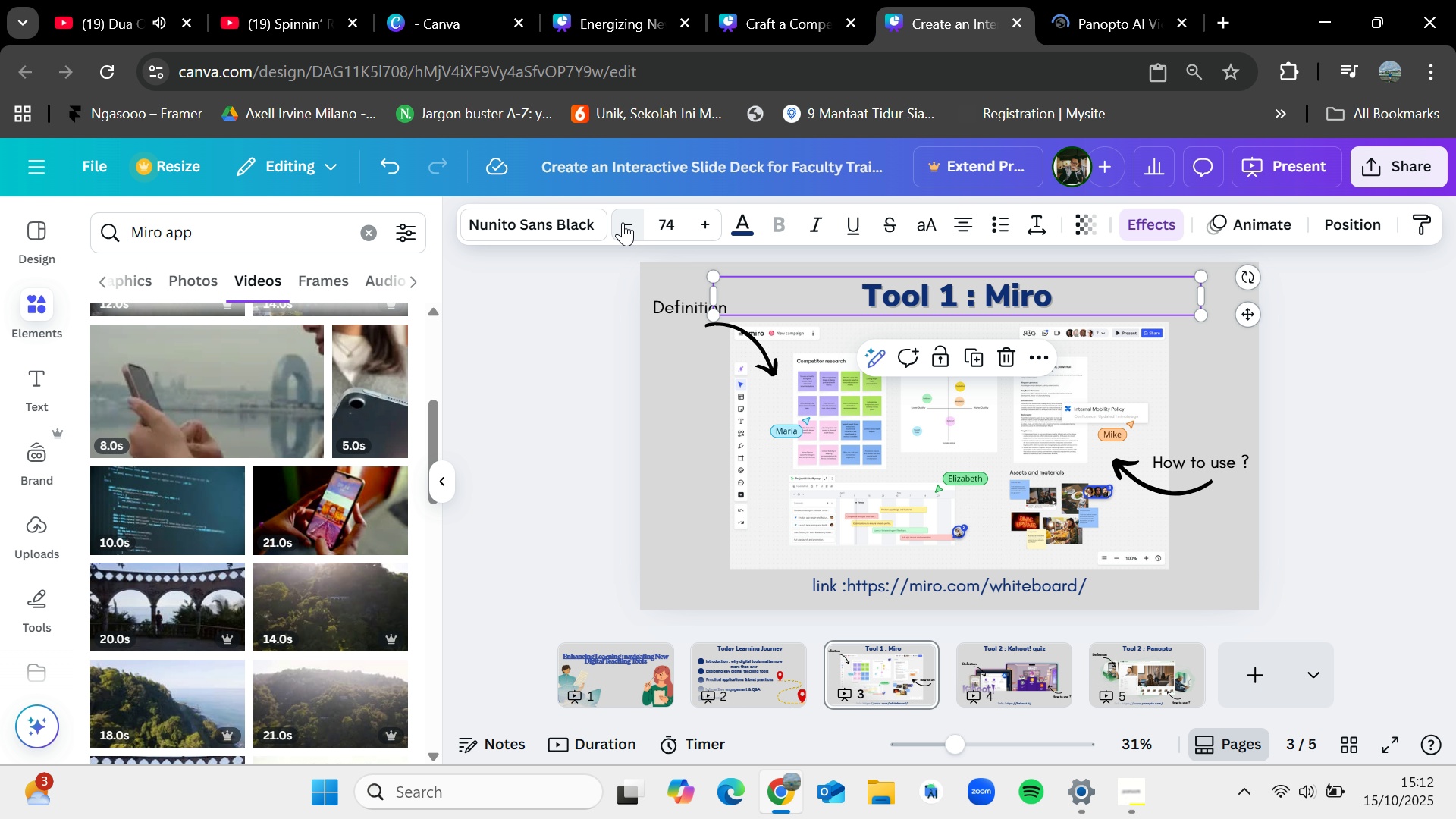 
triple_click([623, 222])
 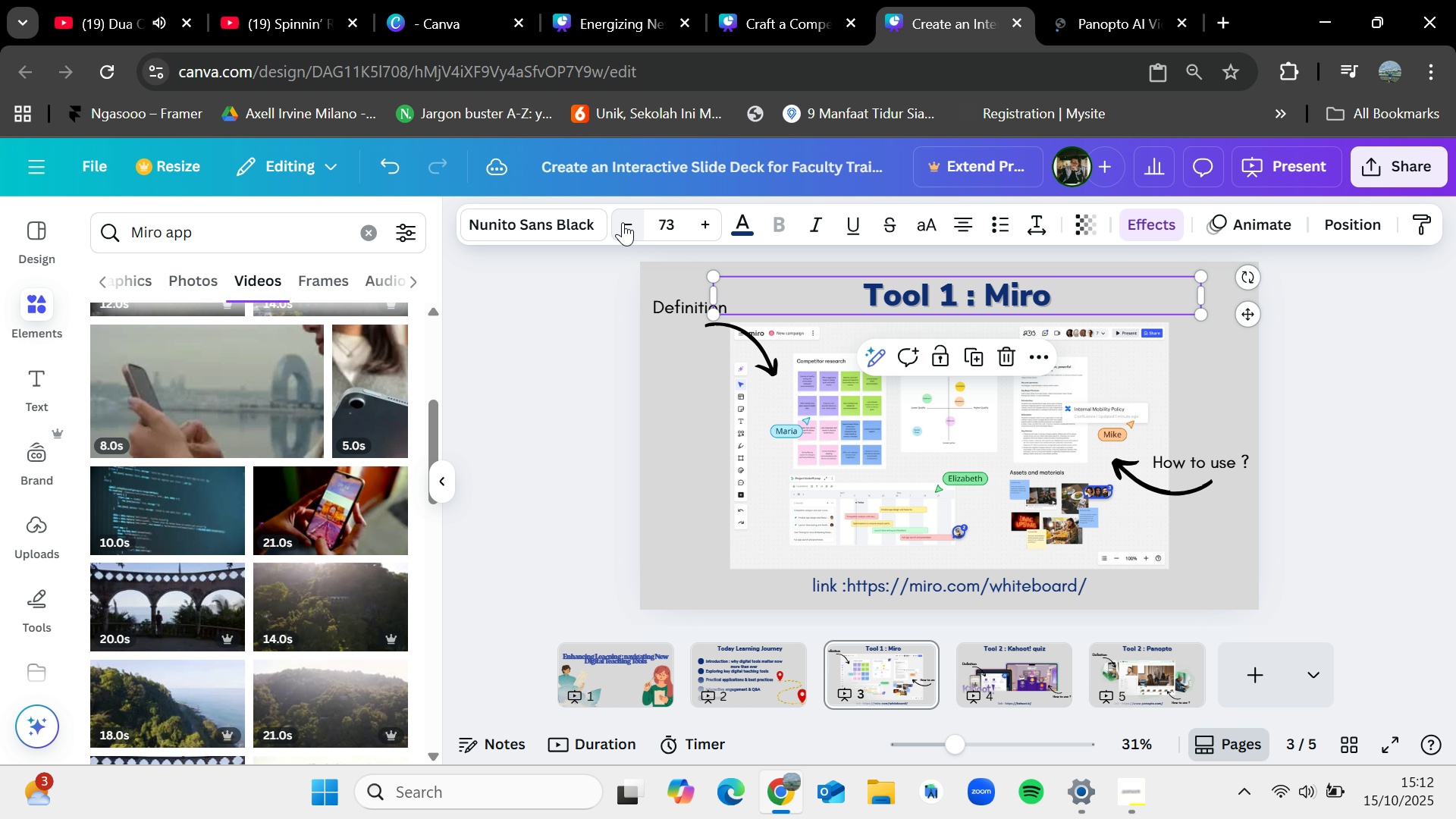 
triple_click([623, 222])
 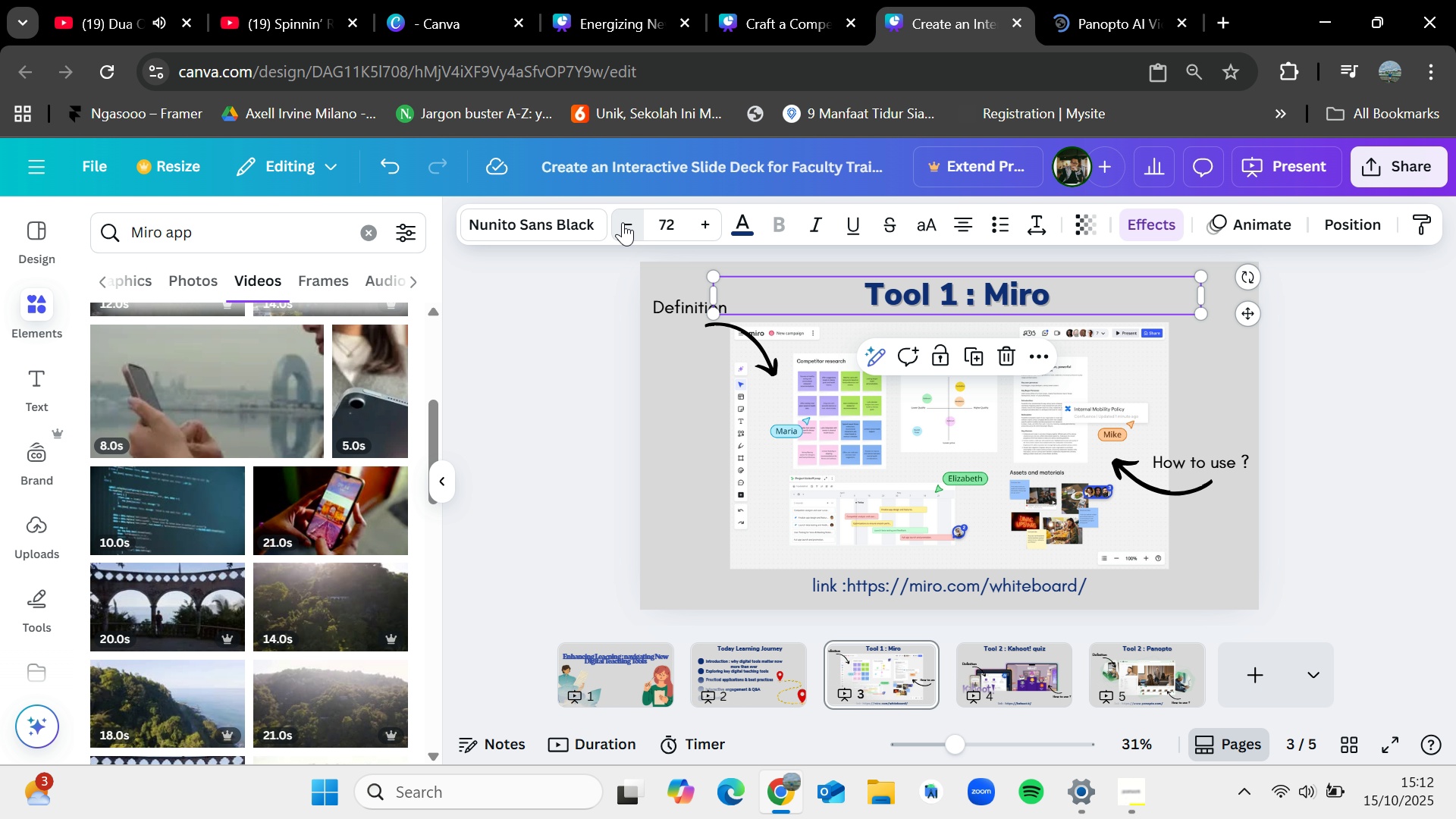 
triple_click([623, 222])
 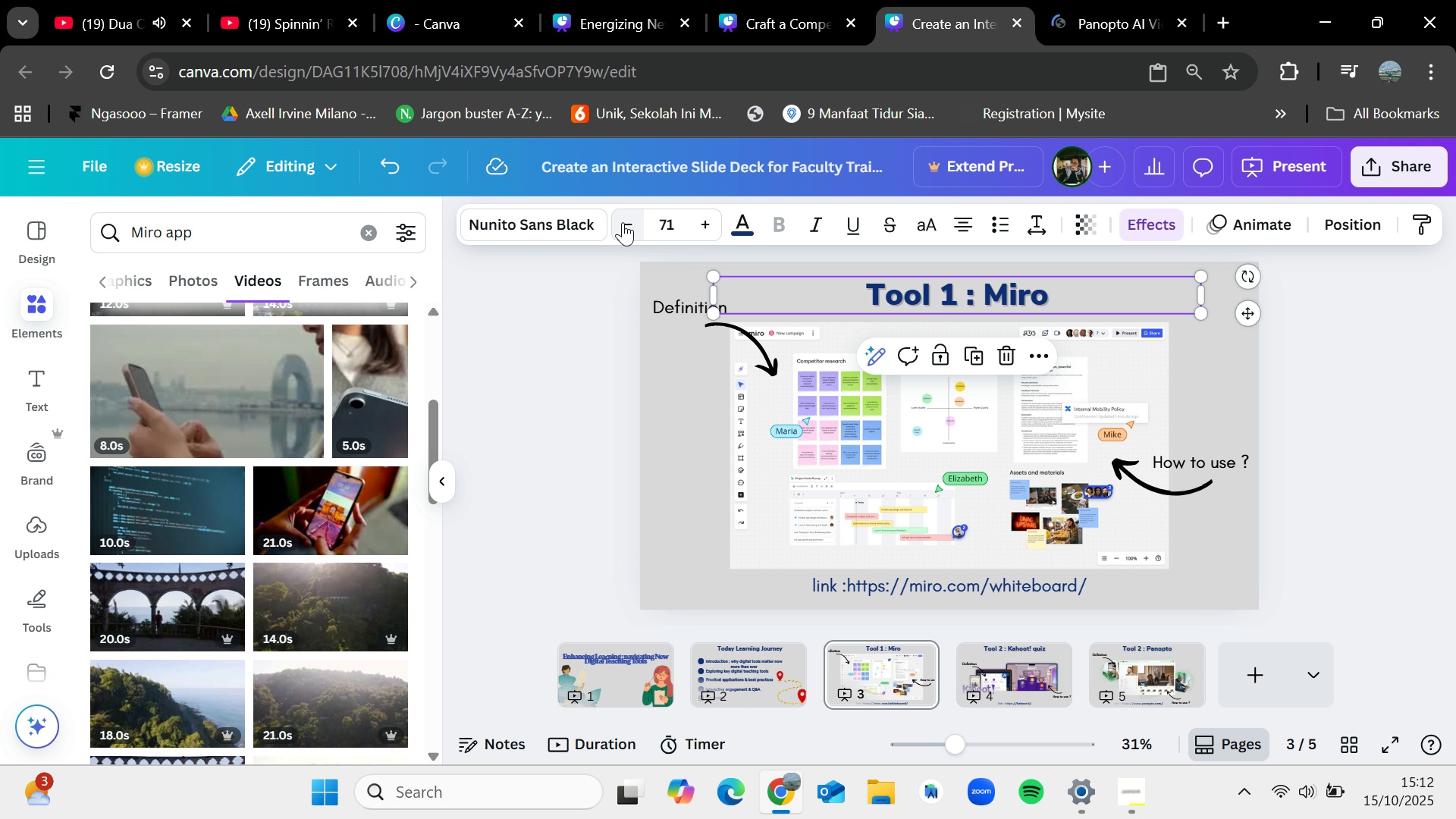 
left_click([623, 222])
 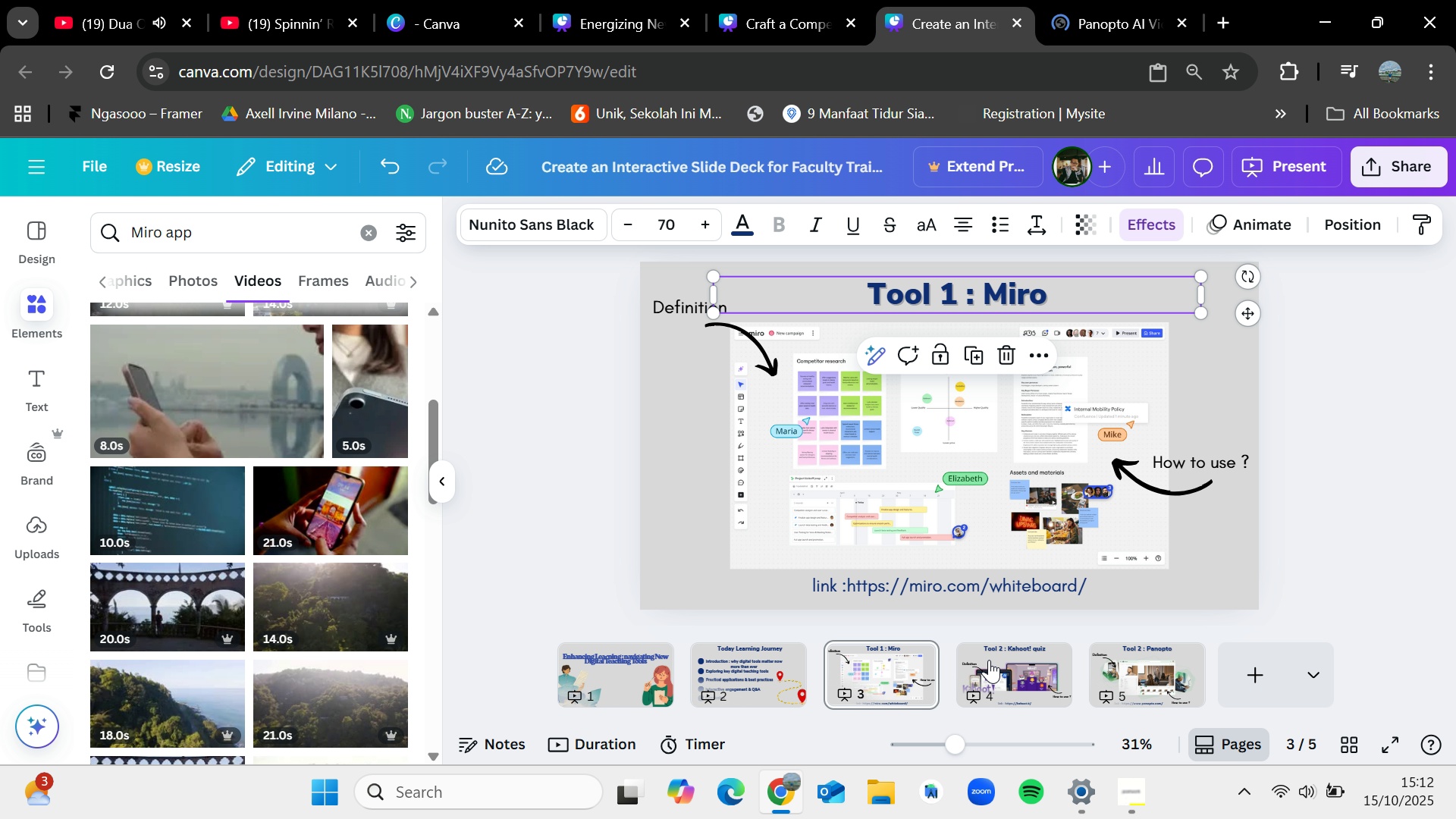 
left_click([991, 663])
 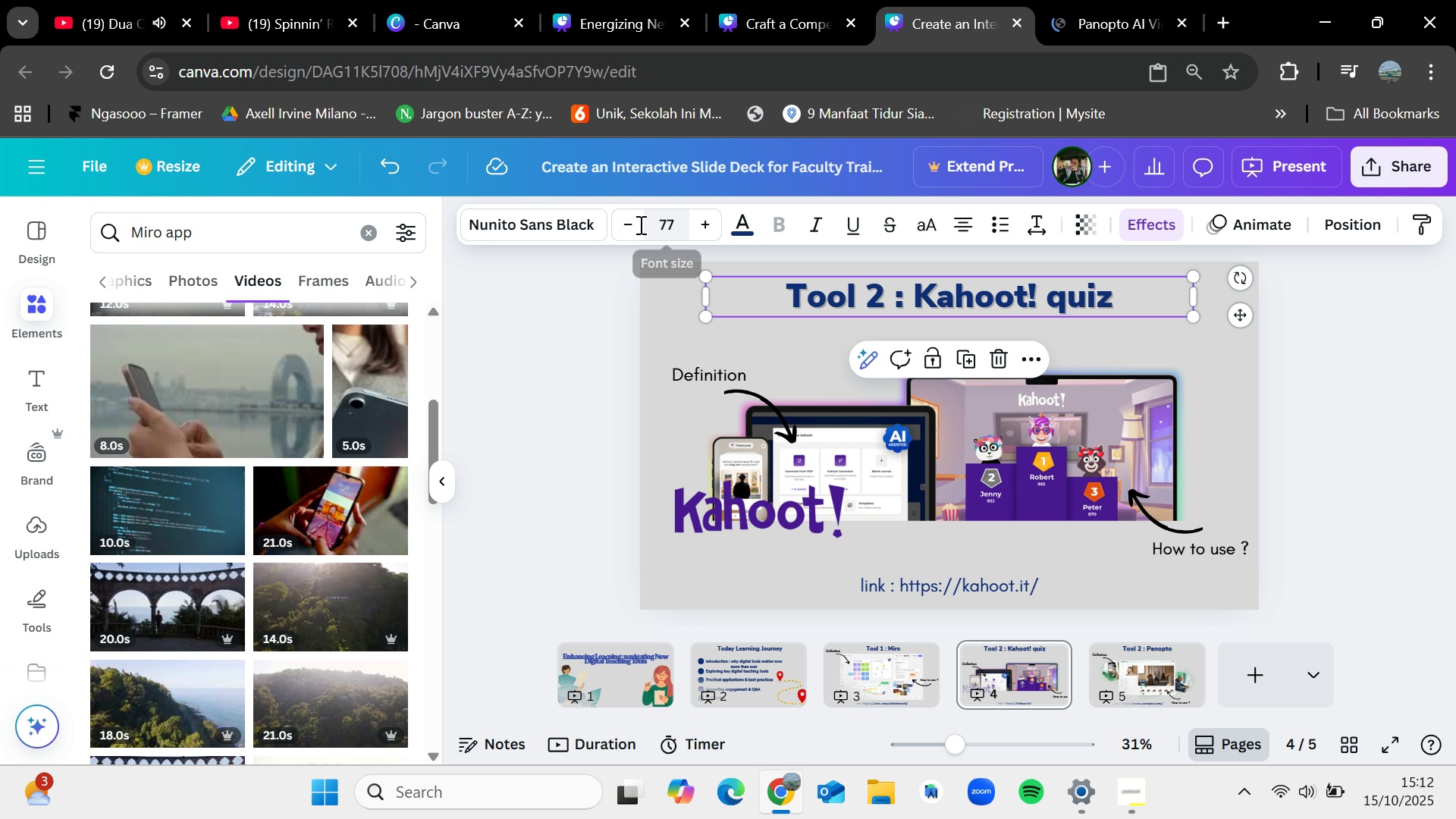 
double_click([630, 224])
 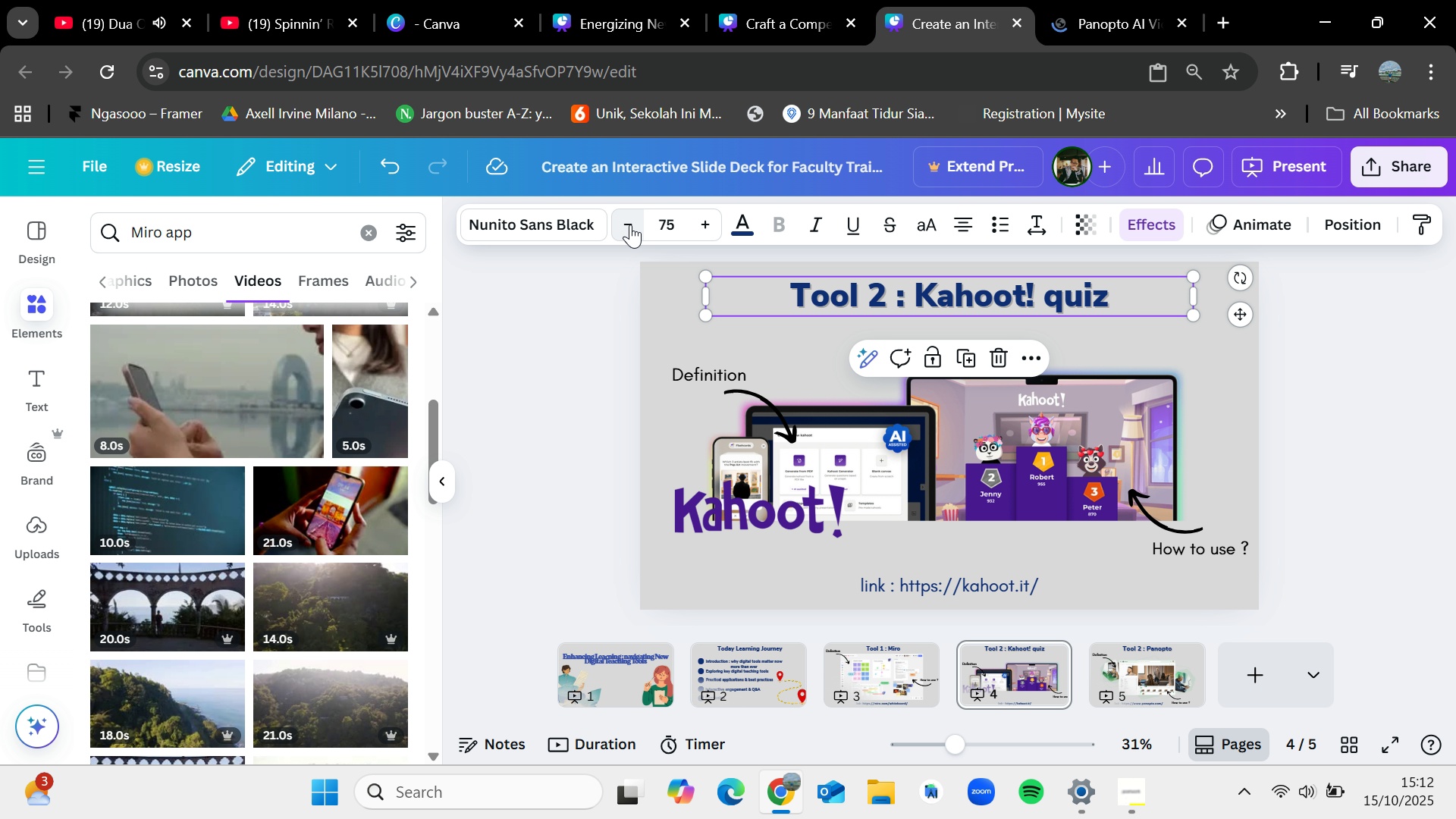 
triple_click([630, 224])
 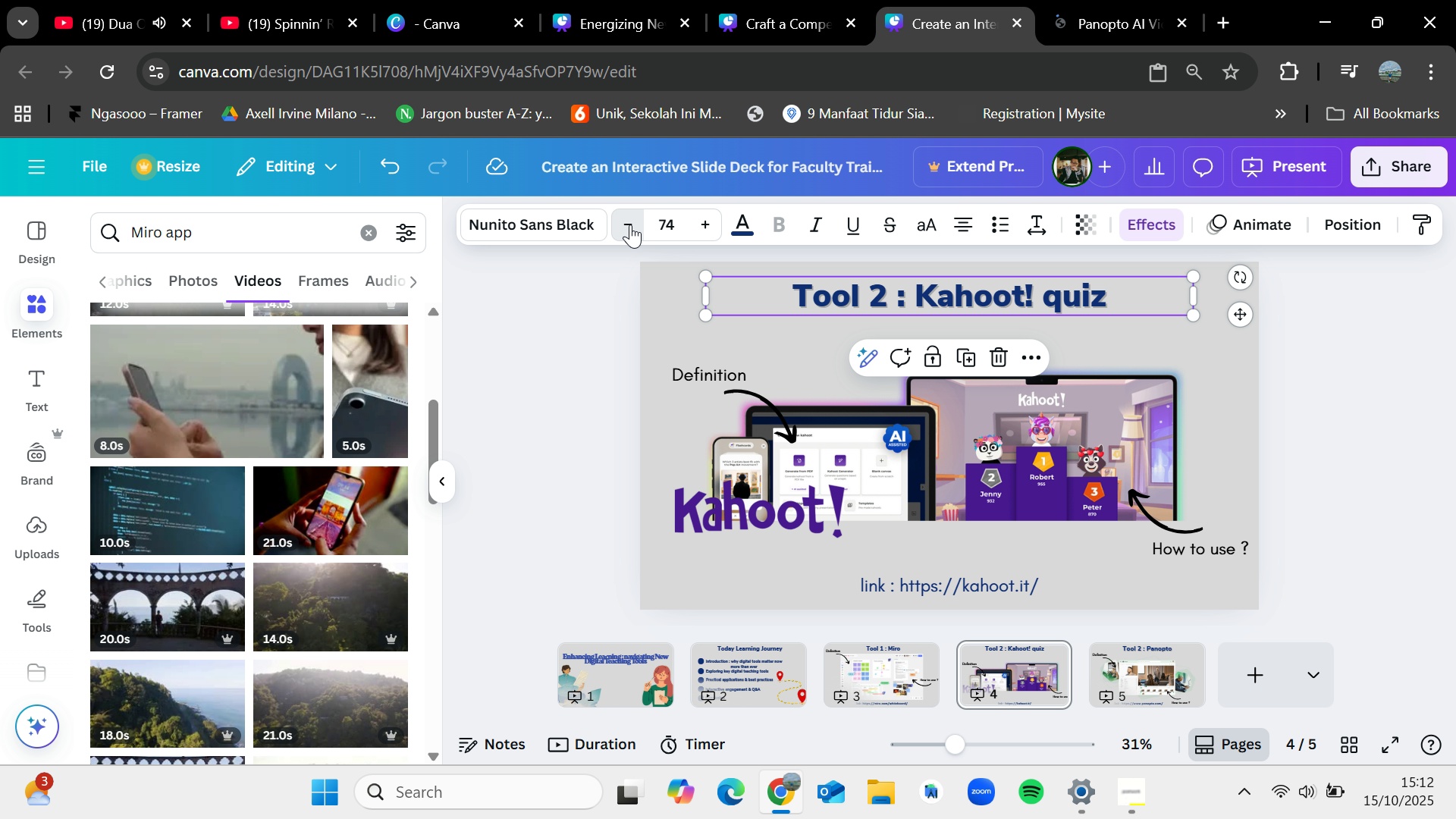 
triple_click([630, 224])
 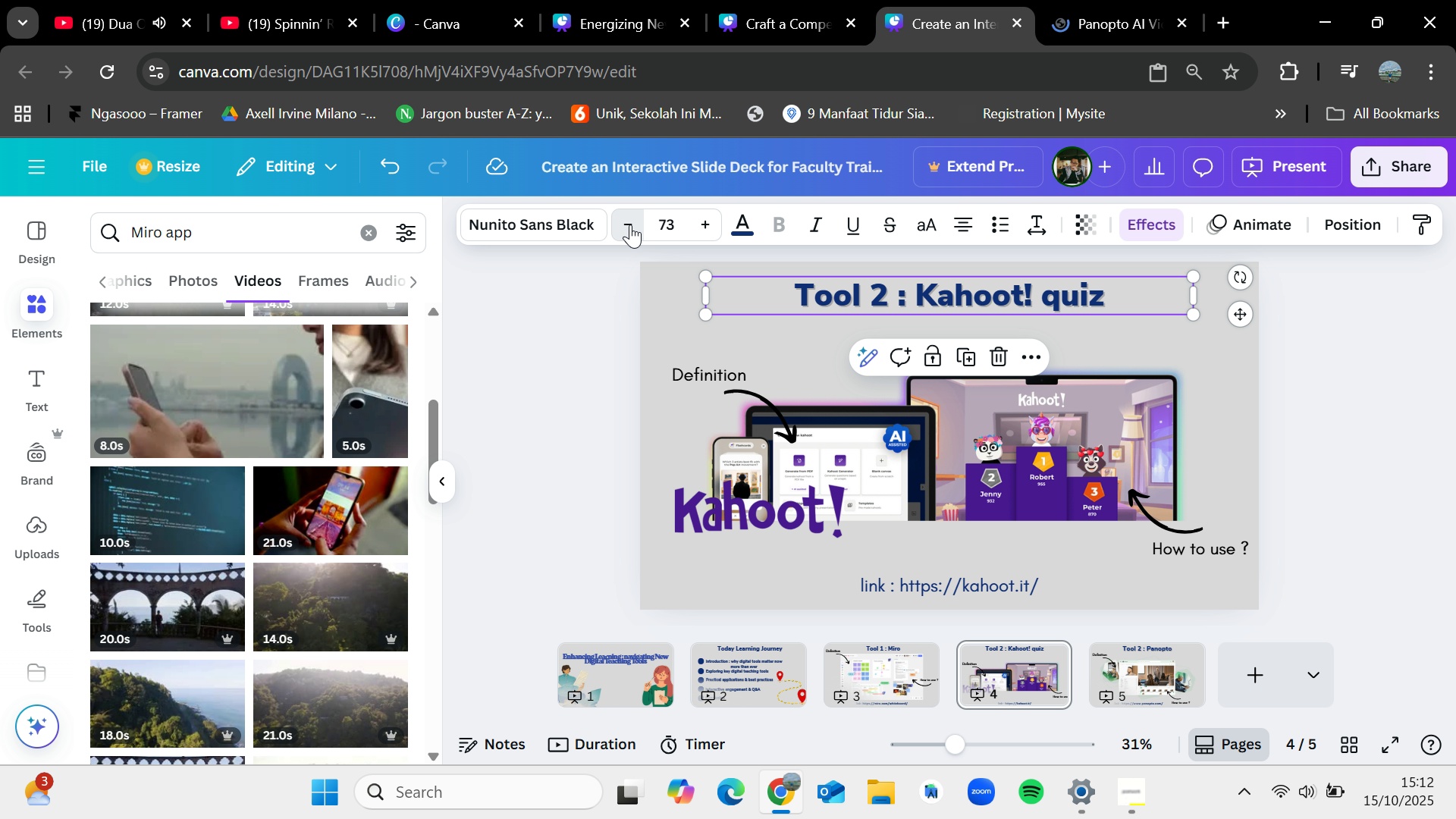 
triple_click([630, 224])
 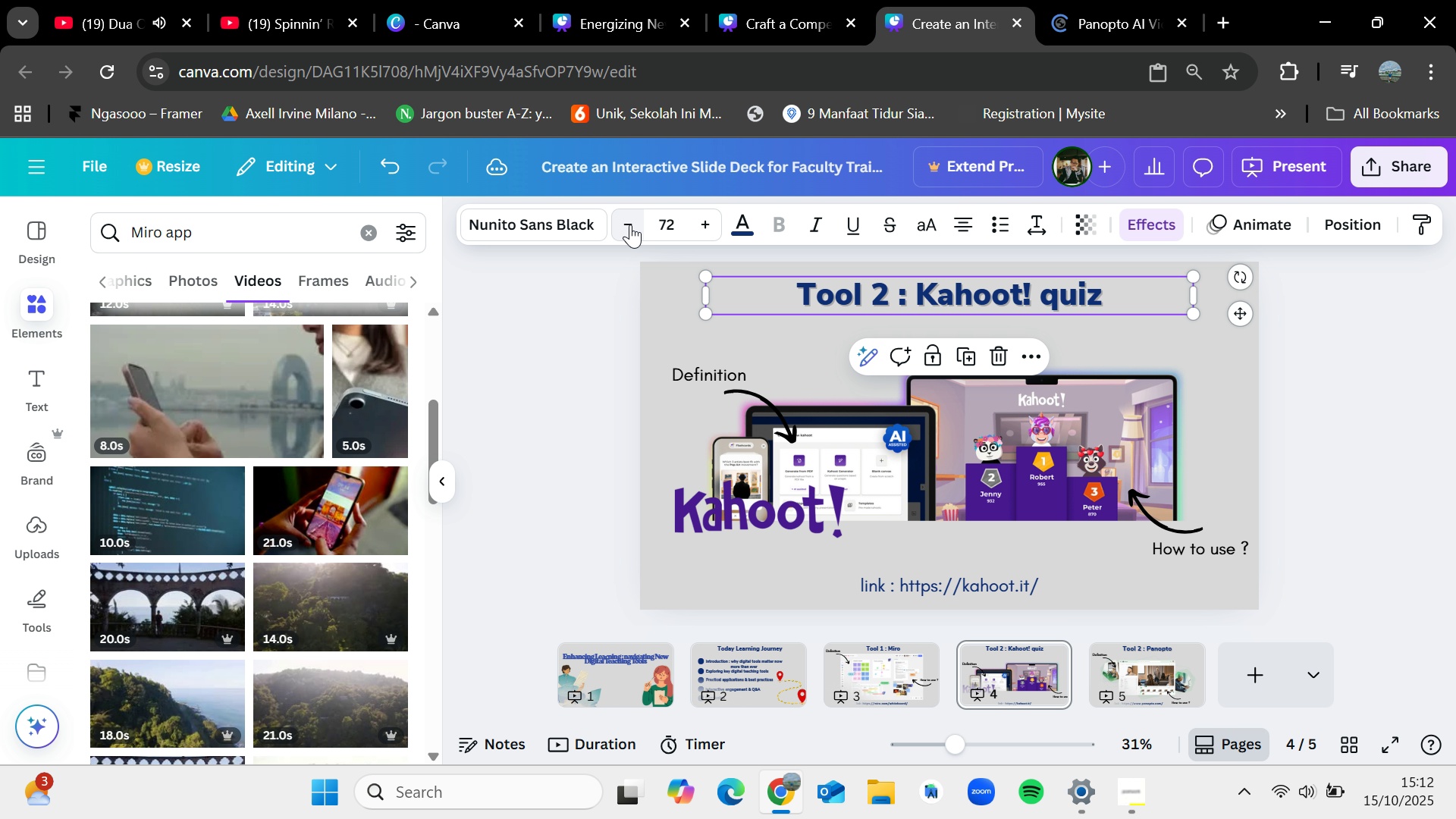 
triple_click([630, 224])
 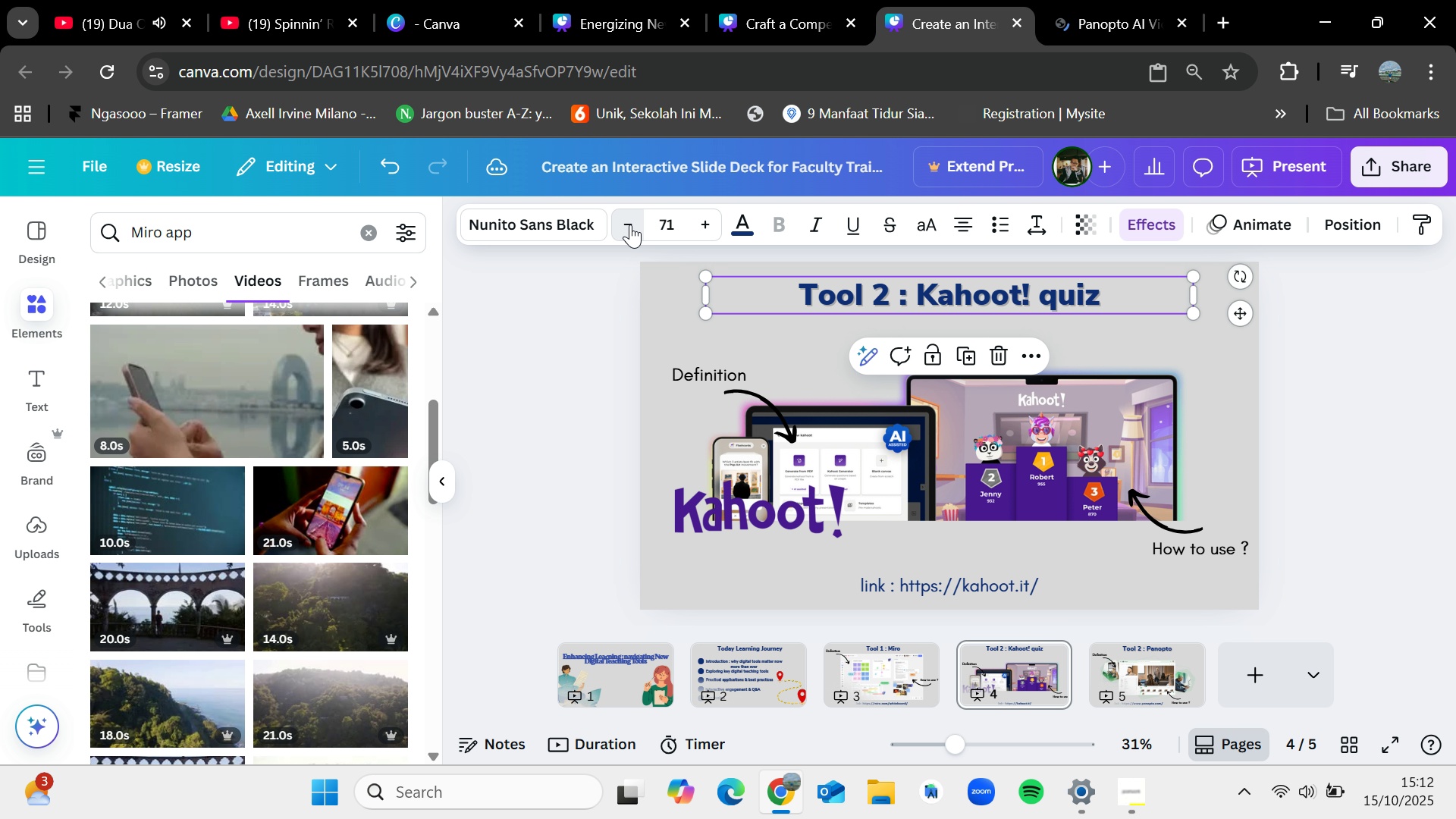 
triple_click([630, 224])
 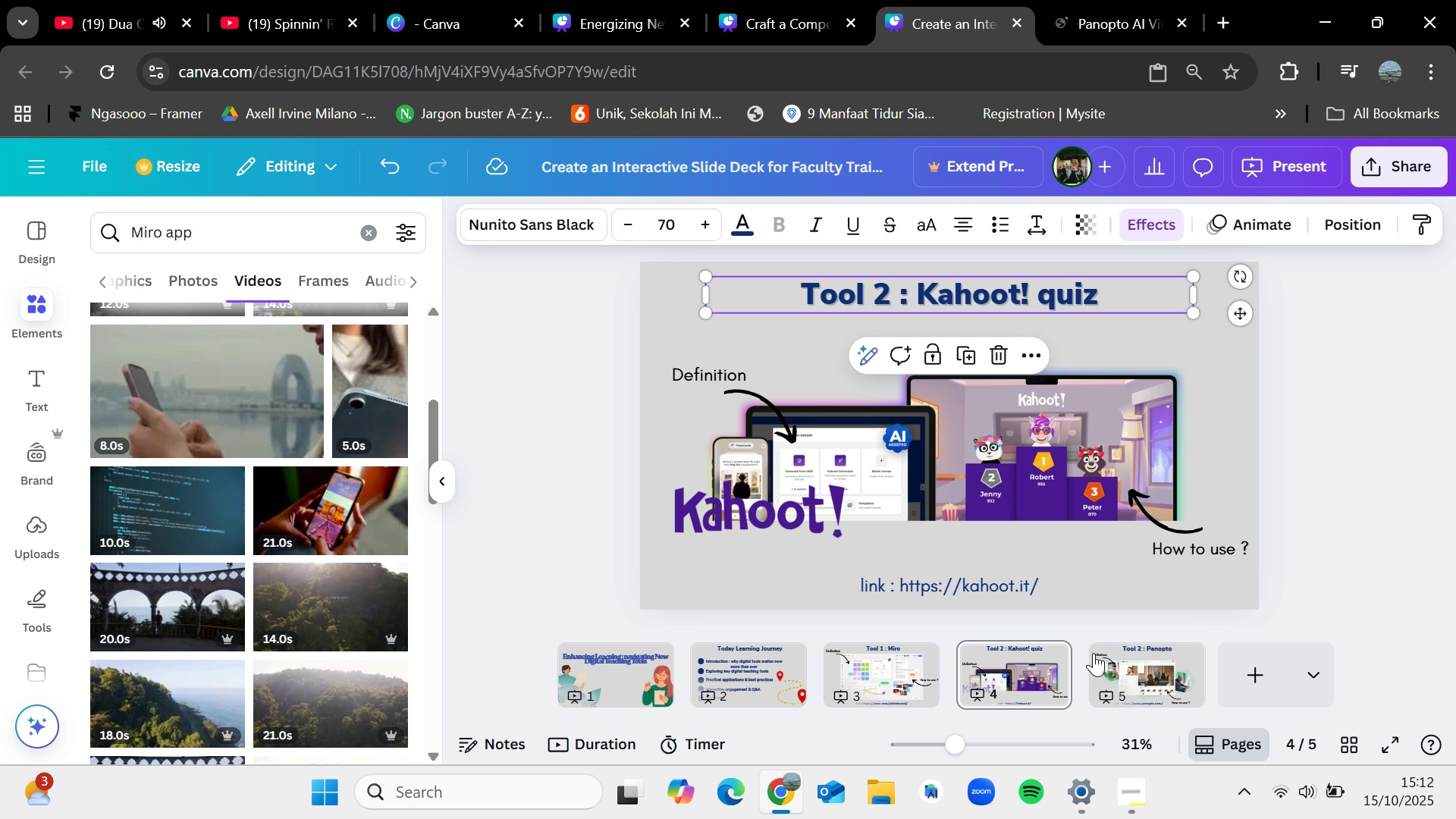 
left_click([1123, 658])
 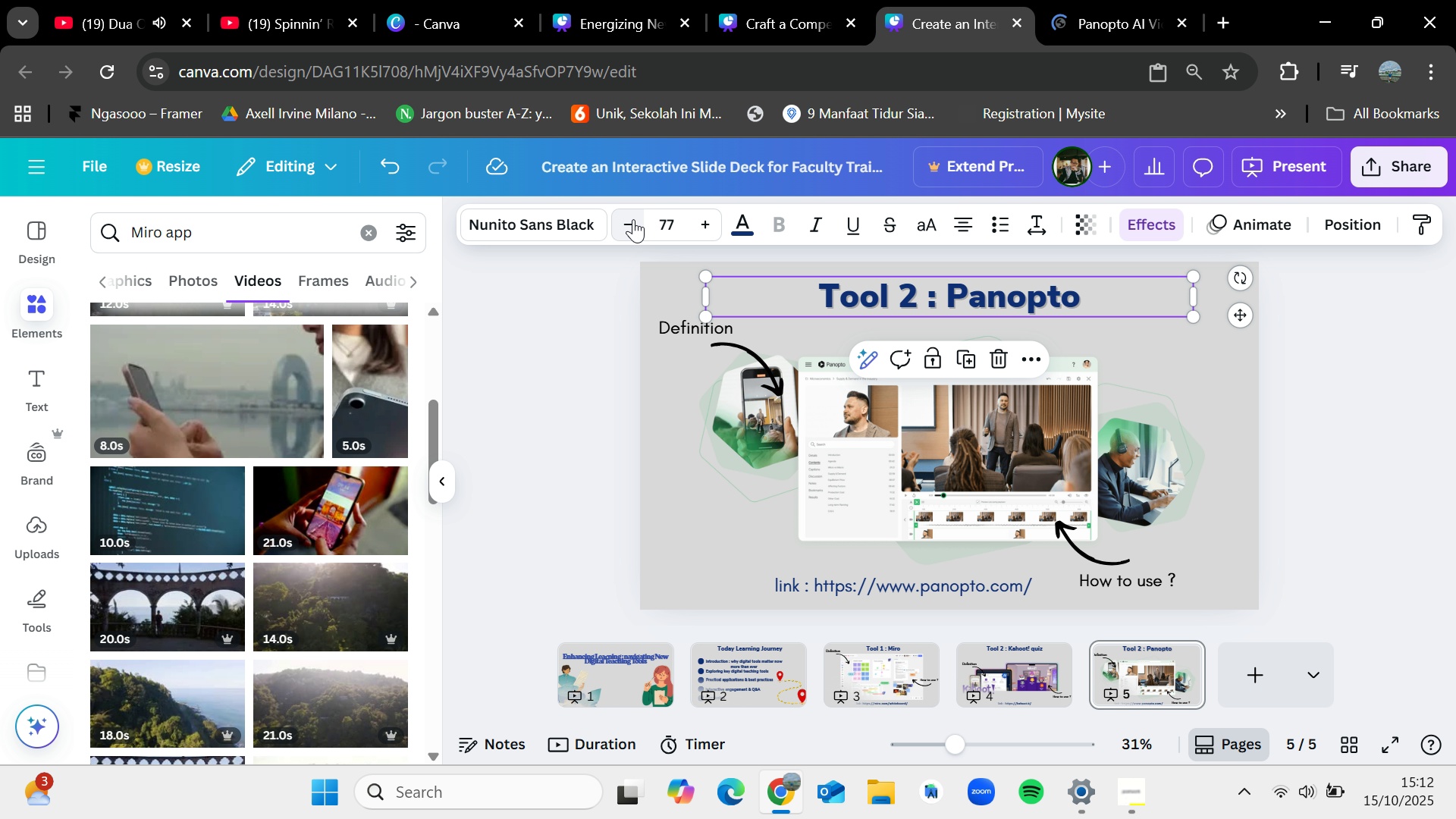 
double_click([633, 220])
 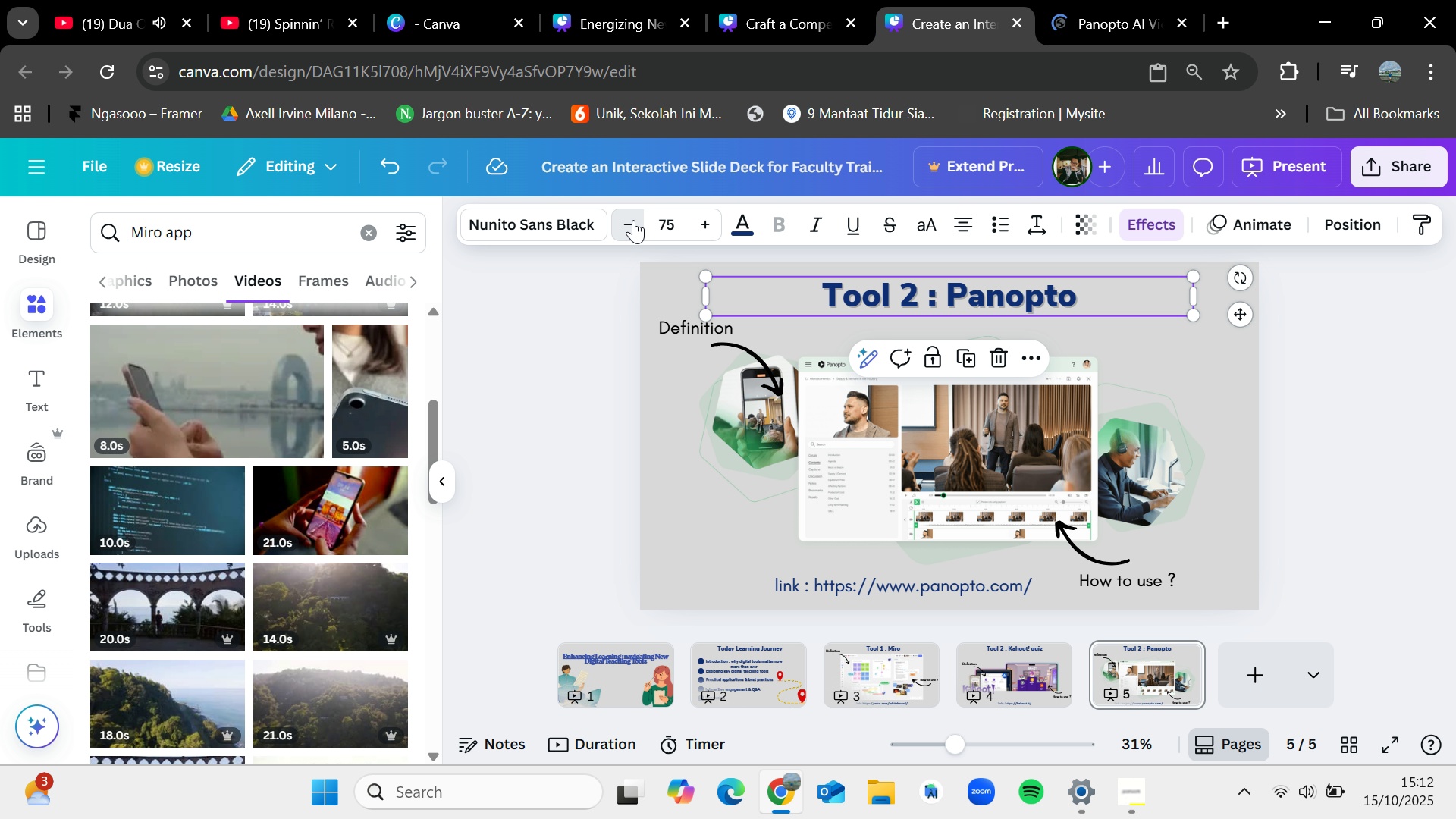 
triple_click([633, 220])
 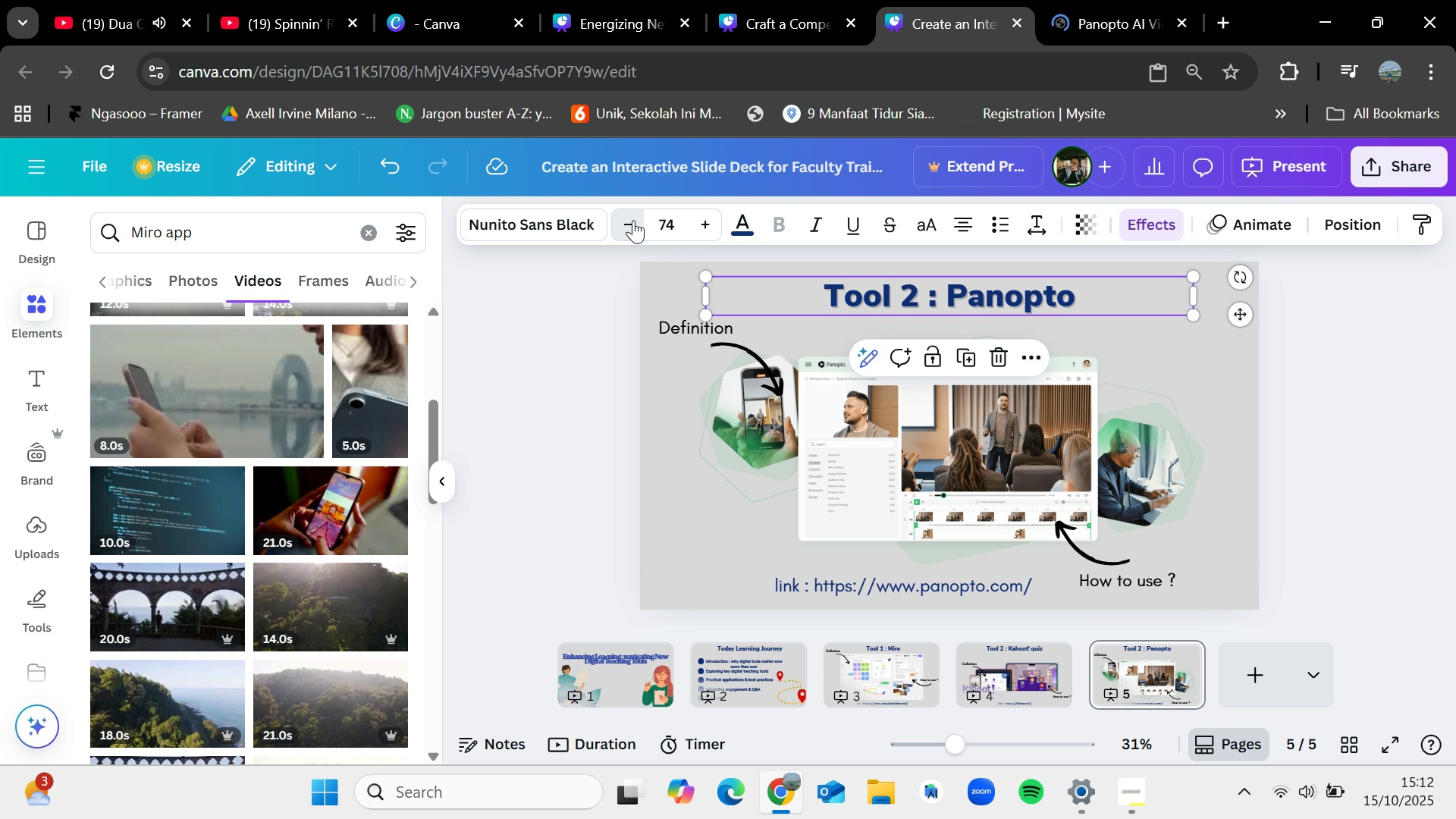 
triple_click([633, 220])
 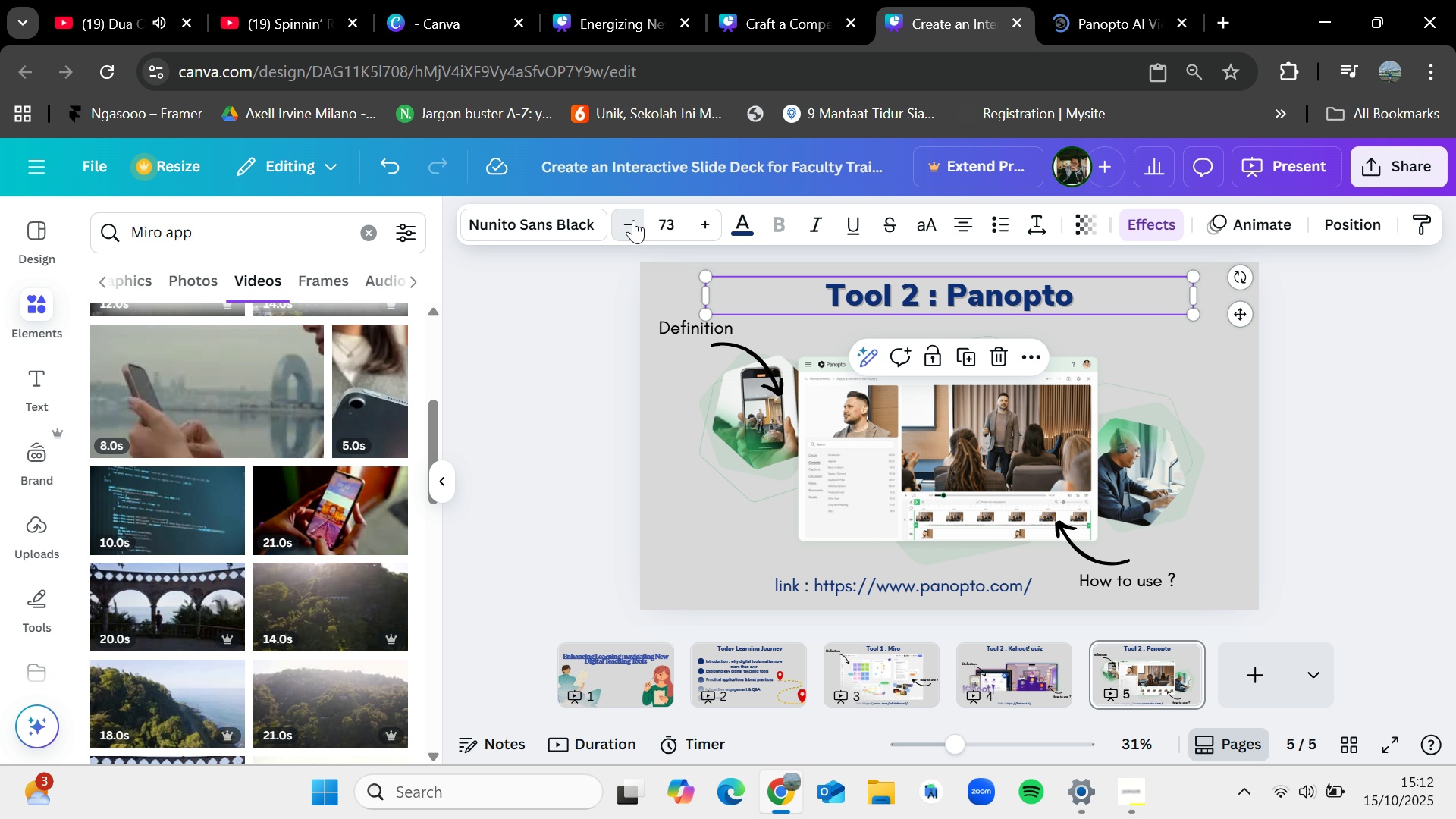 
triple_click([633, 220])
 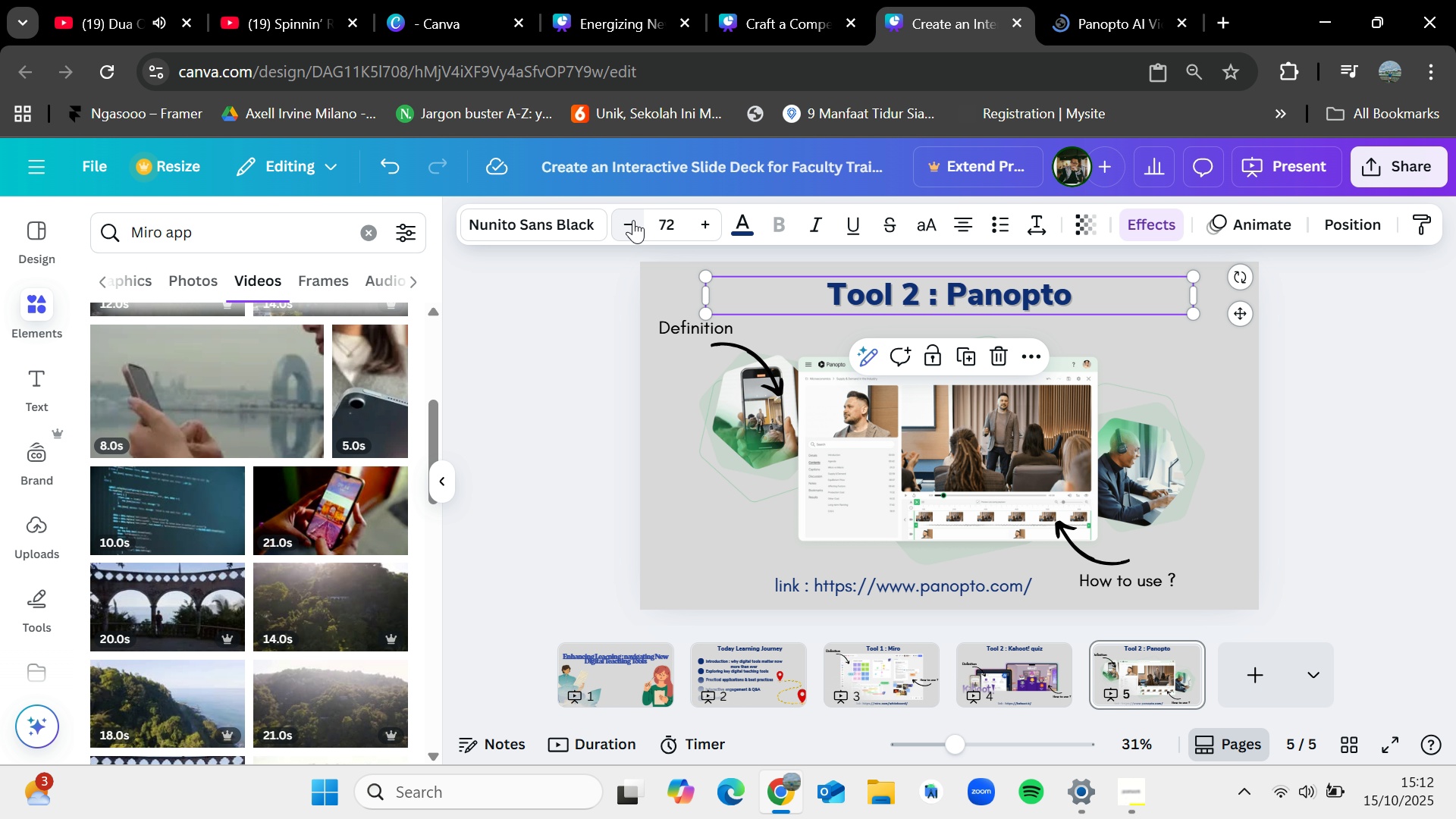 
triple_click([633, 220])
 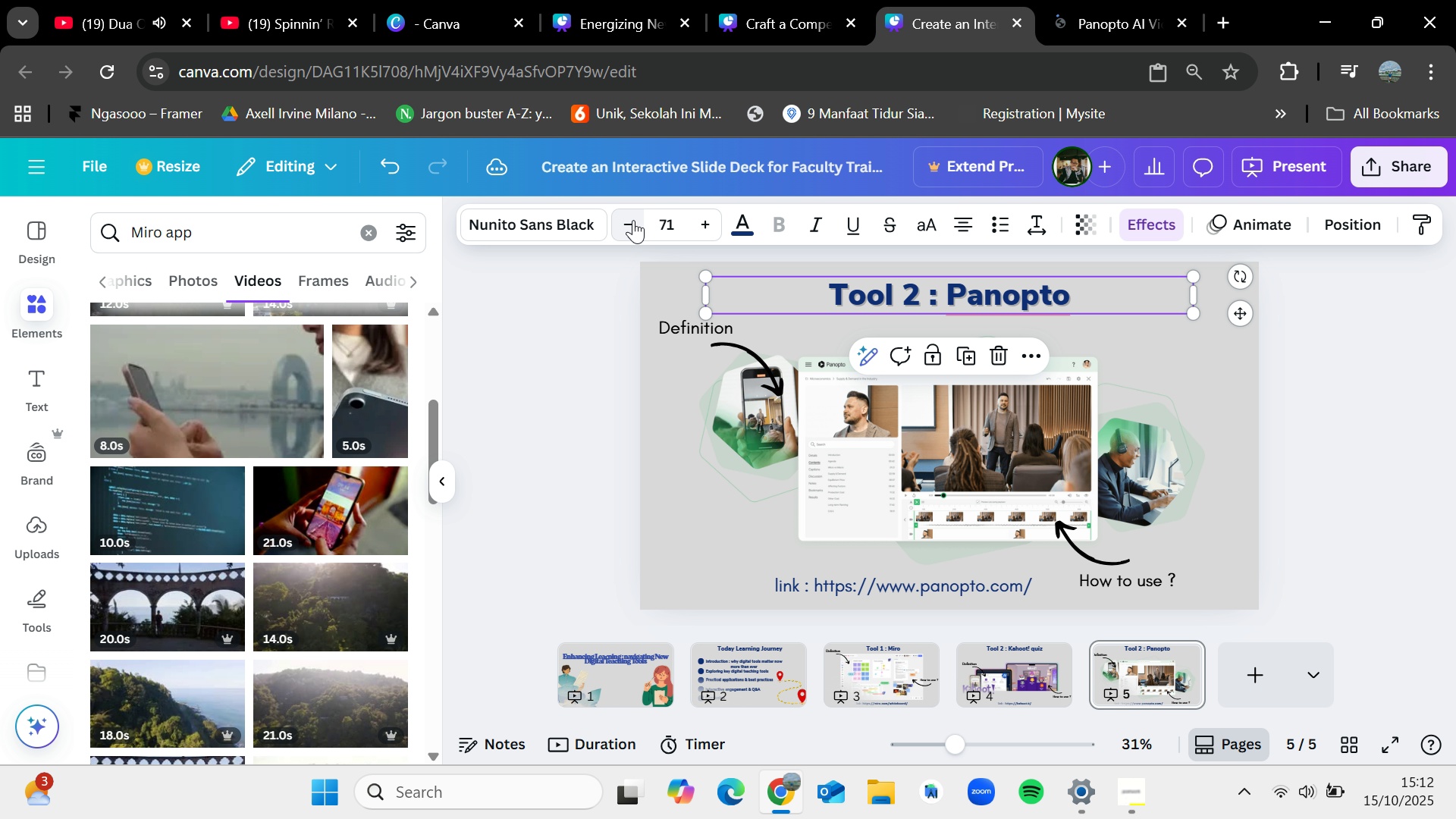 
triple_click([633, 220])
 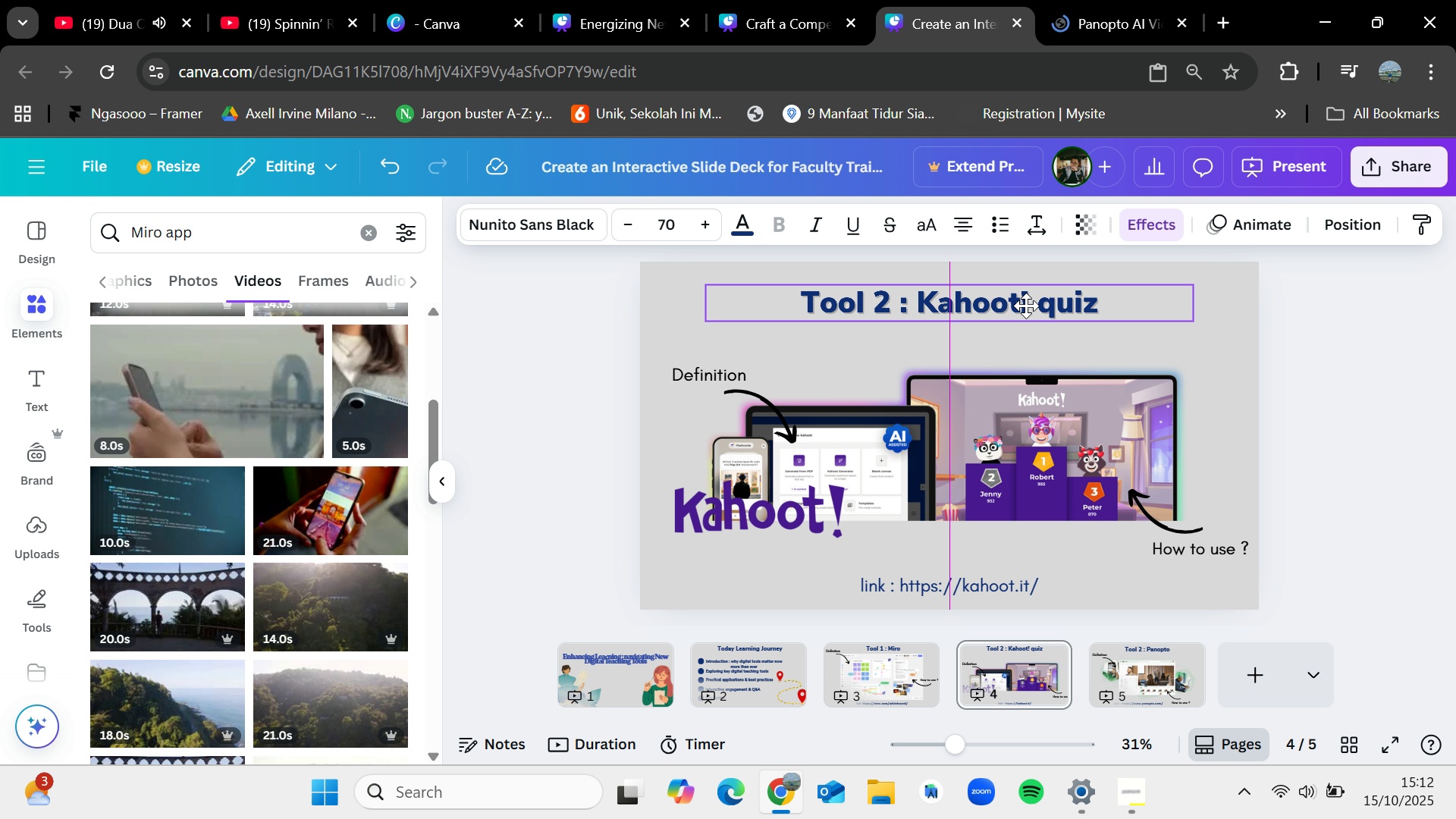 
wait(5.85)
 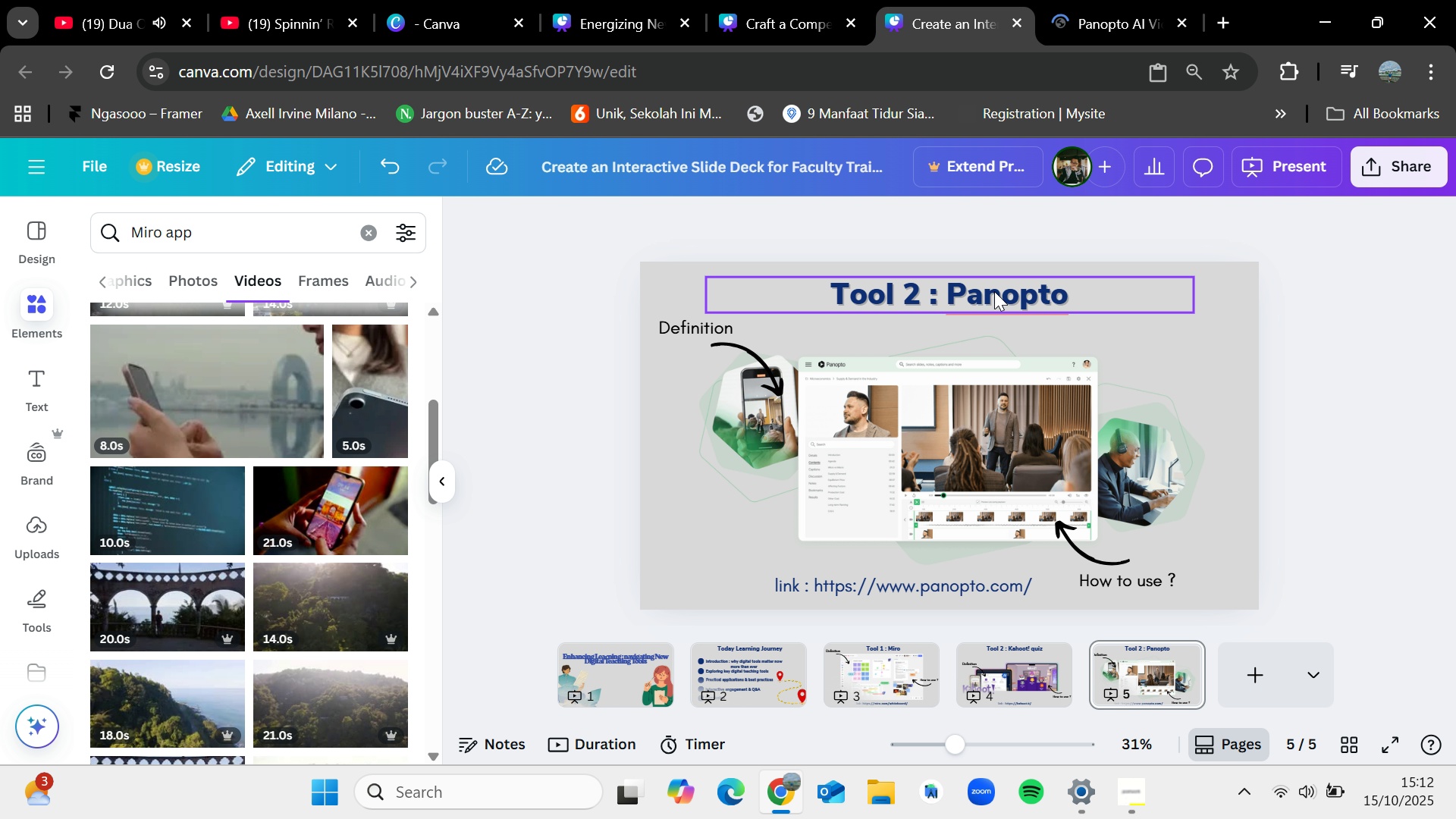 
left_click([888, 668])
 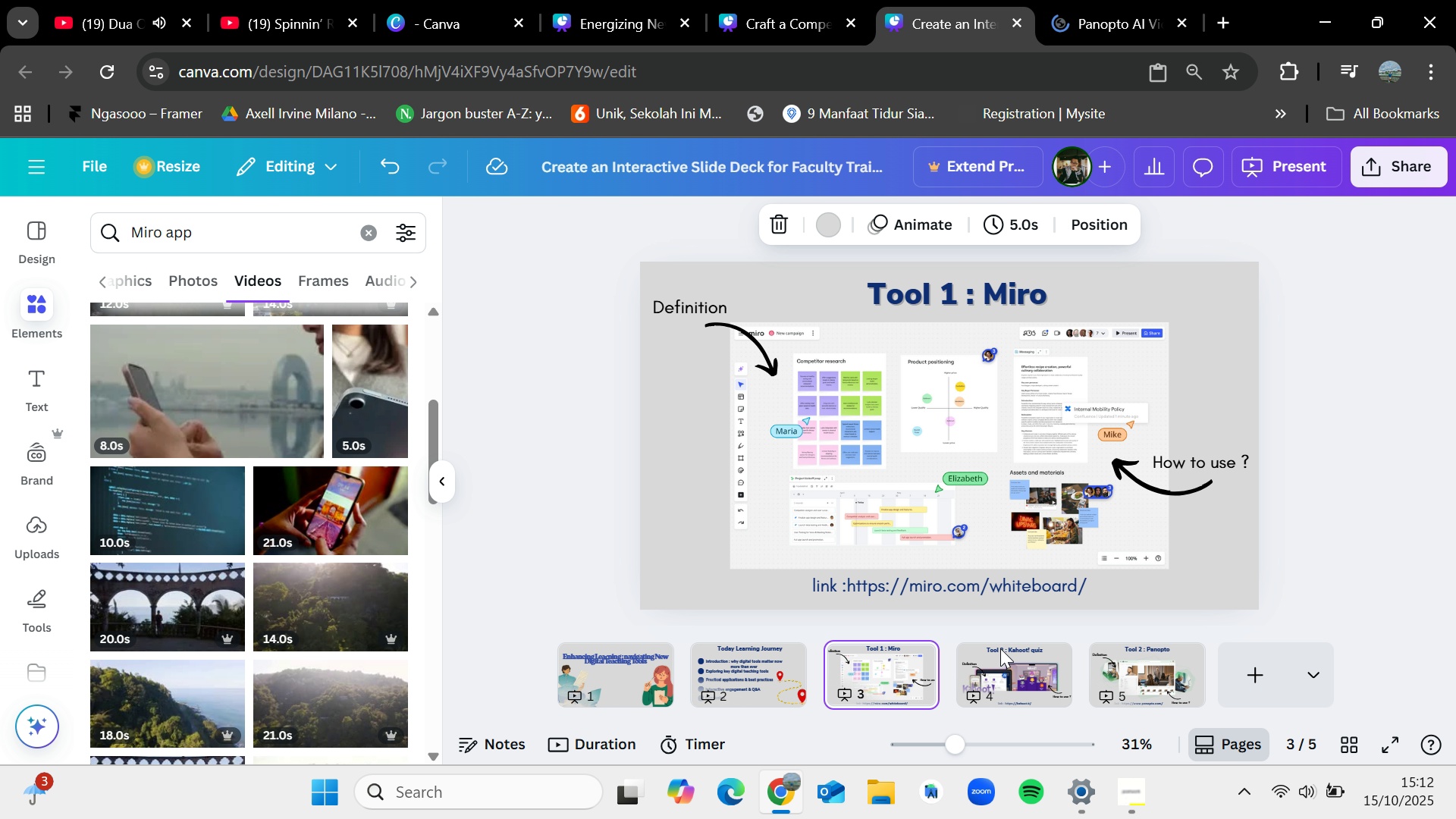 
left_click([1006, 663])
 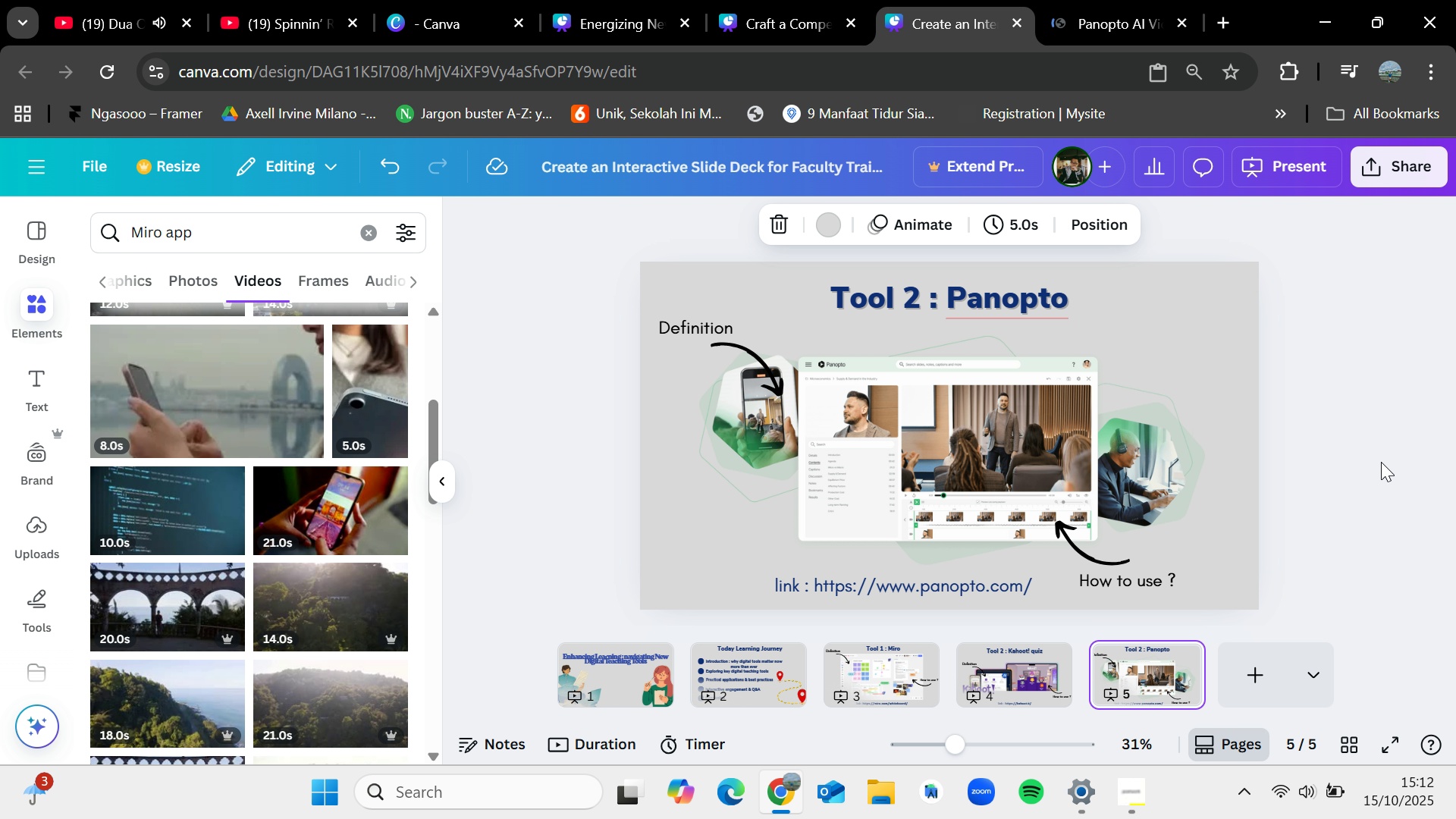 
wait(23.96)
 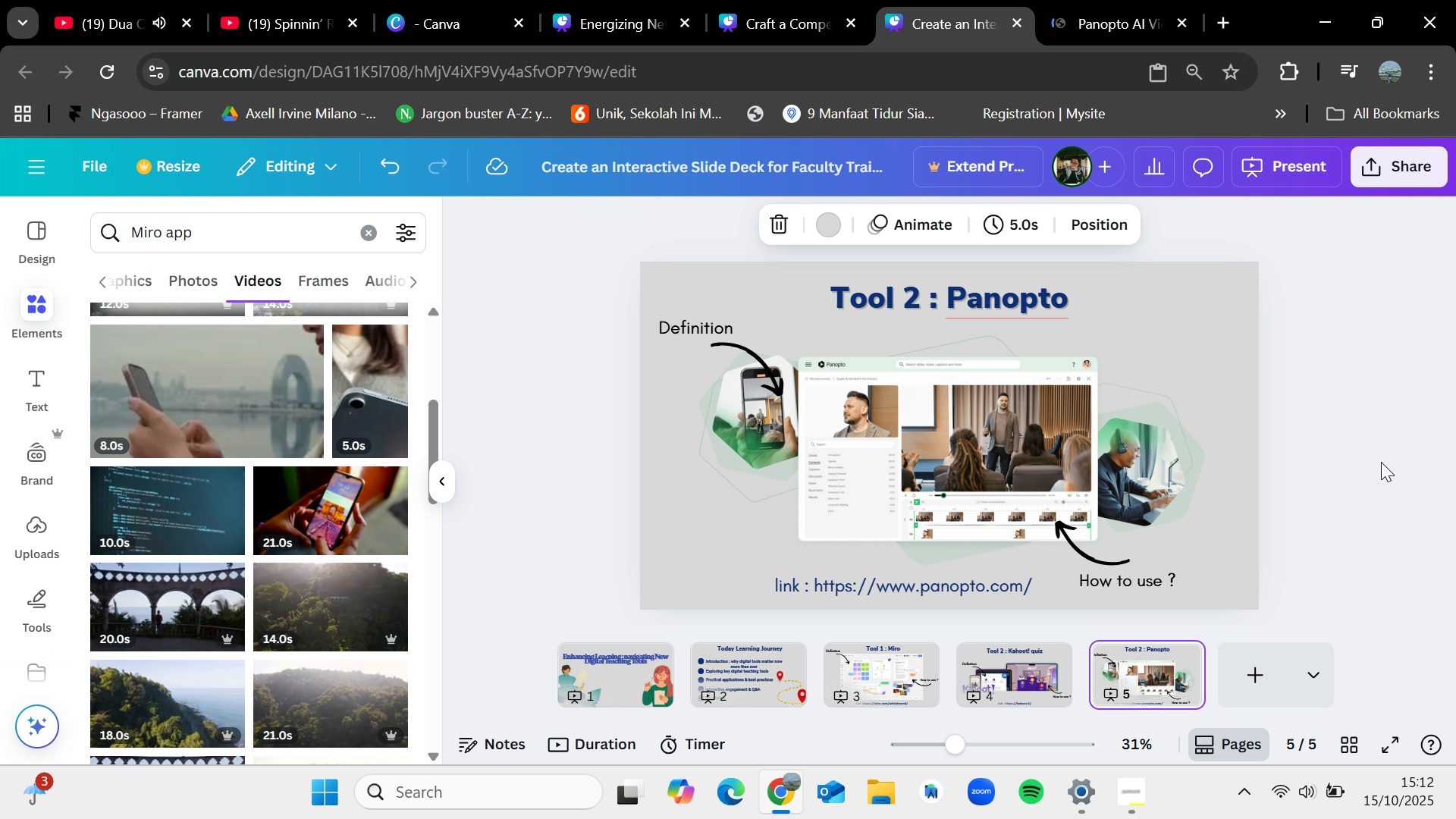 
left_click([1267, 680])
 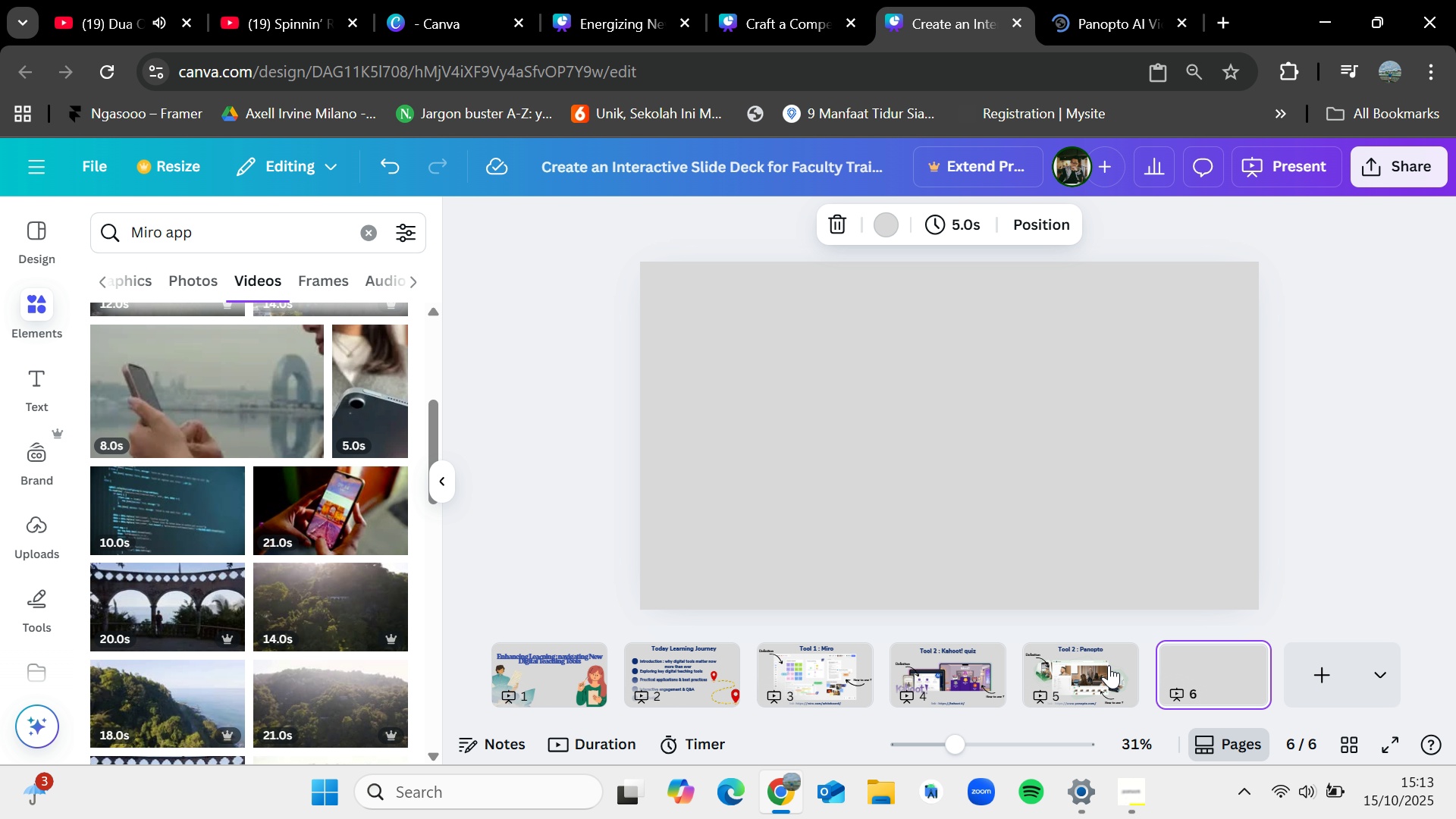 
left_click([1107, 667])
 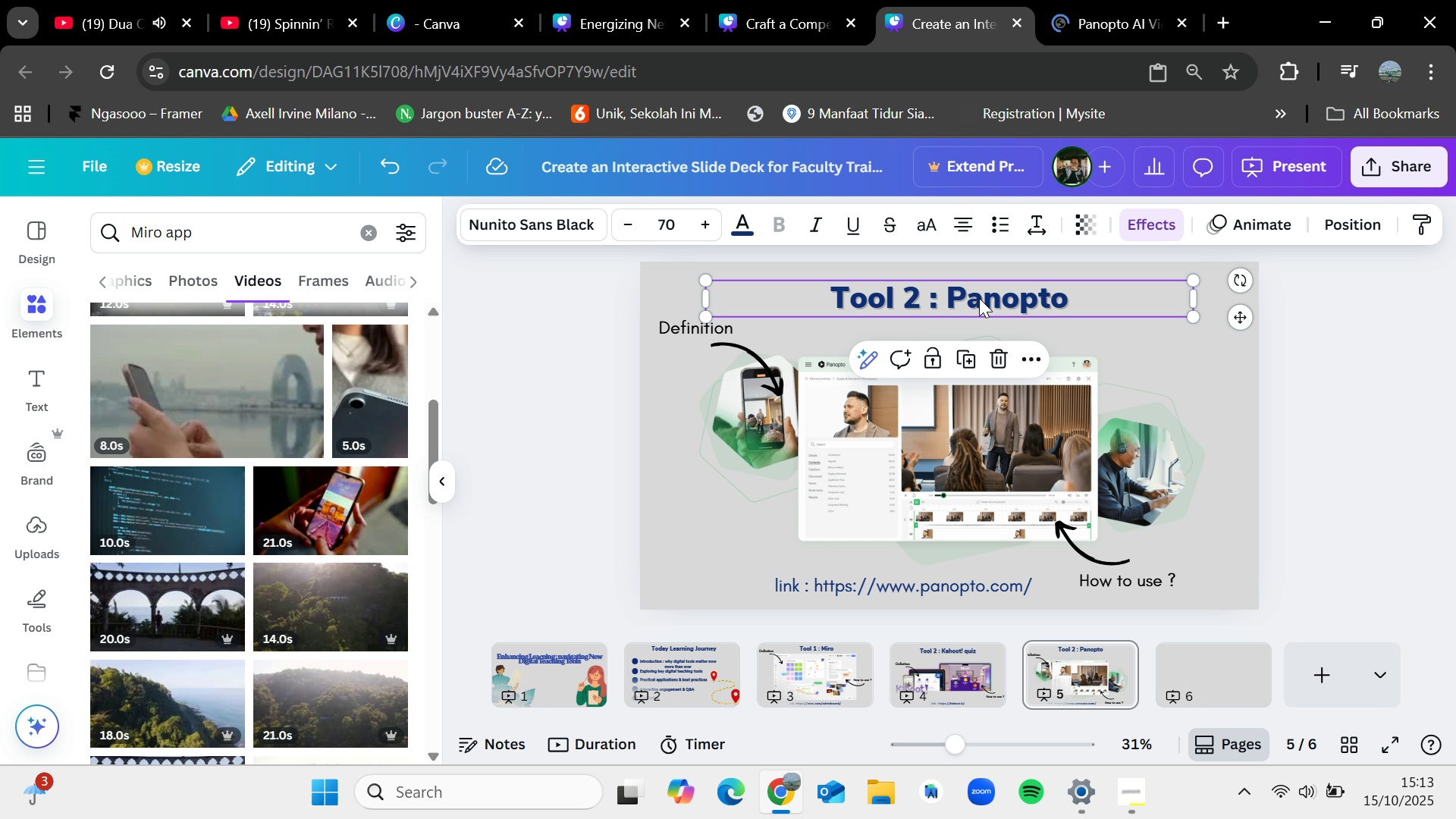 
key(Control+C)
 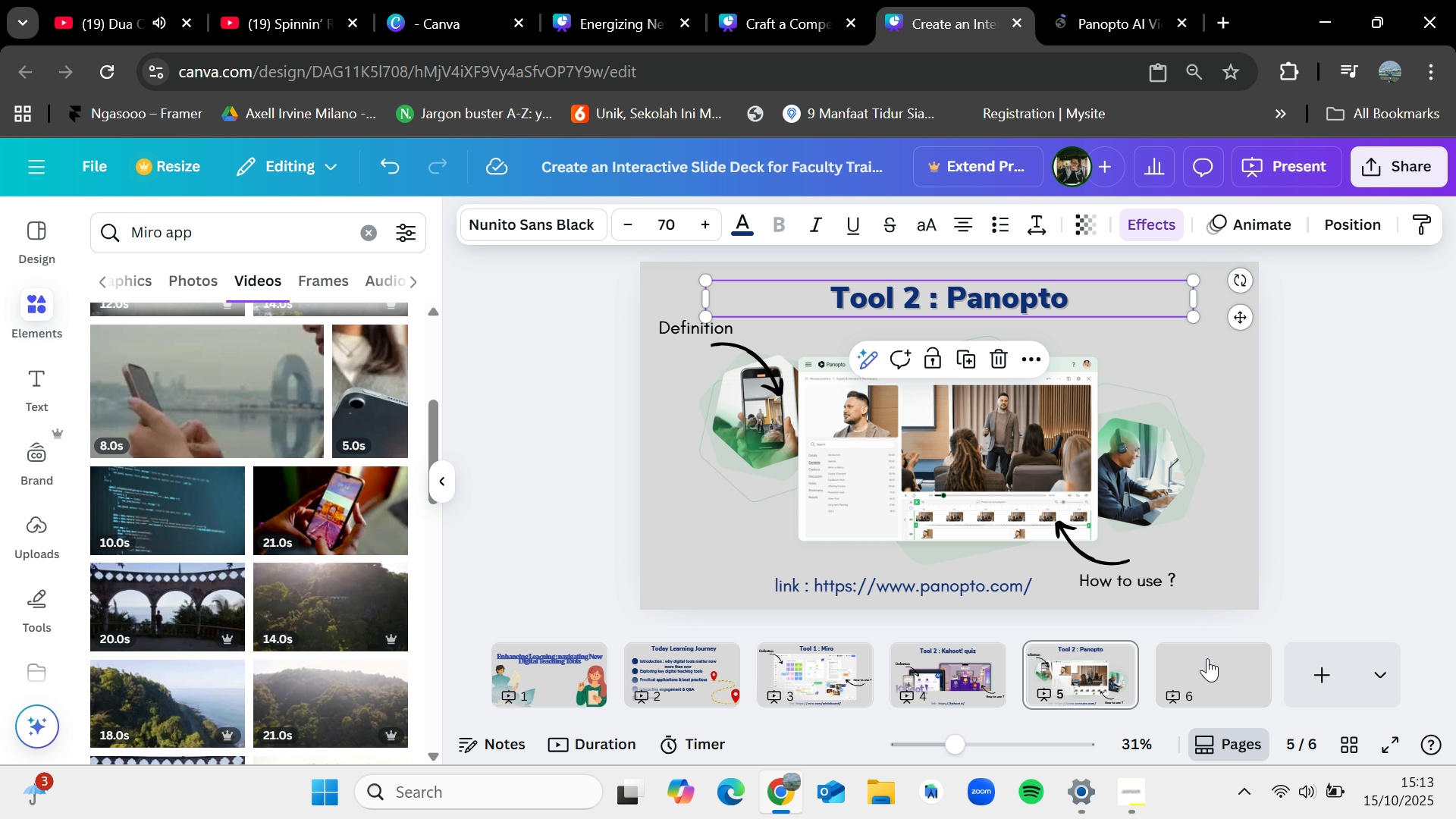 
key(Control+V)
 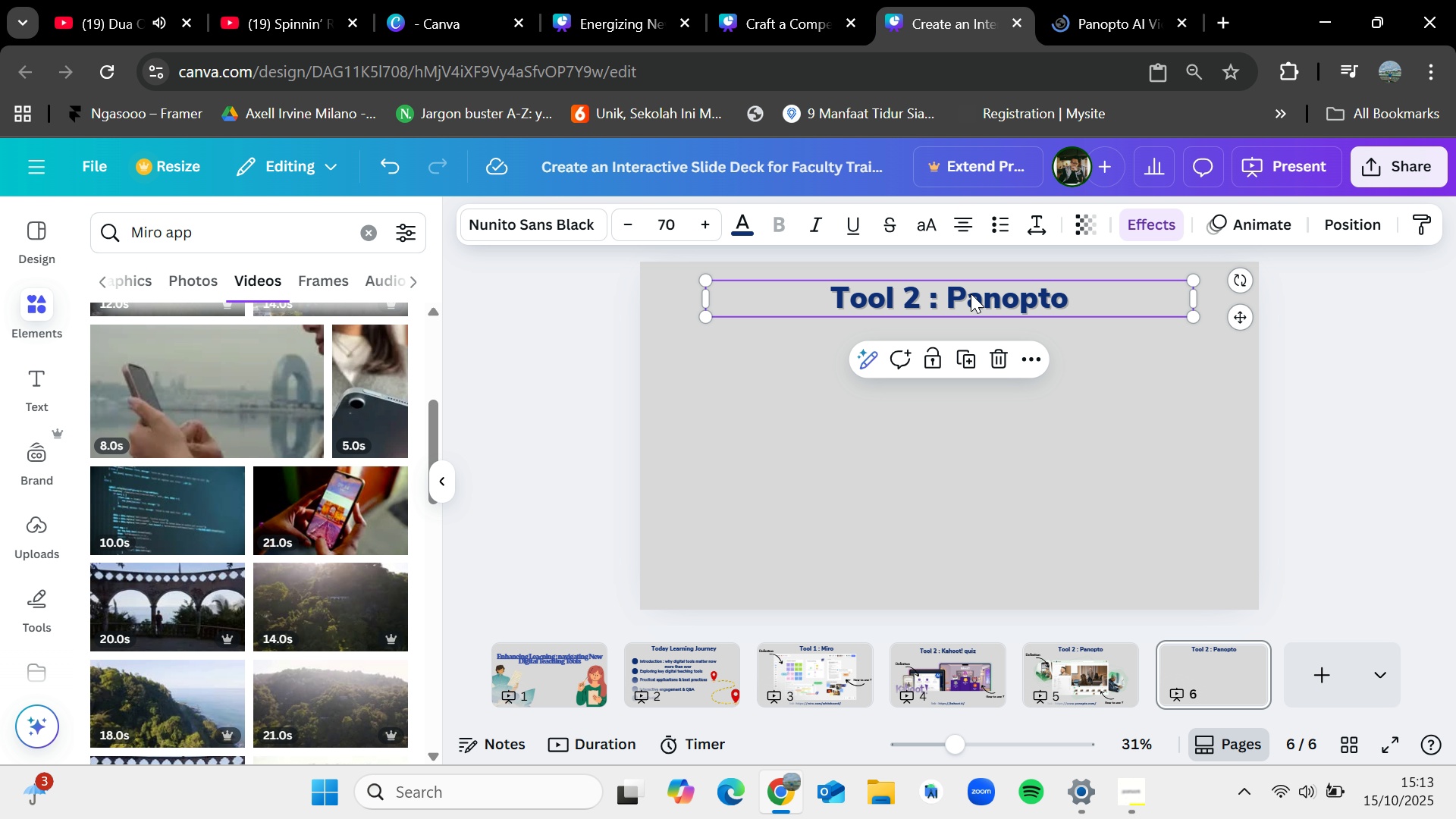 
double_click([971, 293])
 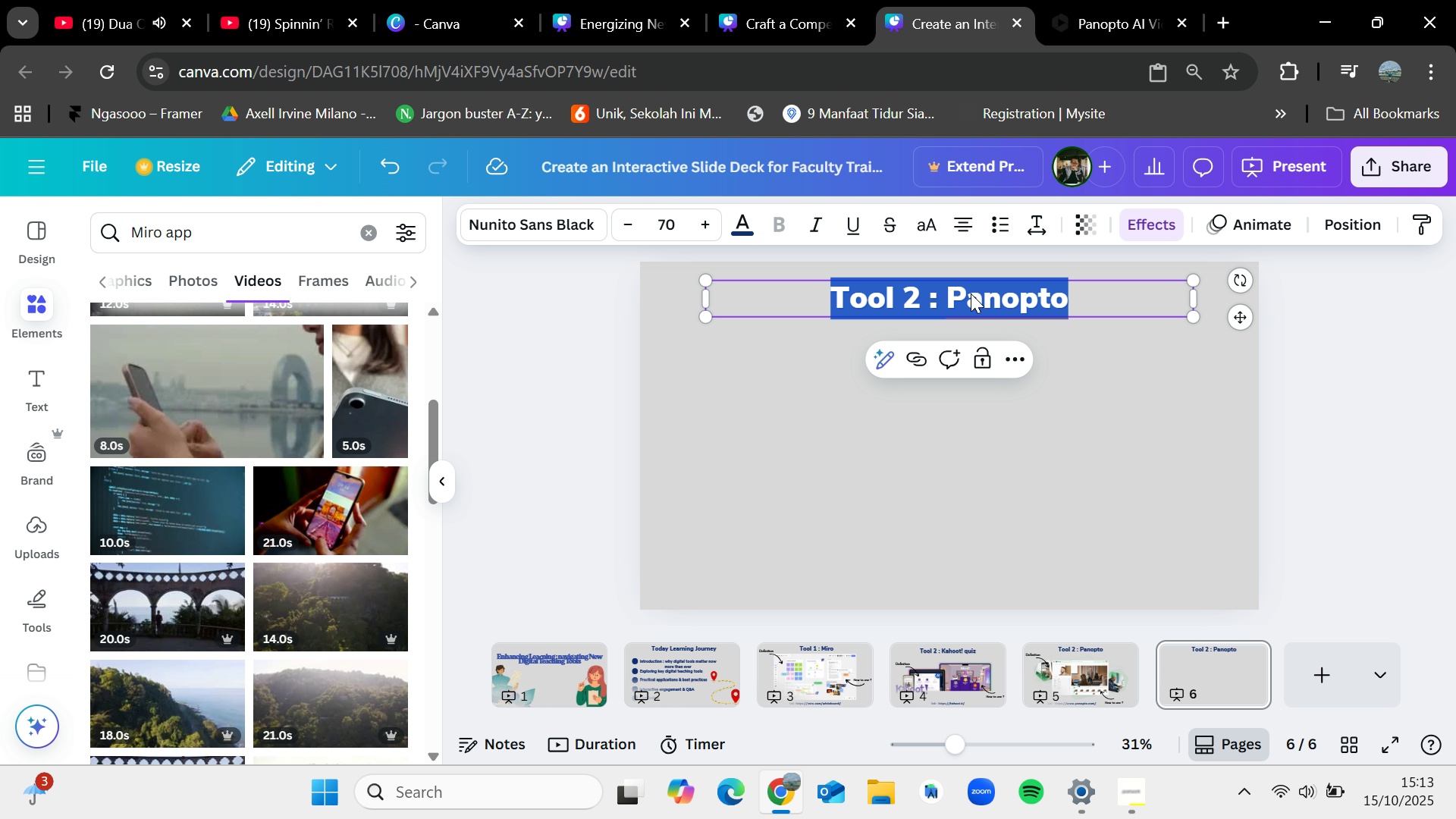 
key(Backspace)
type(Conclusion)
 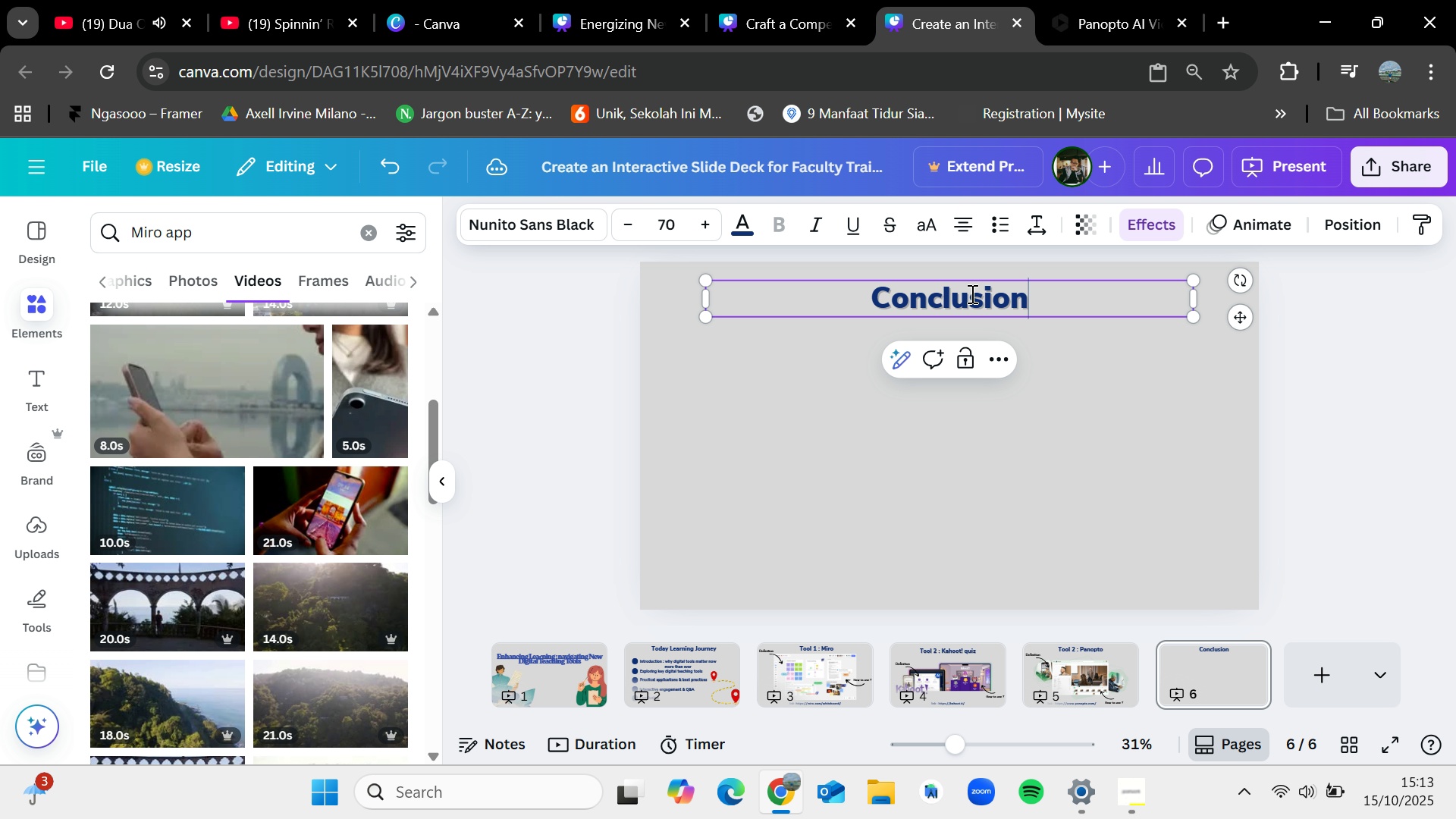 
left_click([700, 667])
 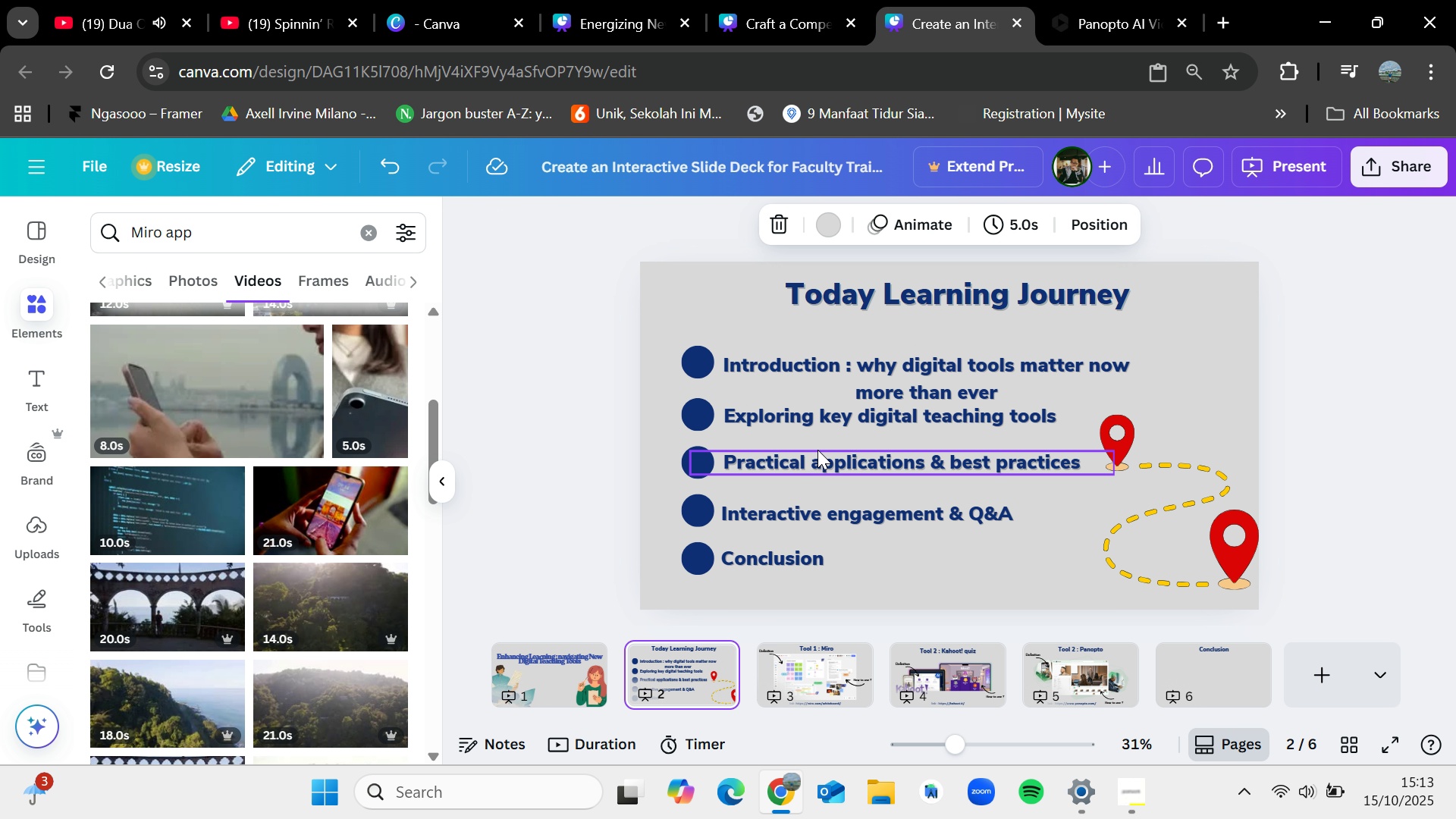 
left_click([817, 447])
 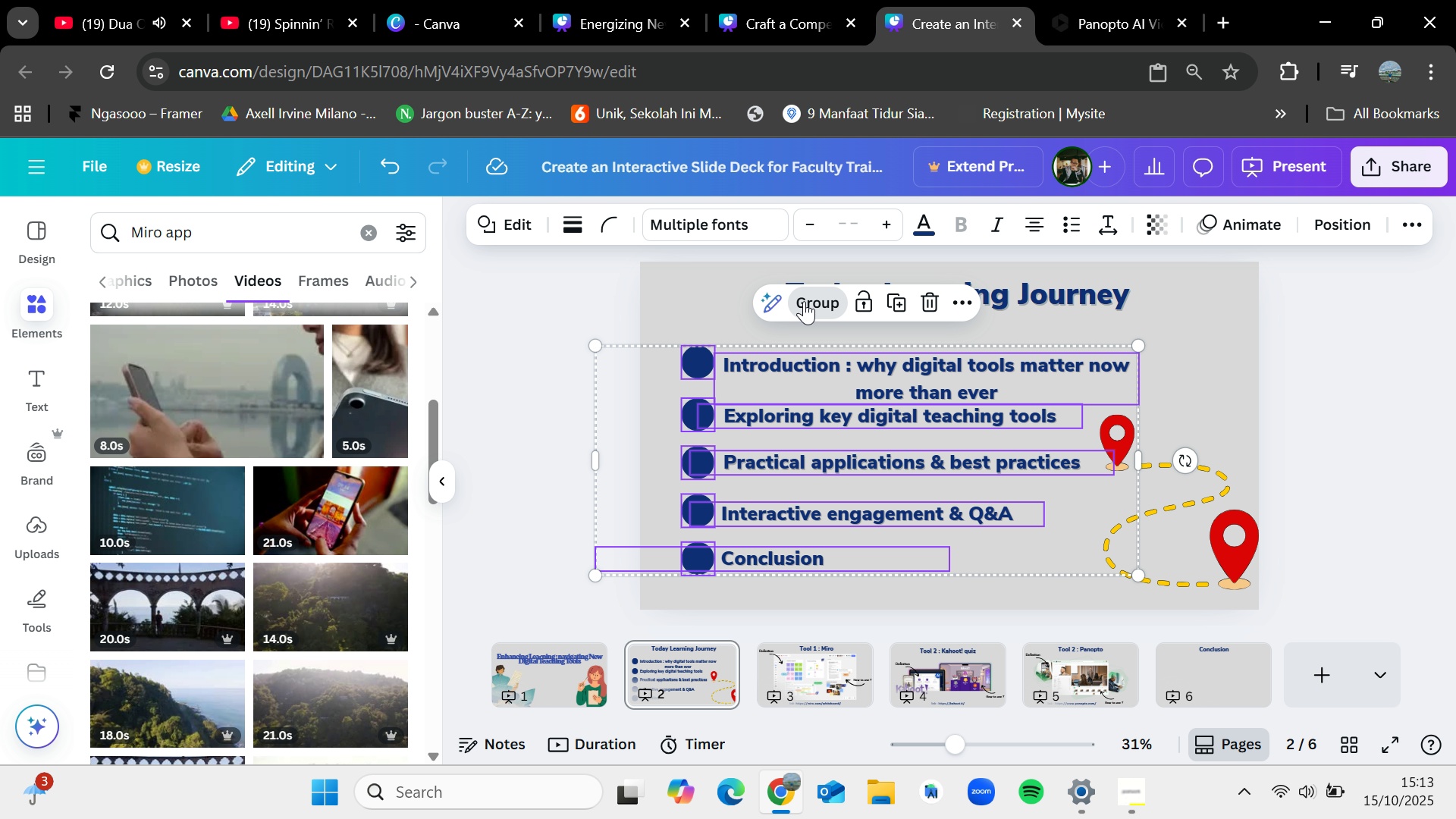 
key(Control+C)
 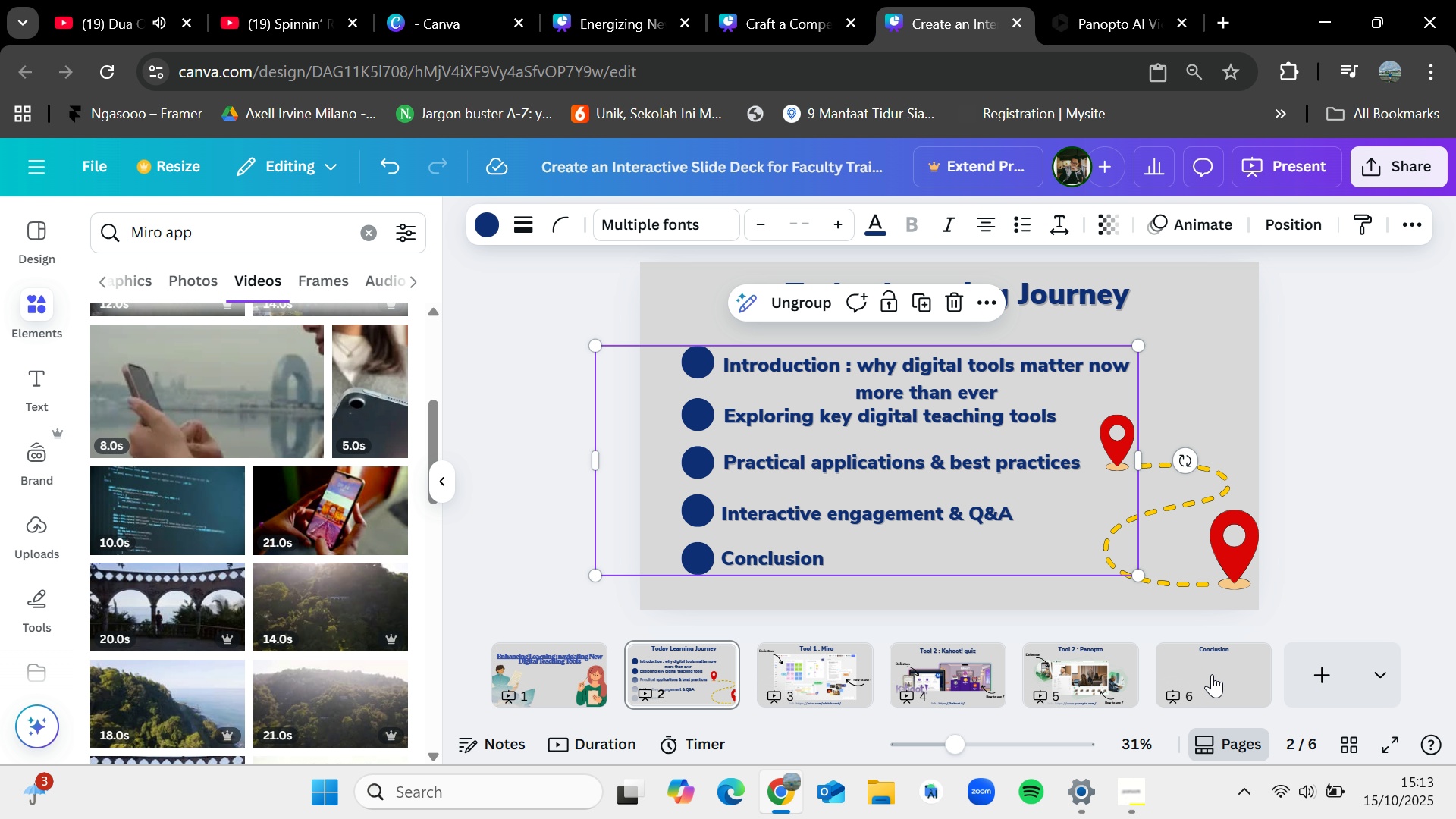 
left_click([1212, 674])
 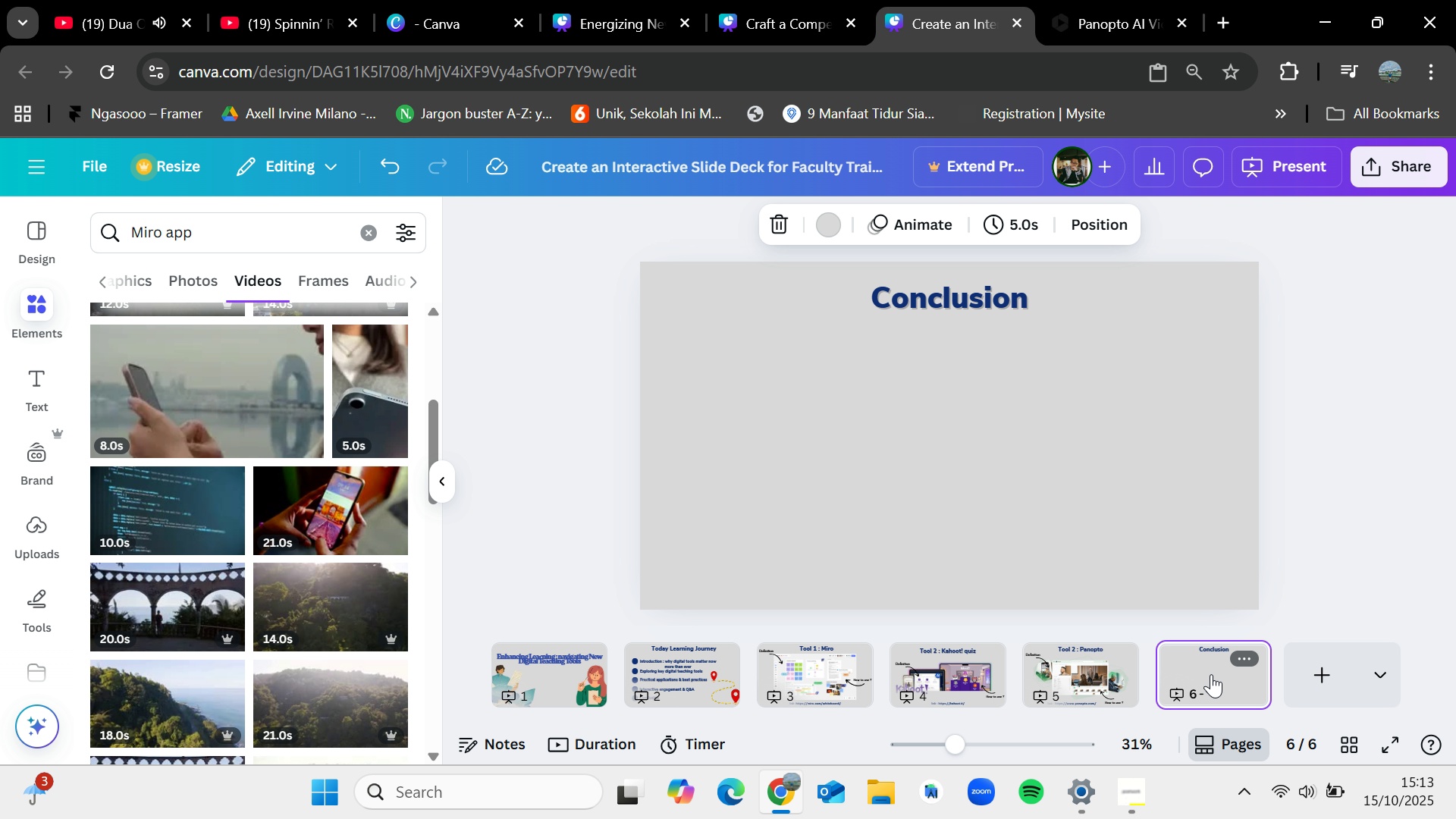 
key(Control+V)
 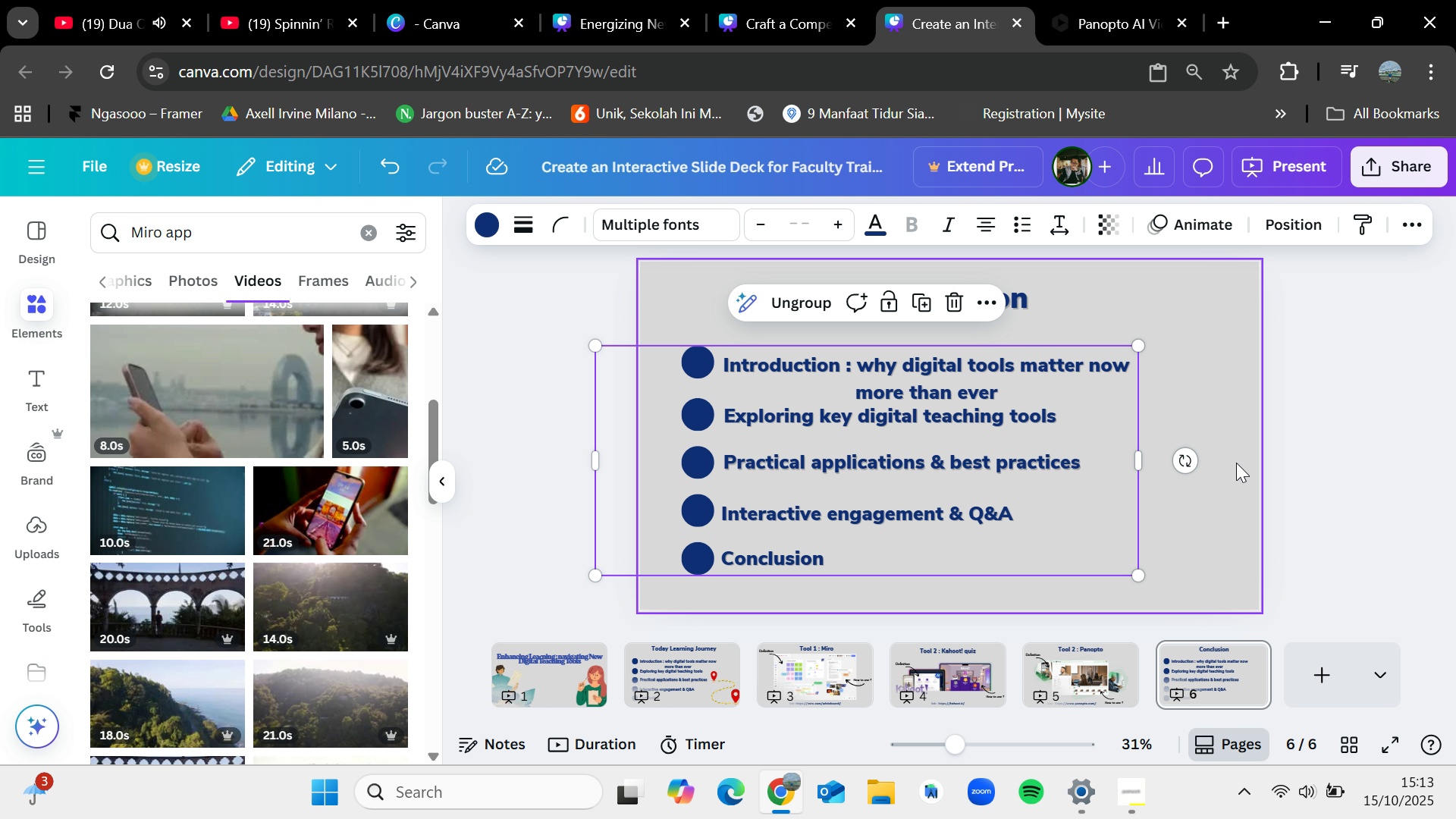 
left_click([1372, 394])
 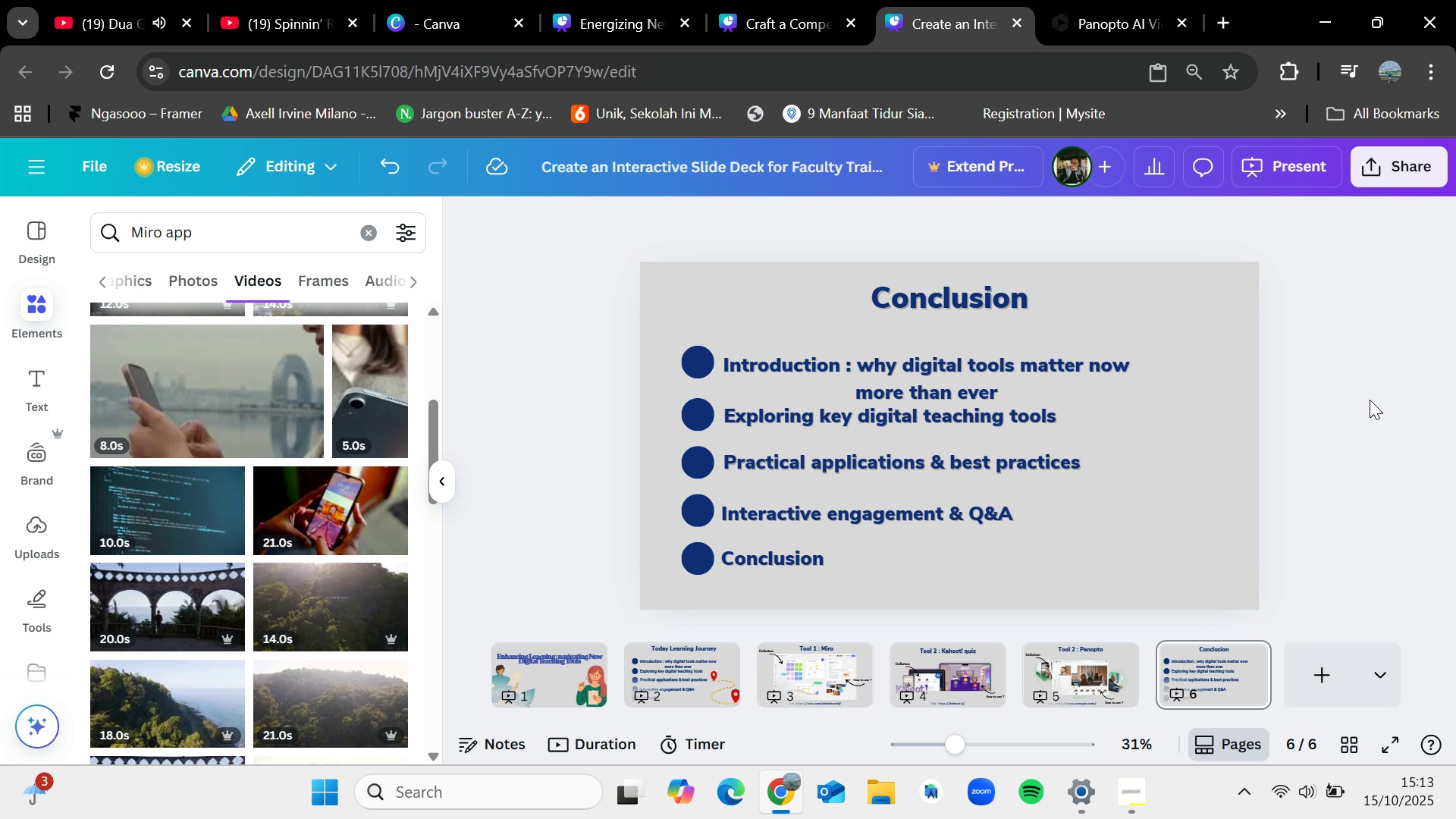 
wait(12.05)
 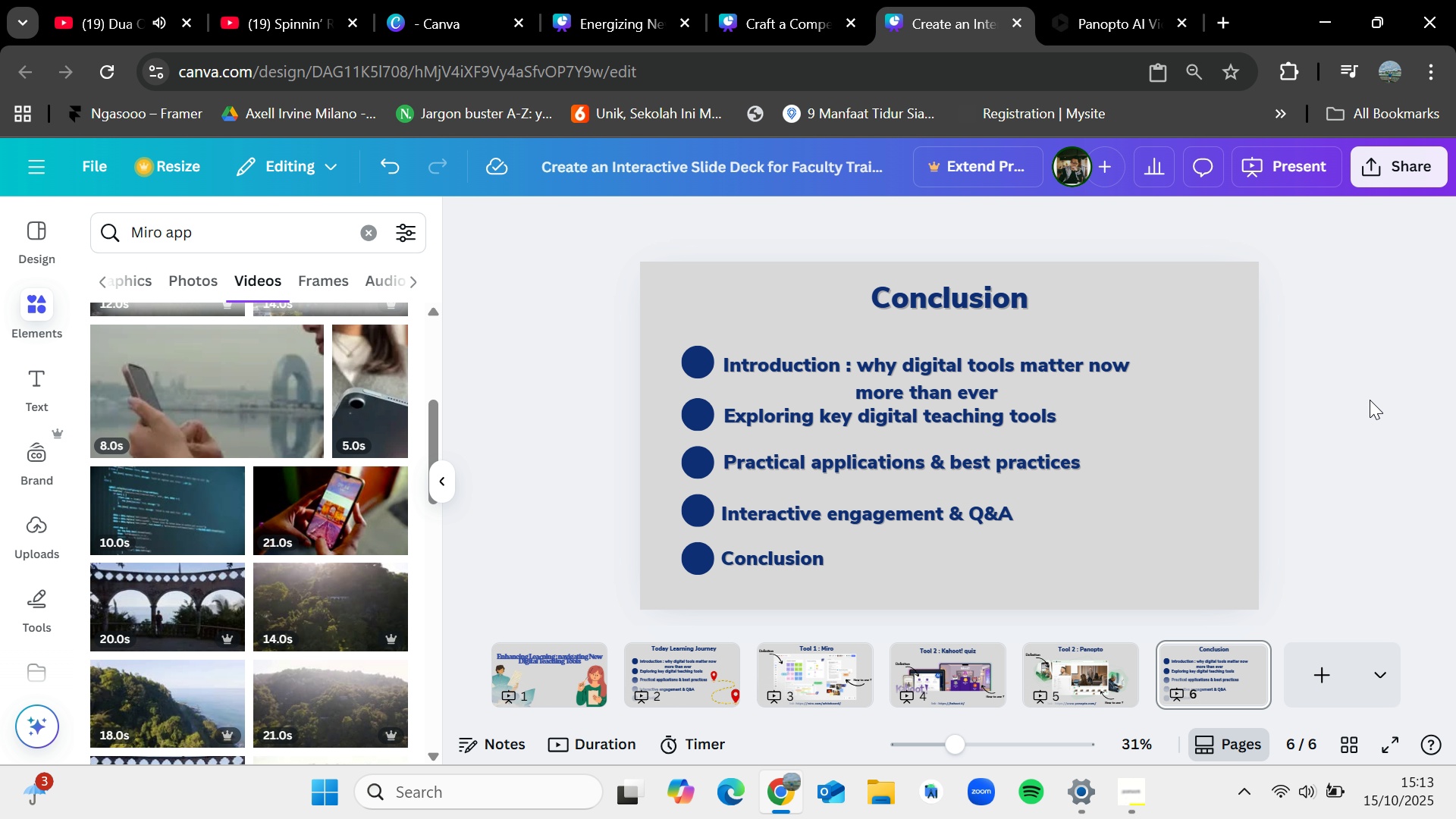 
double_click([936, 366])
 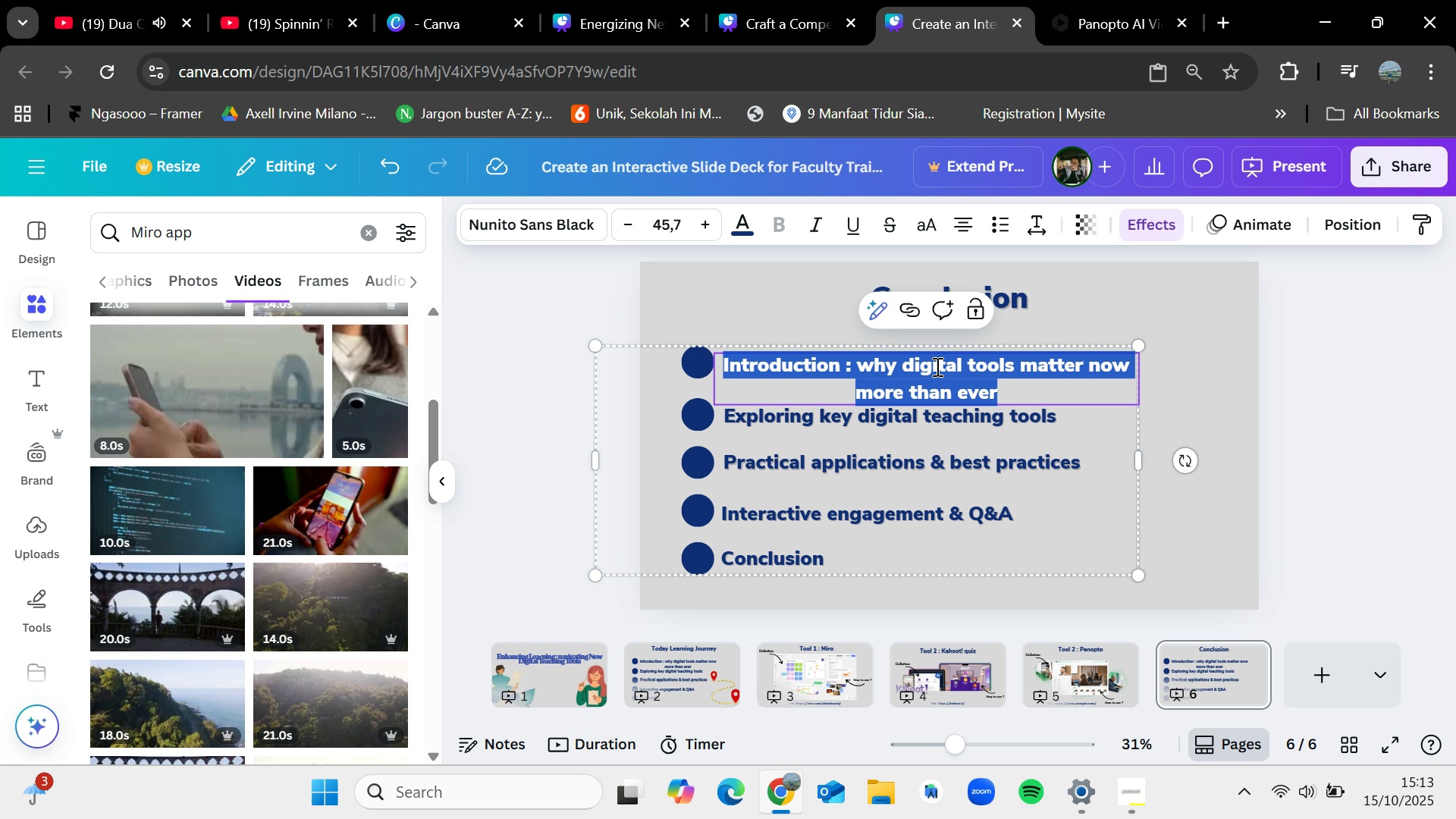 
triple_click([936, 366])
 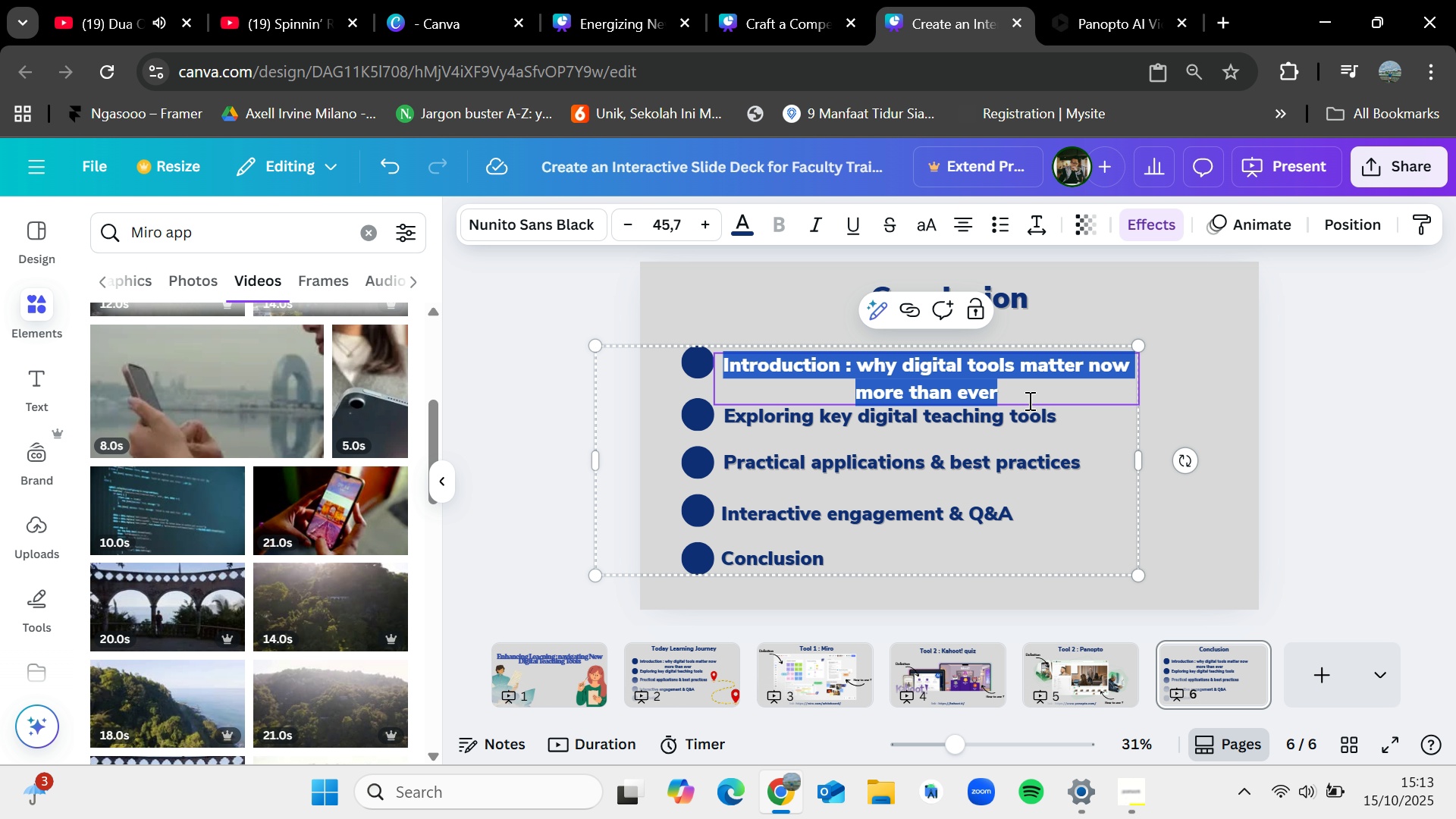 
key(Backspace)
type(reca)
key(Backspace)
key(Backspace)
key(Backspace)
type(e)
key(Backspace)
type(ECAP THE MAIN BENER)
key(Backspace)
type(FIT)
 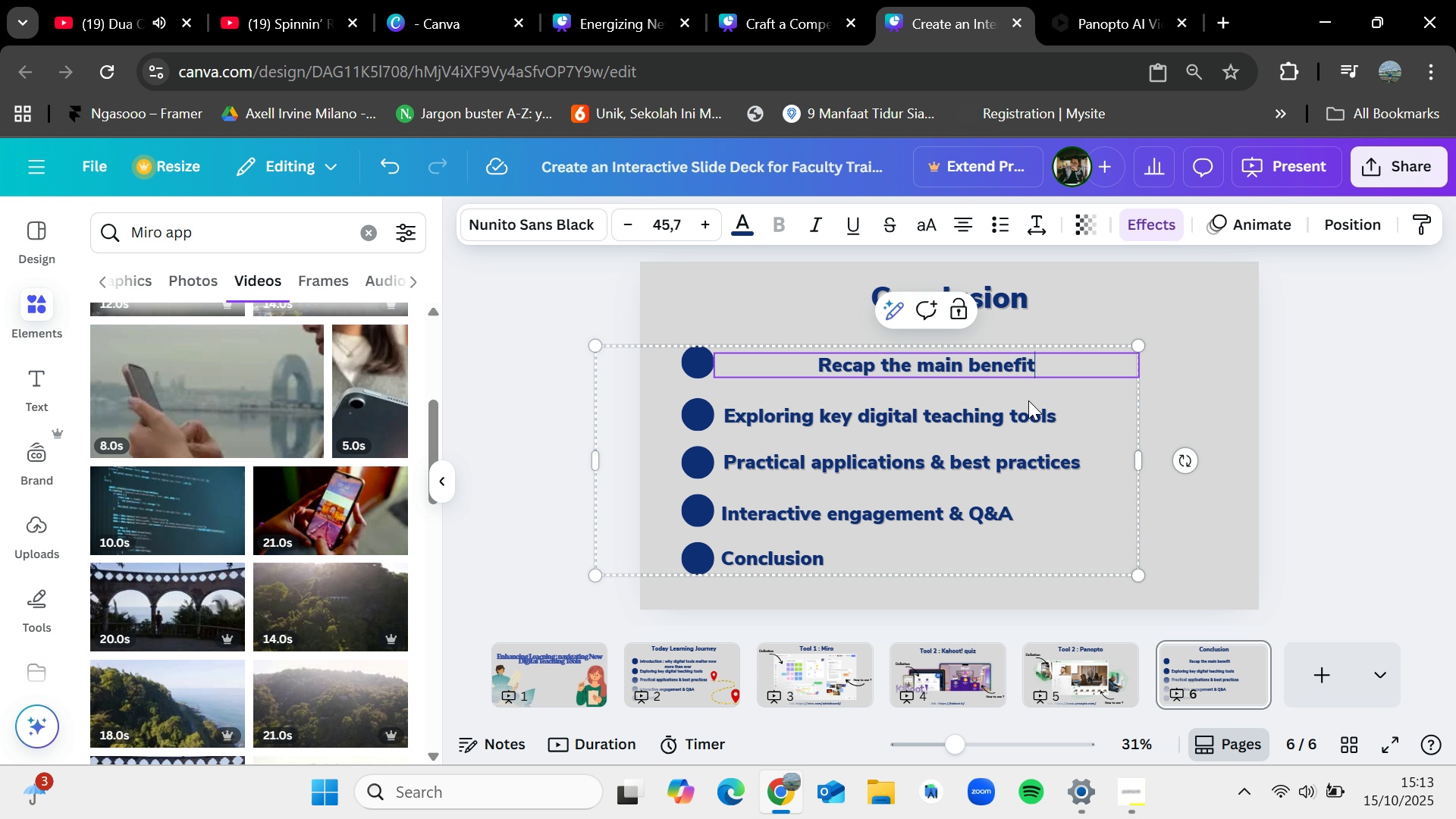 
hold_key(key=CapsLock, duration=0.36)
 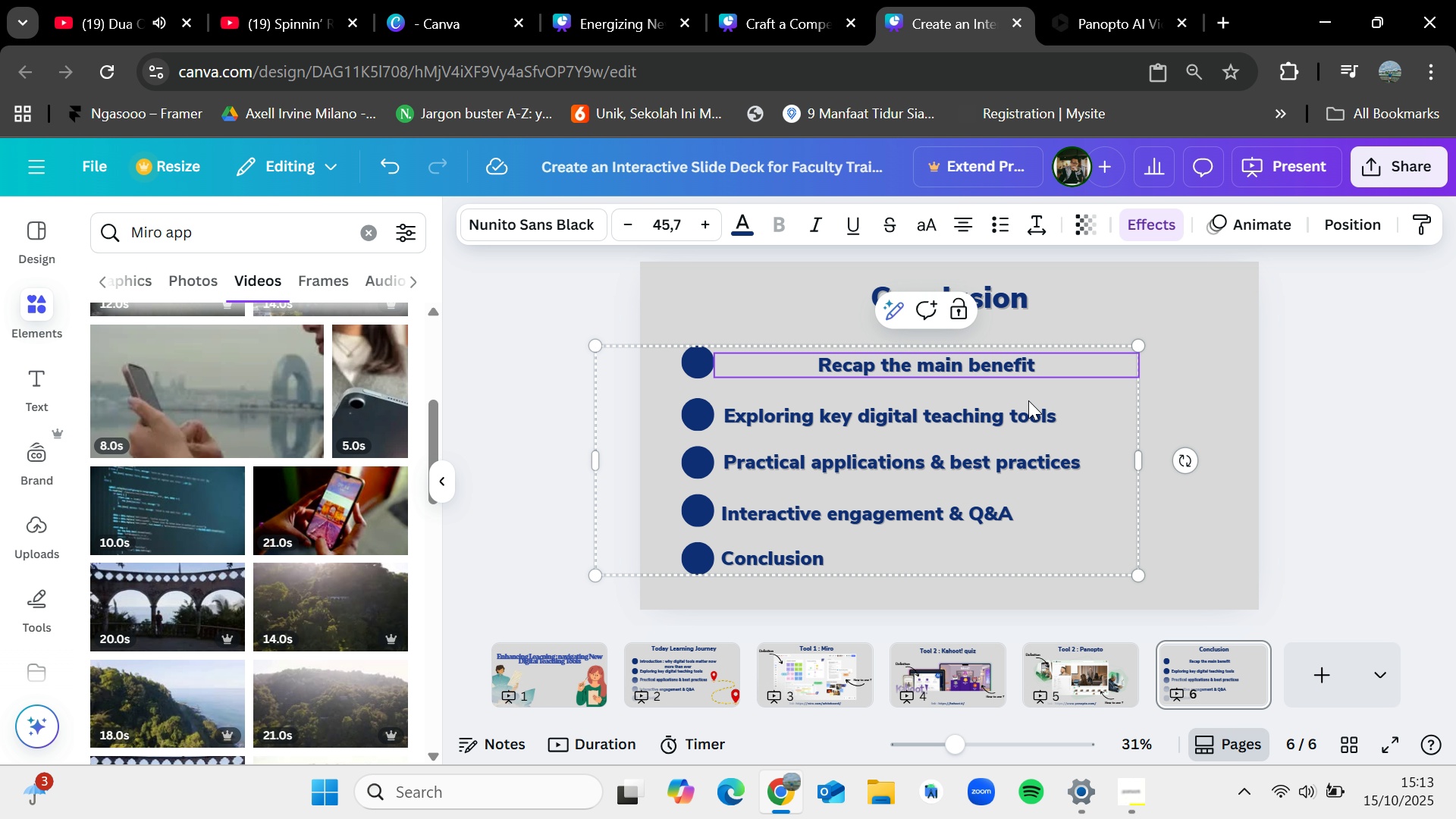 
wait(7.96)
 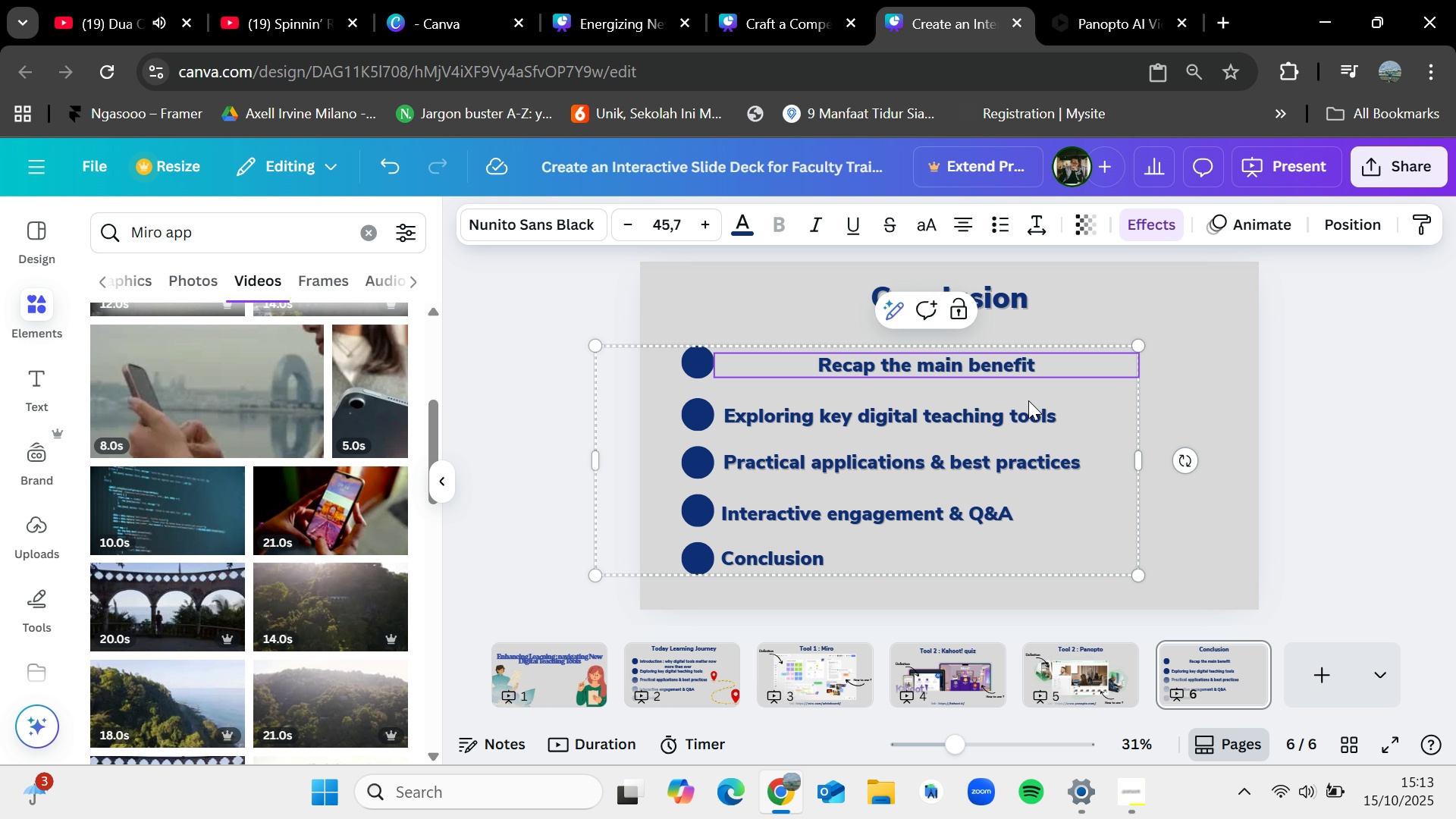 
type( of im)
key(Backspace)
type(ntegratig)
key(Backspace)
type(ng digital tools)
 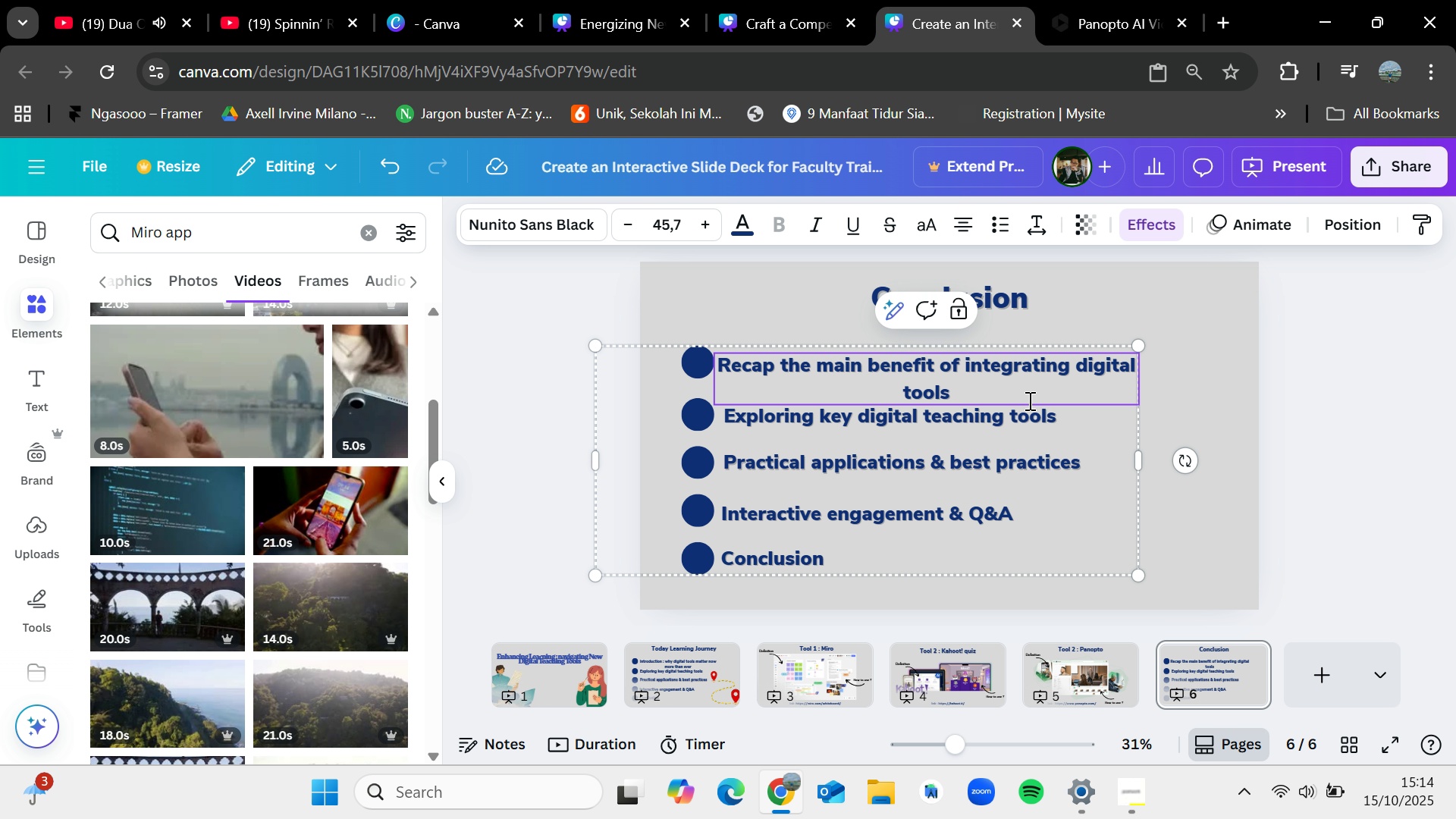 
type(:increased)
 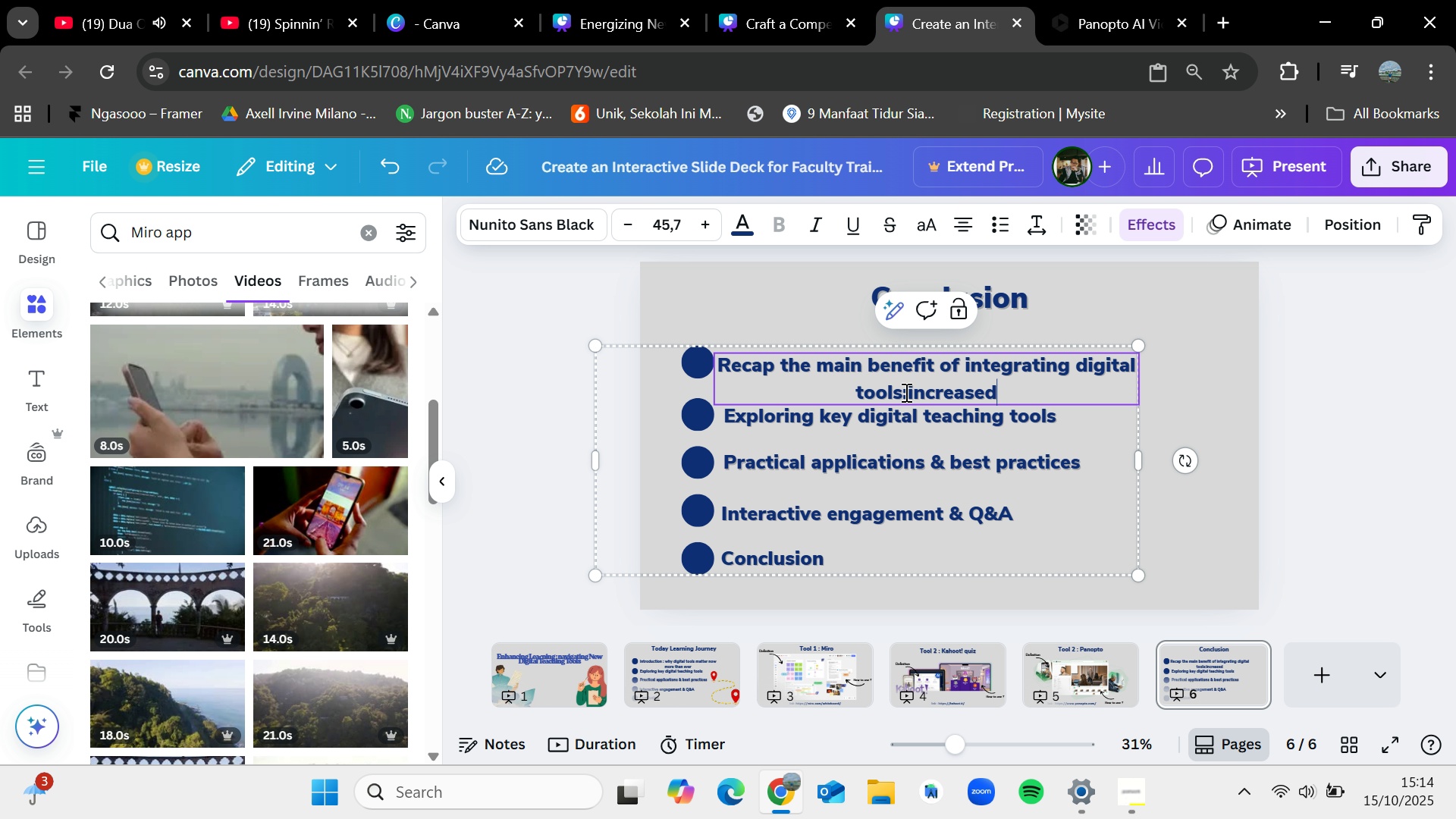 
left_click([905, 392])
 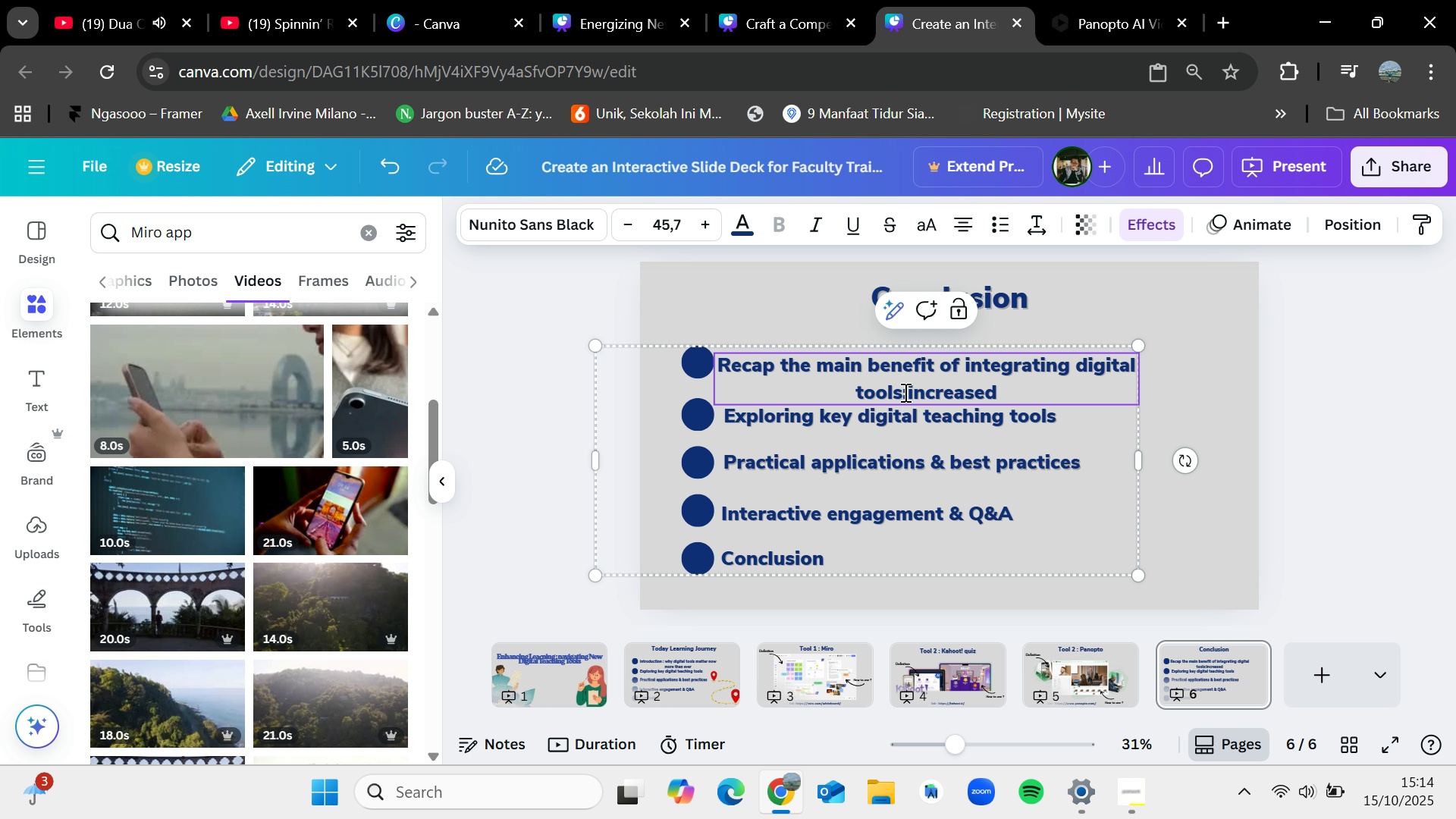 
left_click([906, 392])
 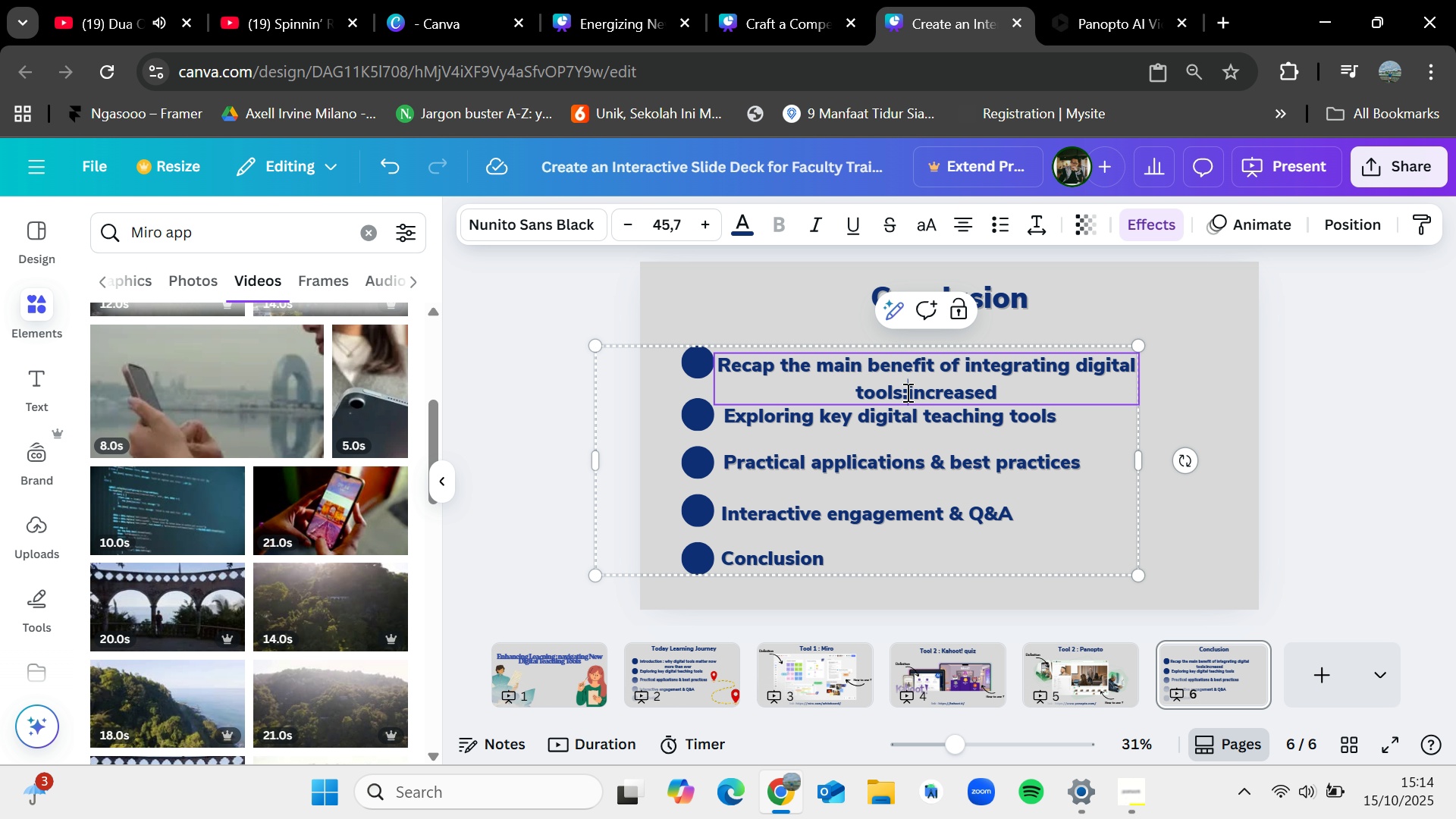 
key(C)
 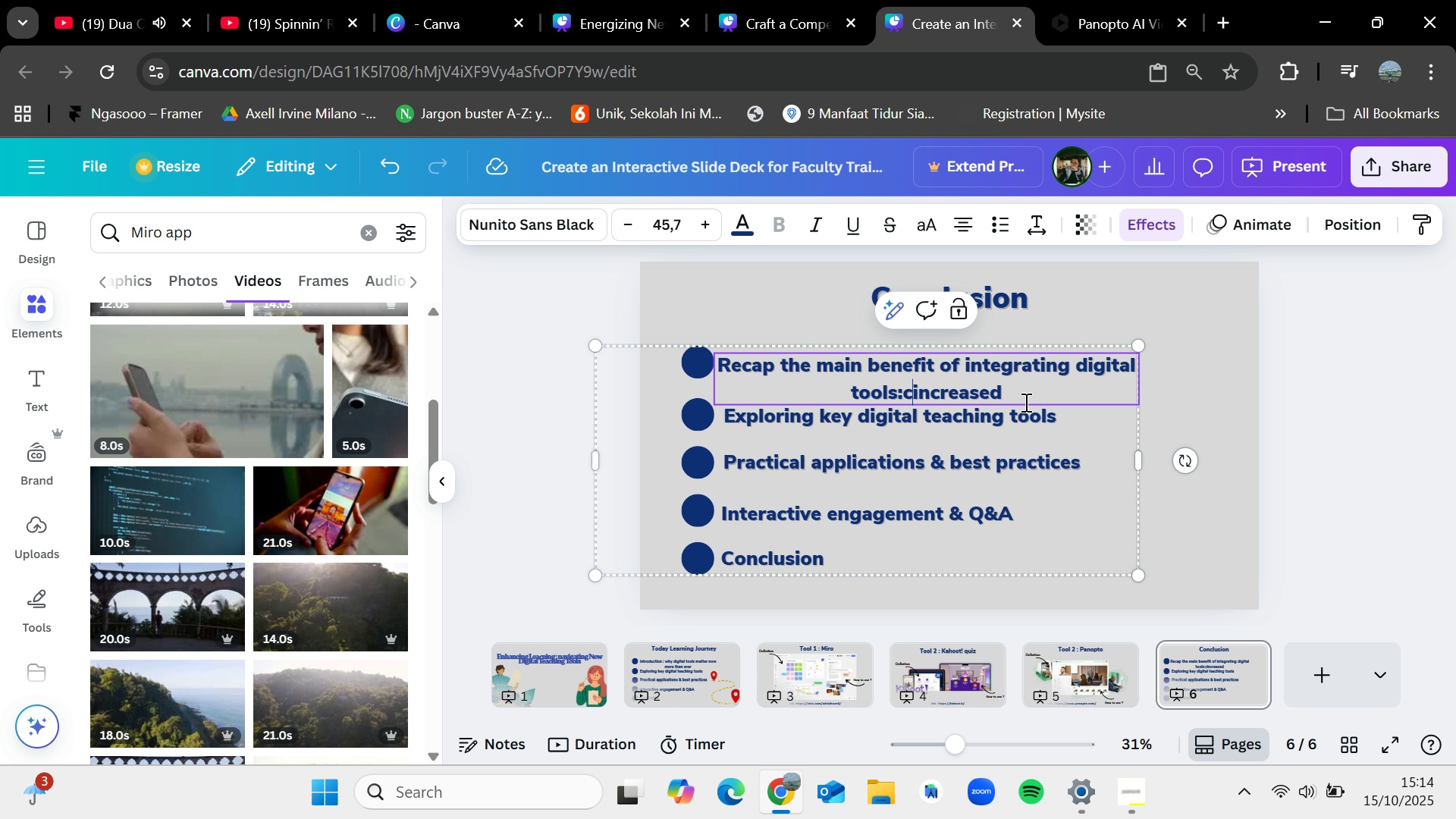 
key(Backspace)
 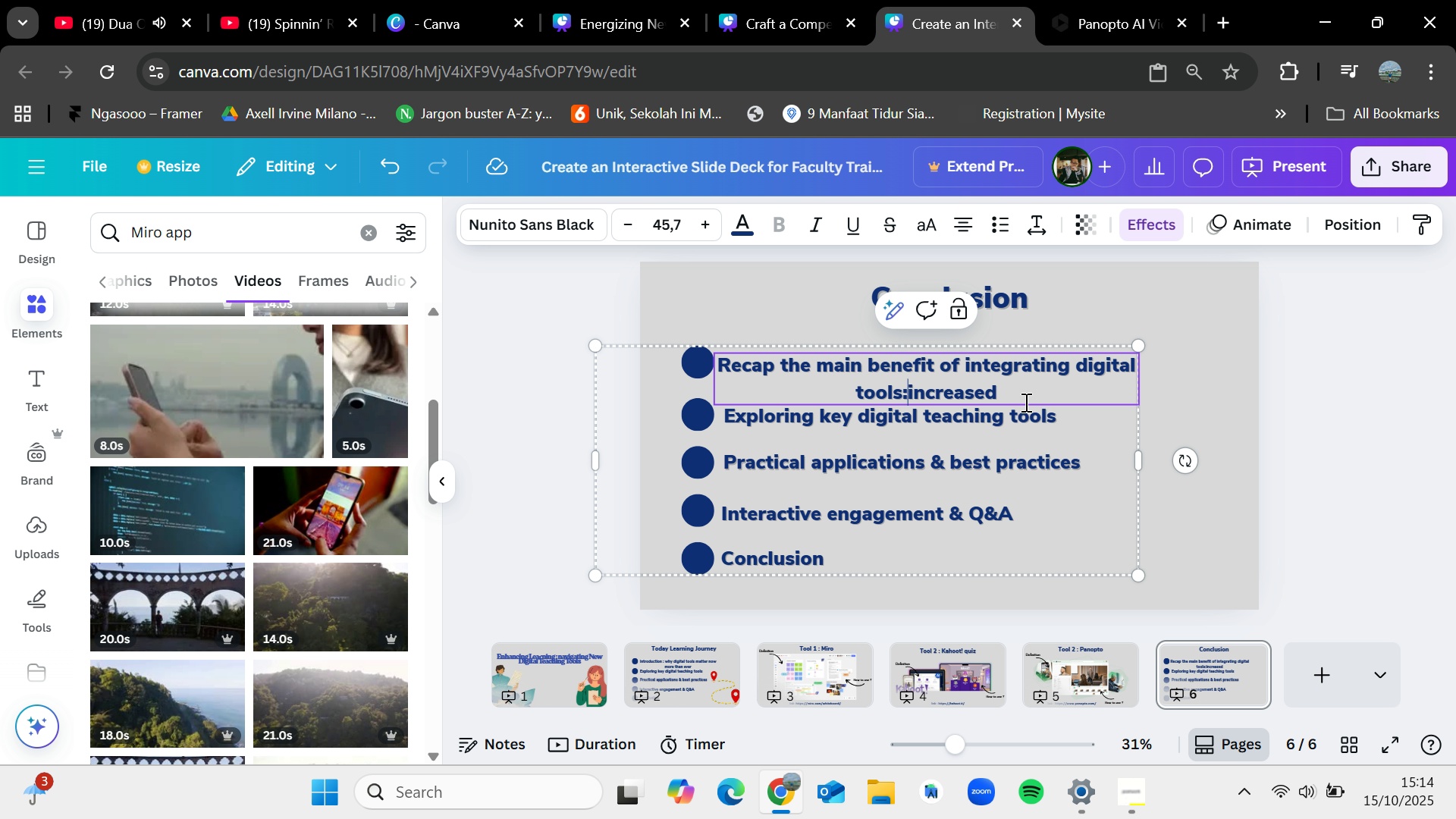 
key(Space)
 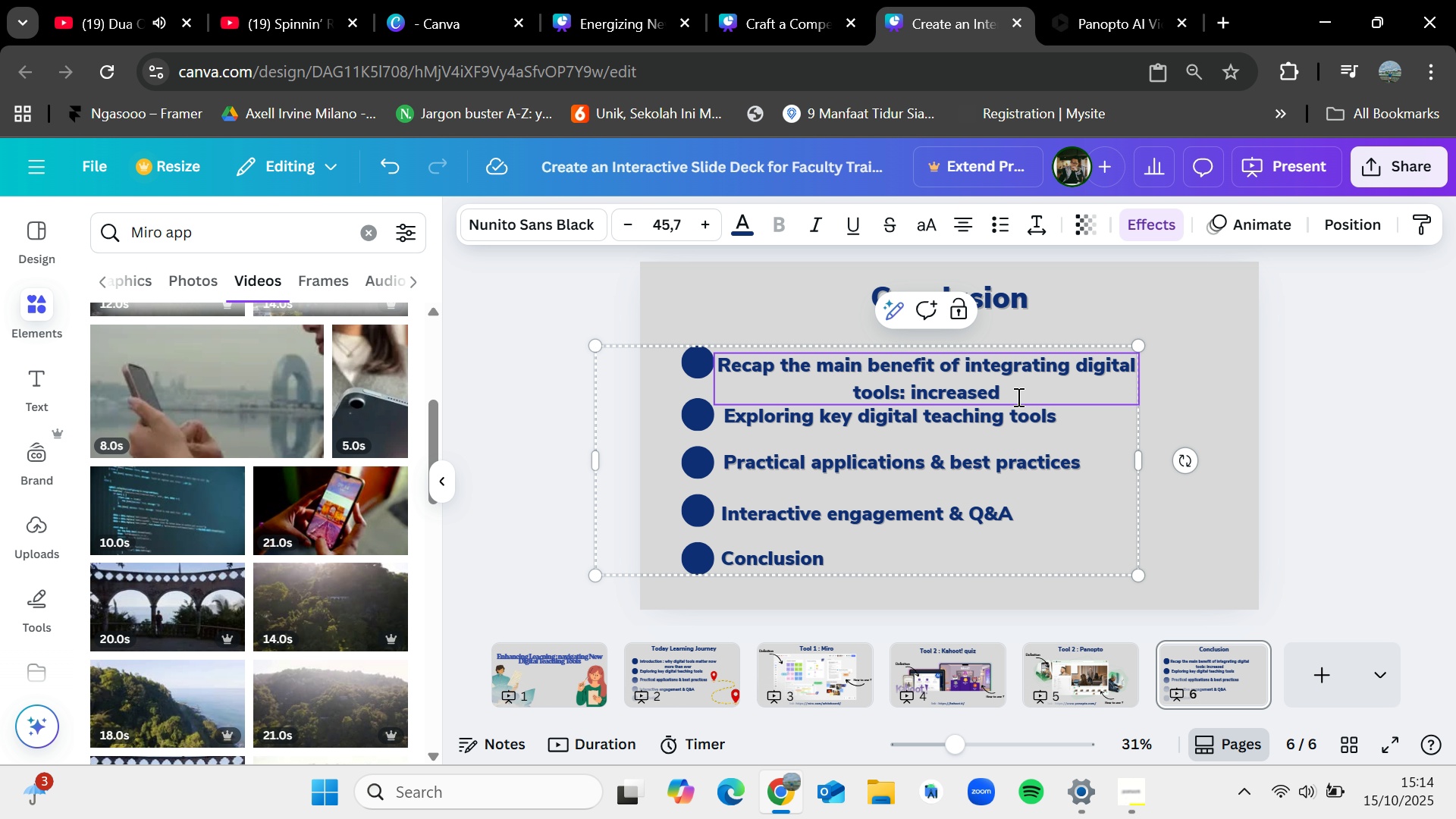 
left_click([1017, 397])
 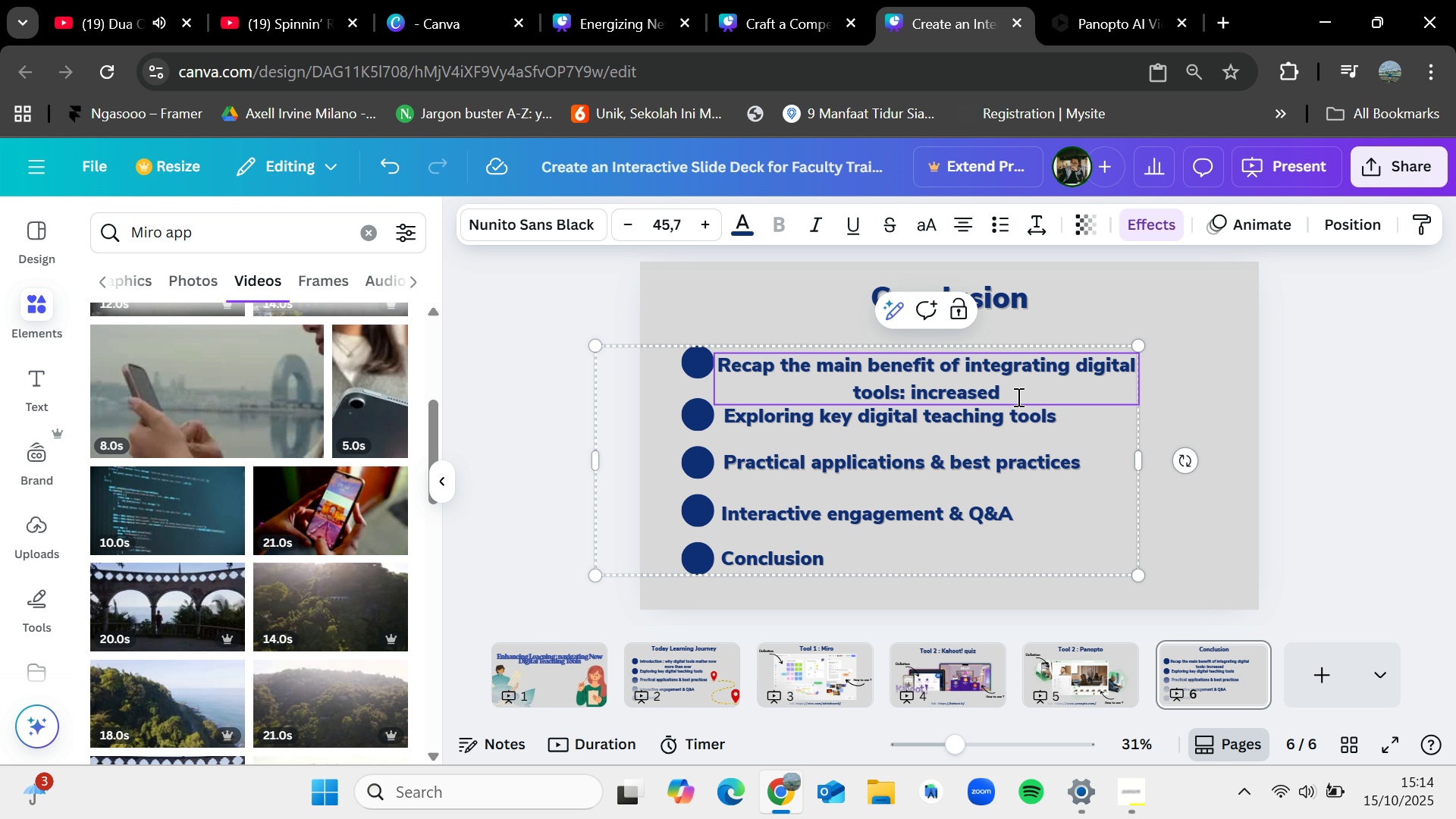 
type( engagement,)
key(Backspace)
type( , accessbility , active leaerning)
 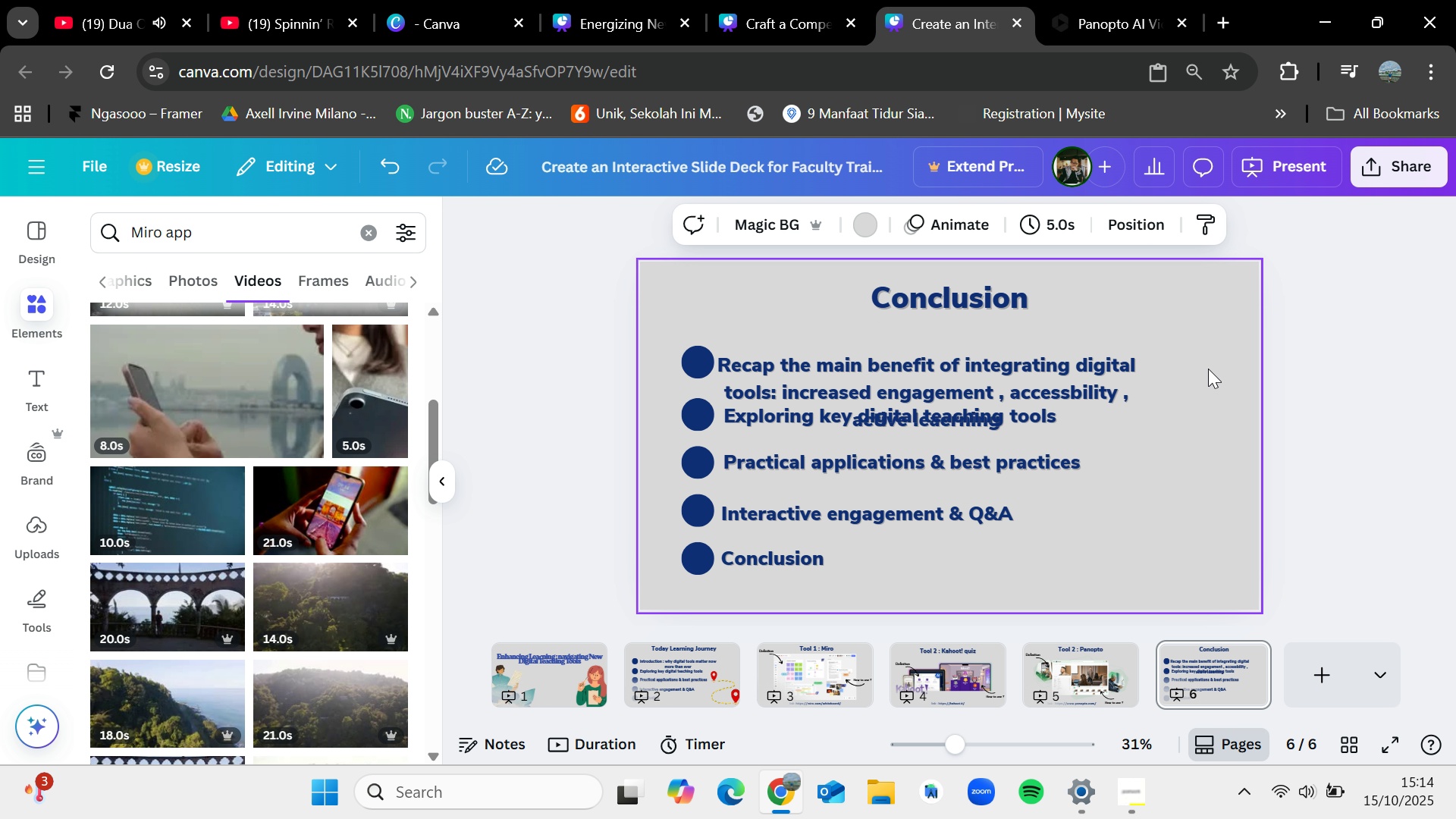 
left_click([1072, 365])
 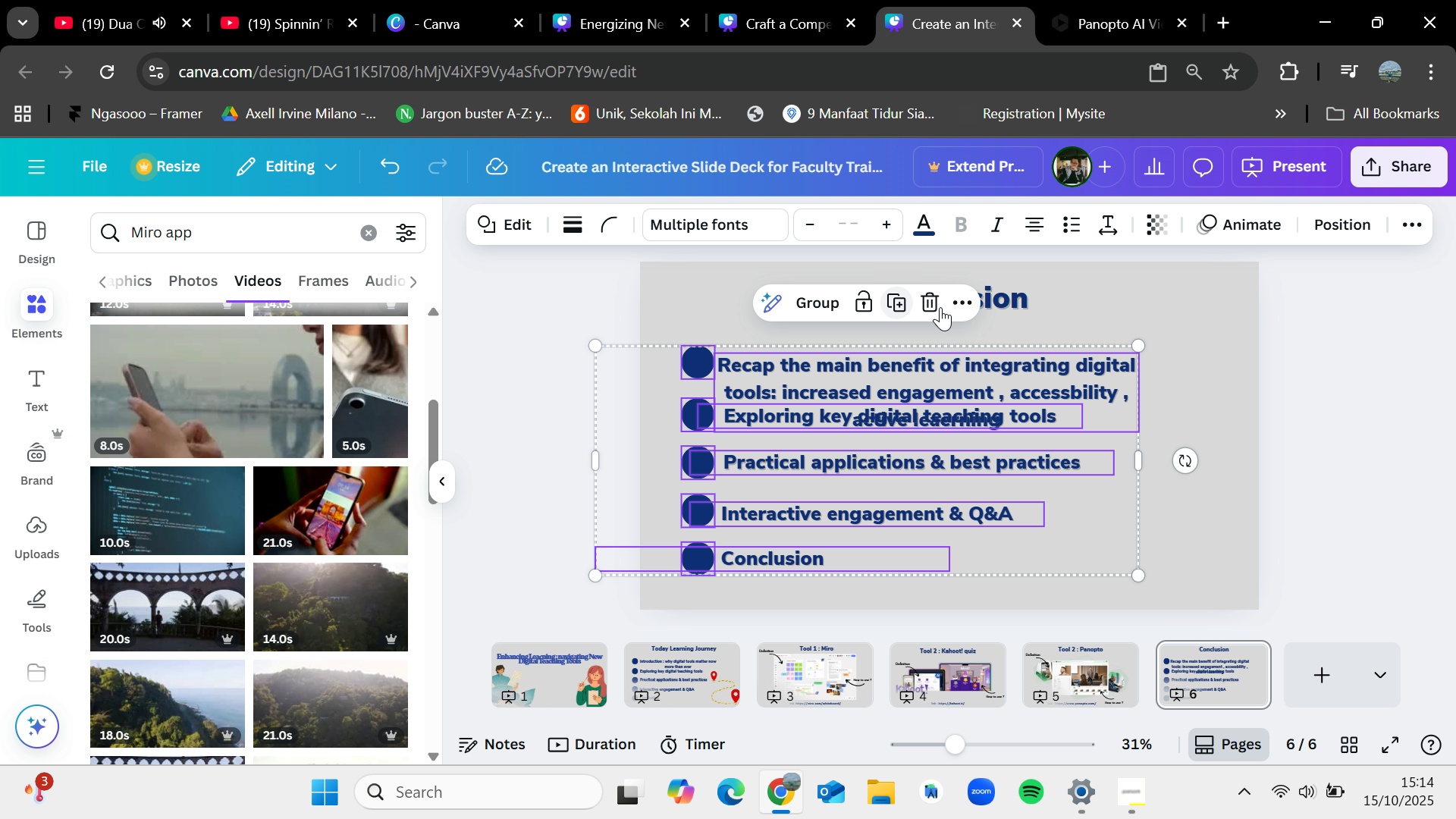 
left_click([1371, 369])
 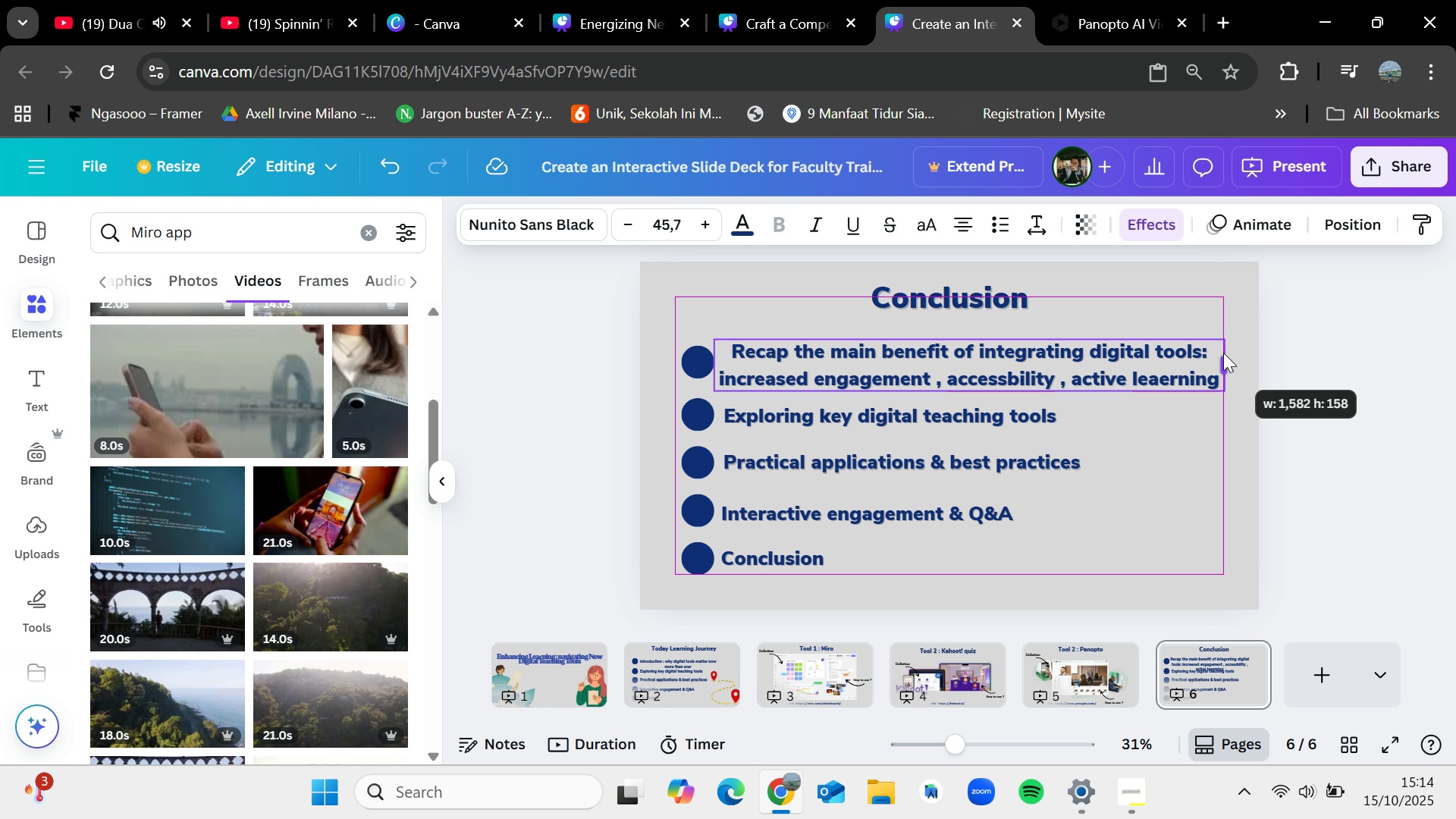 
wait(9.96)
 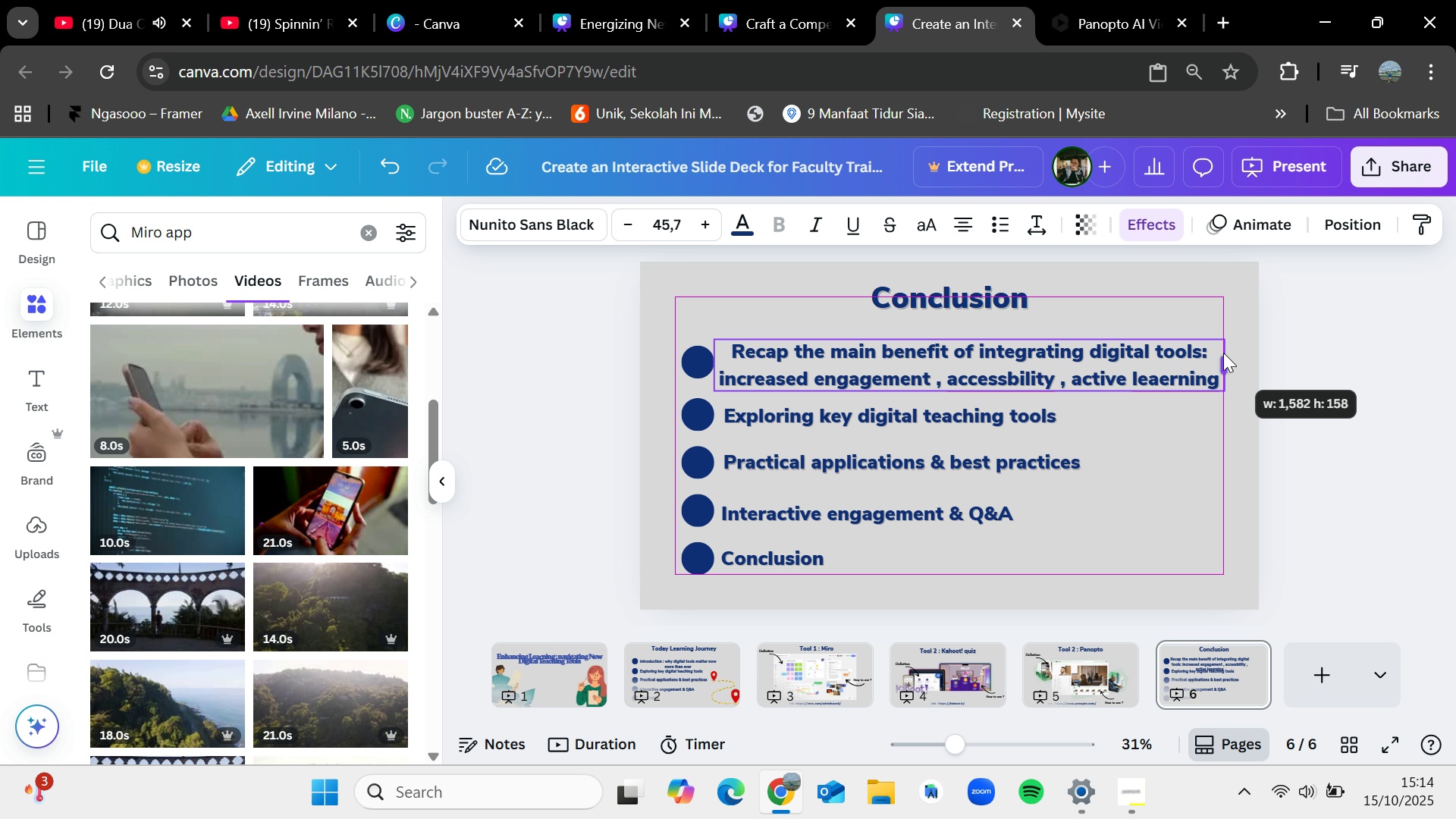 
double_click([926, 424])
 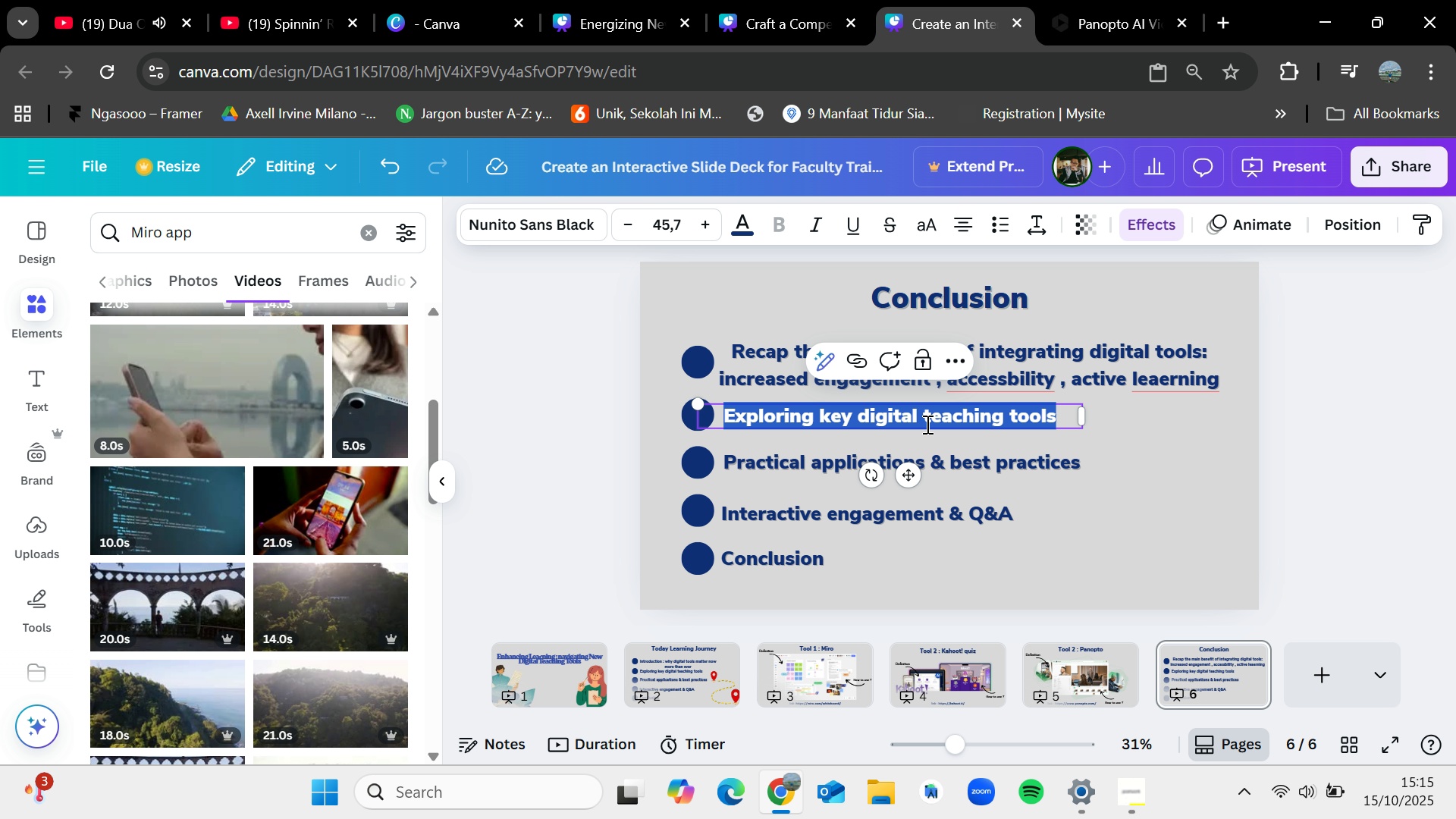 
type(=)
key(Backspace)
type(Emphasize startinb)
key(Backspace)
type(ng)
key(Backspace)
key(Backspace)
type(g small and experimenting)
 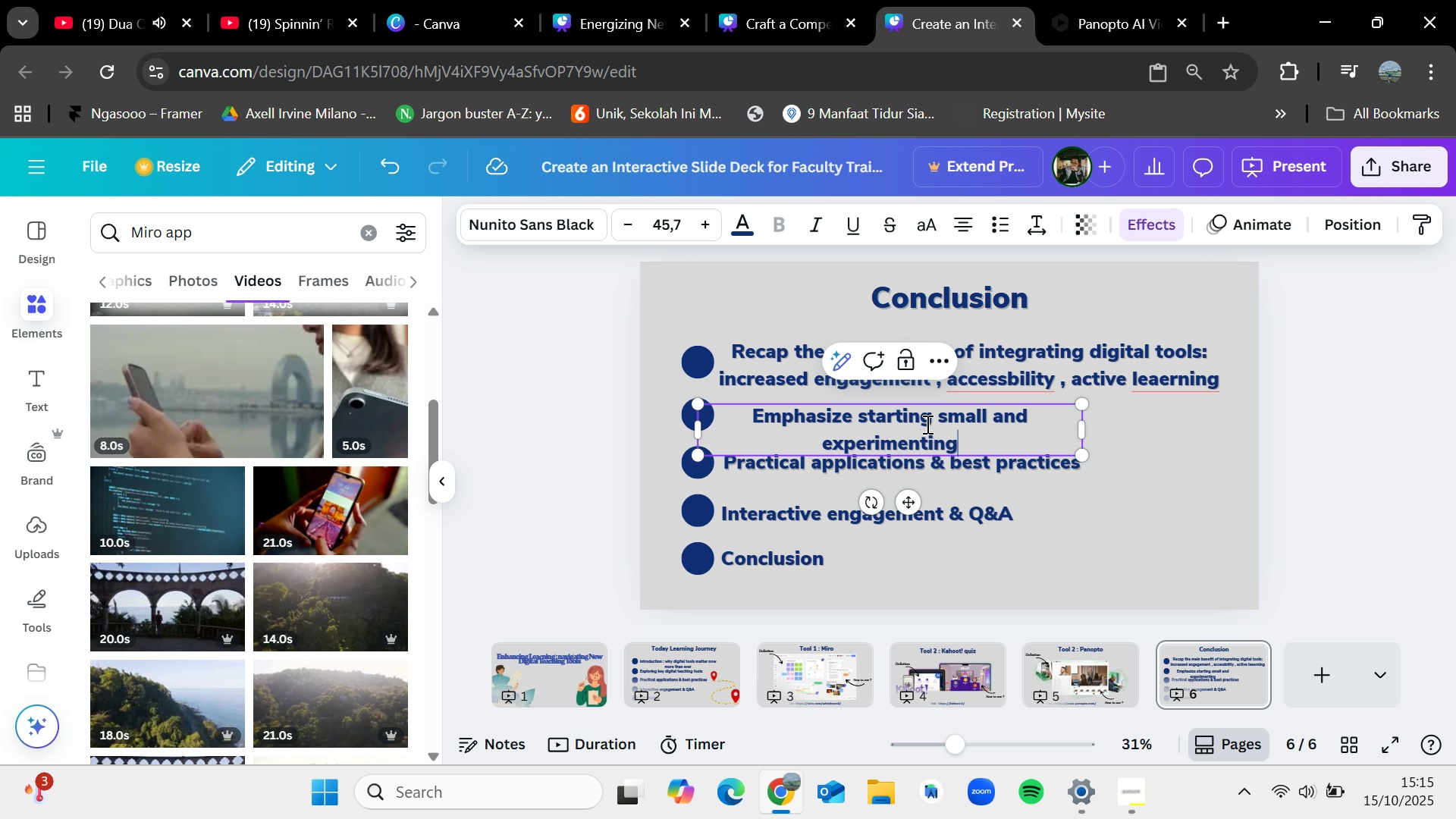 